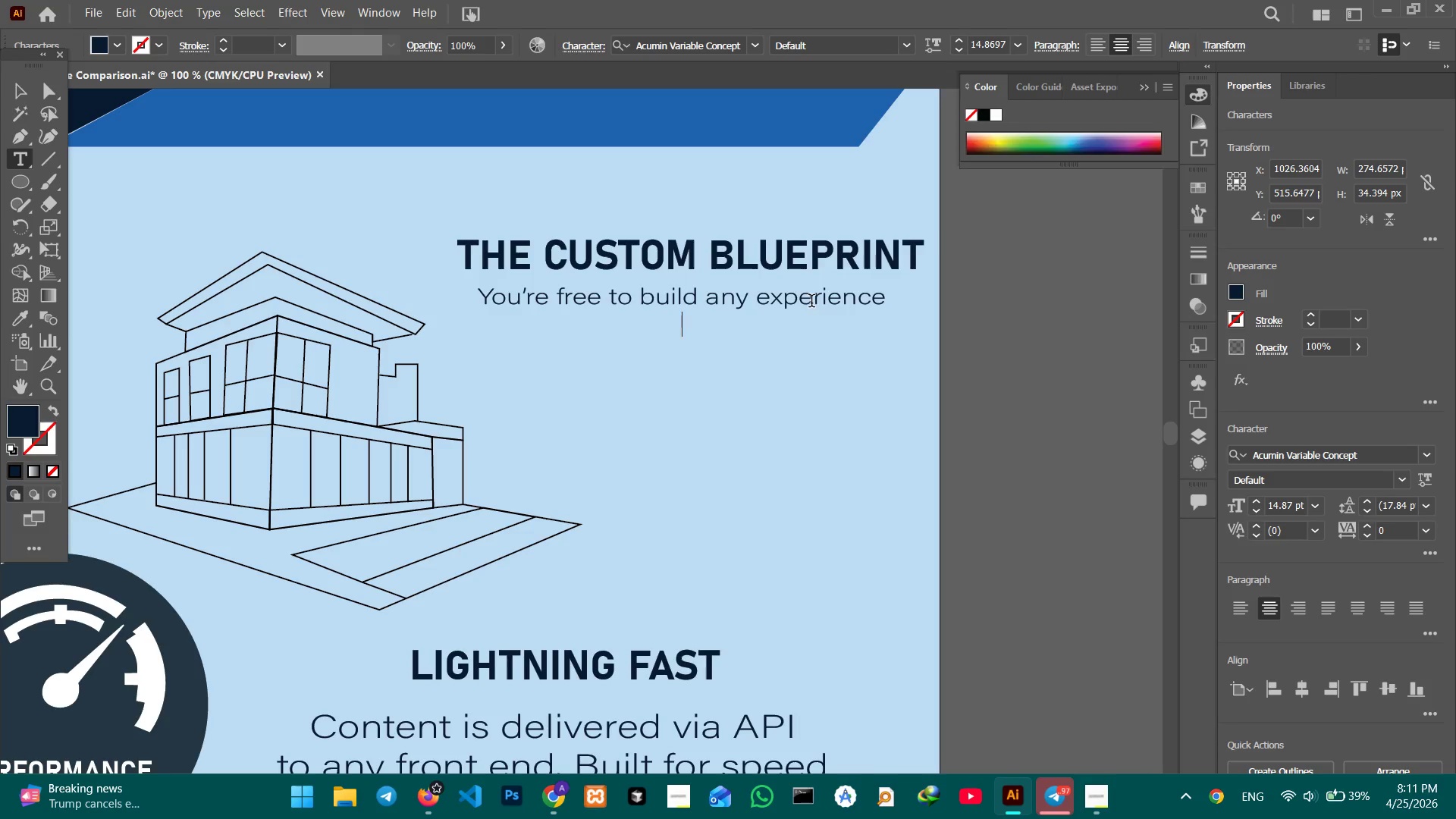 
type(on any platform.)
 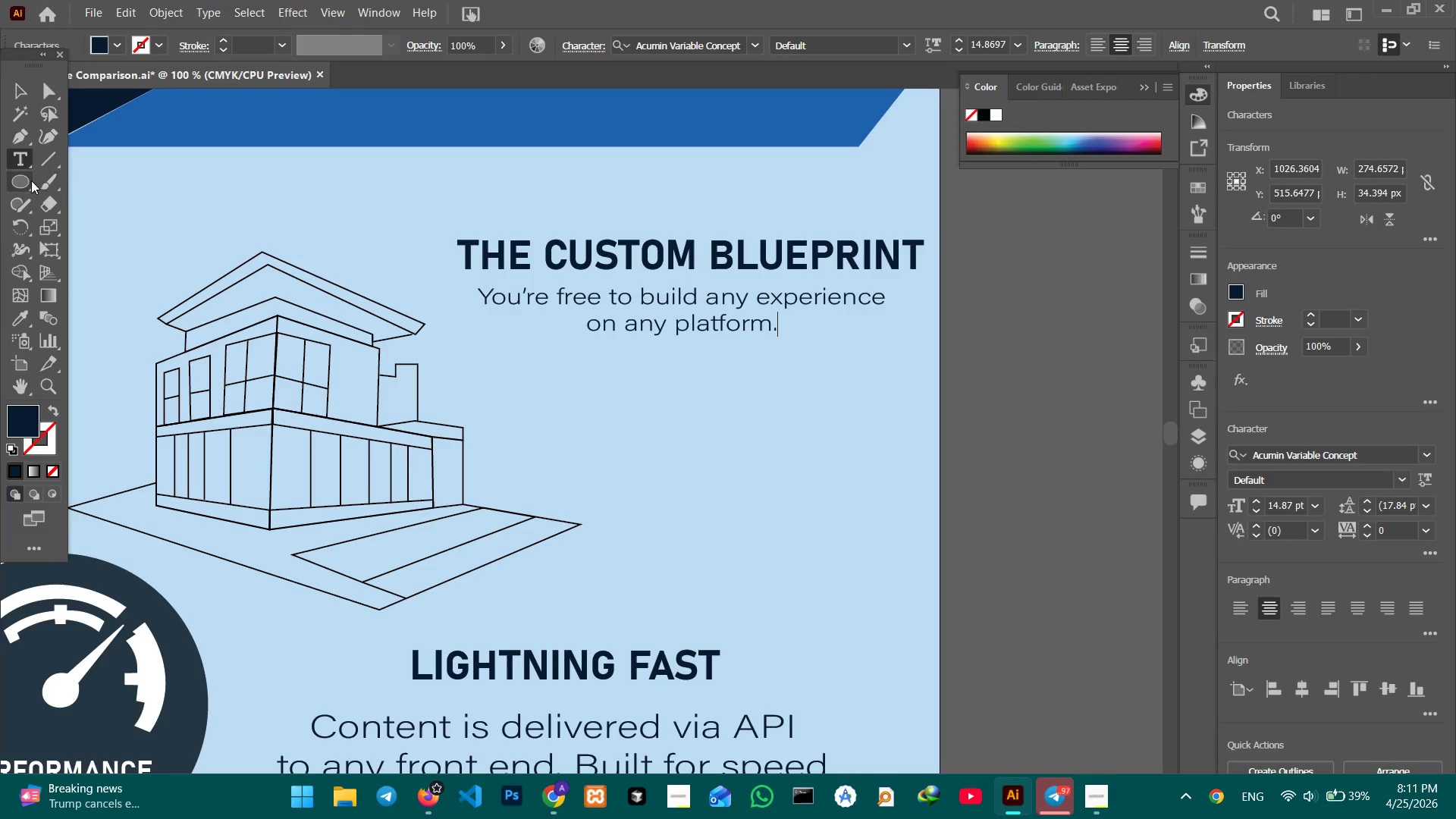 
left_click([23, 92])
 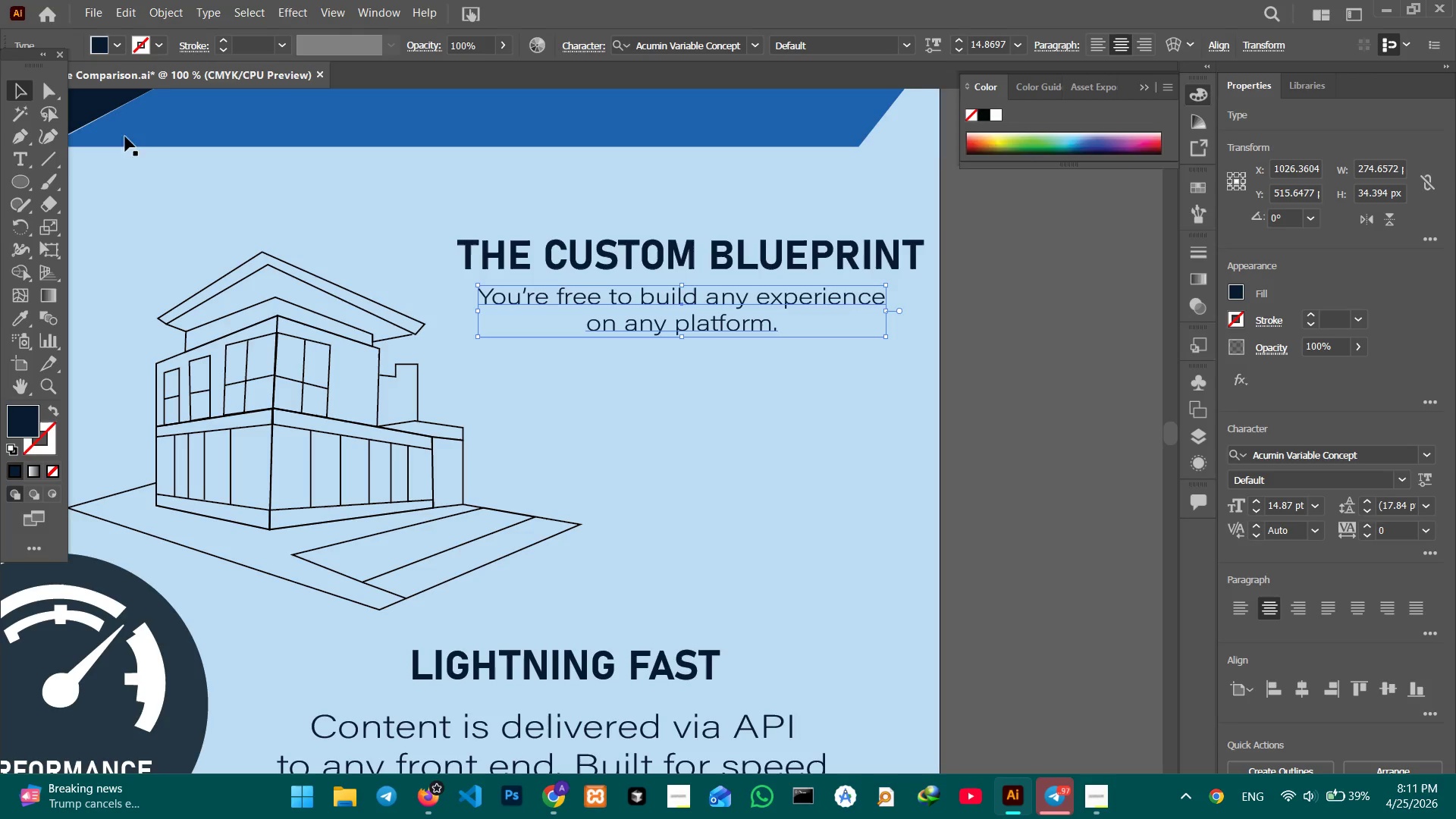 
hold_key(key=ShiftLeft, duration=0.86)
left_click([511, 246])
 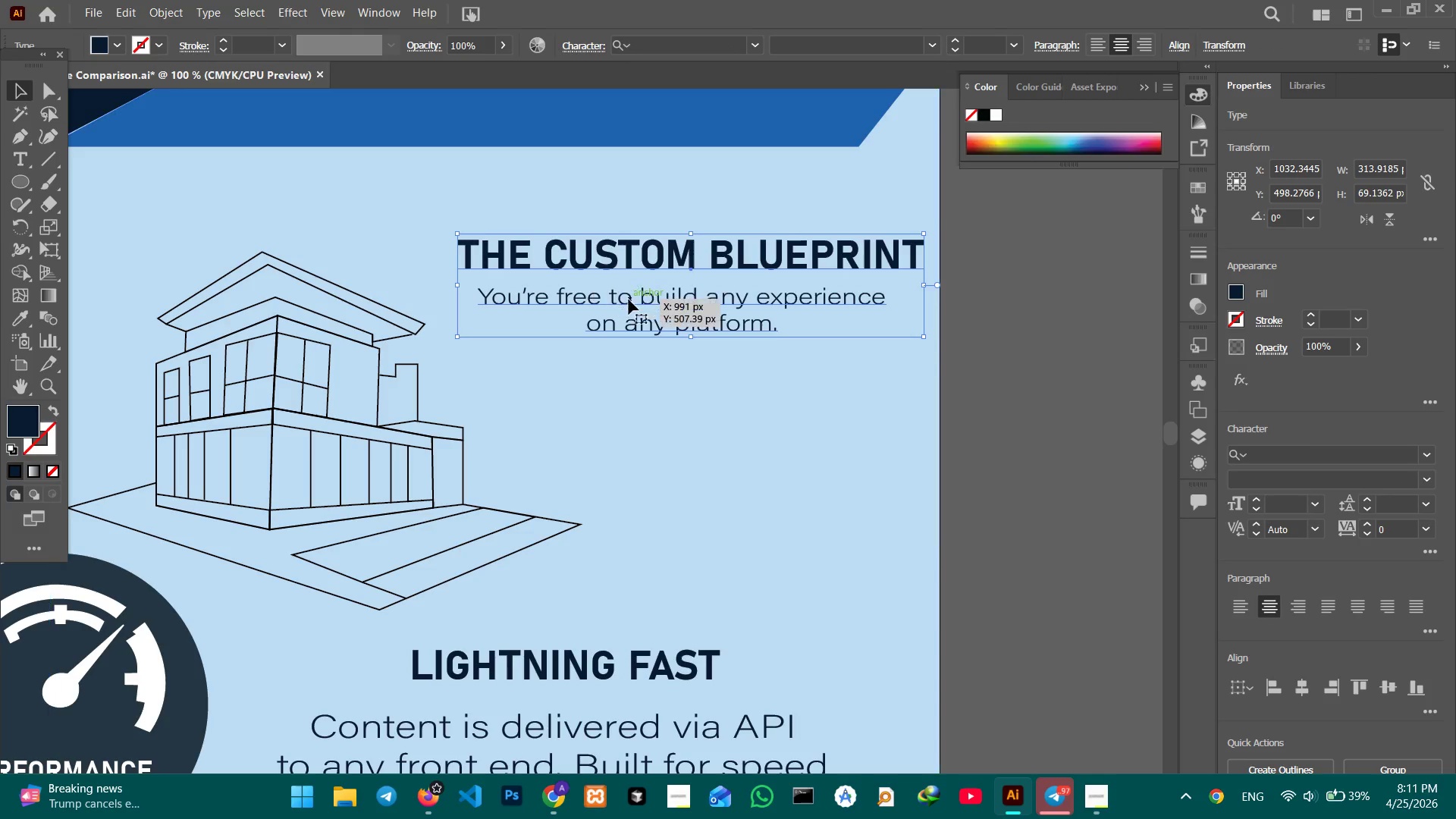 
left_click_drag(start_coordinate=[629, 300], to_coordinate=[573, 297])
 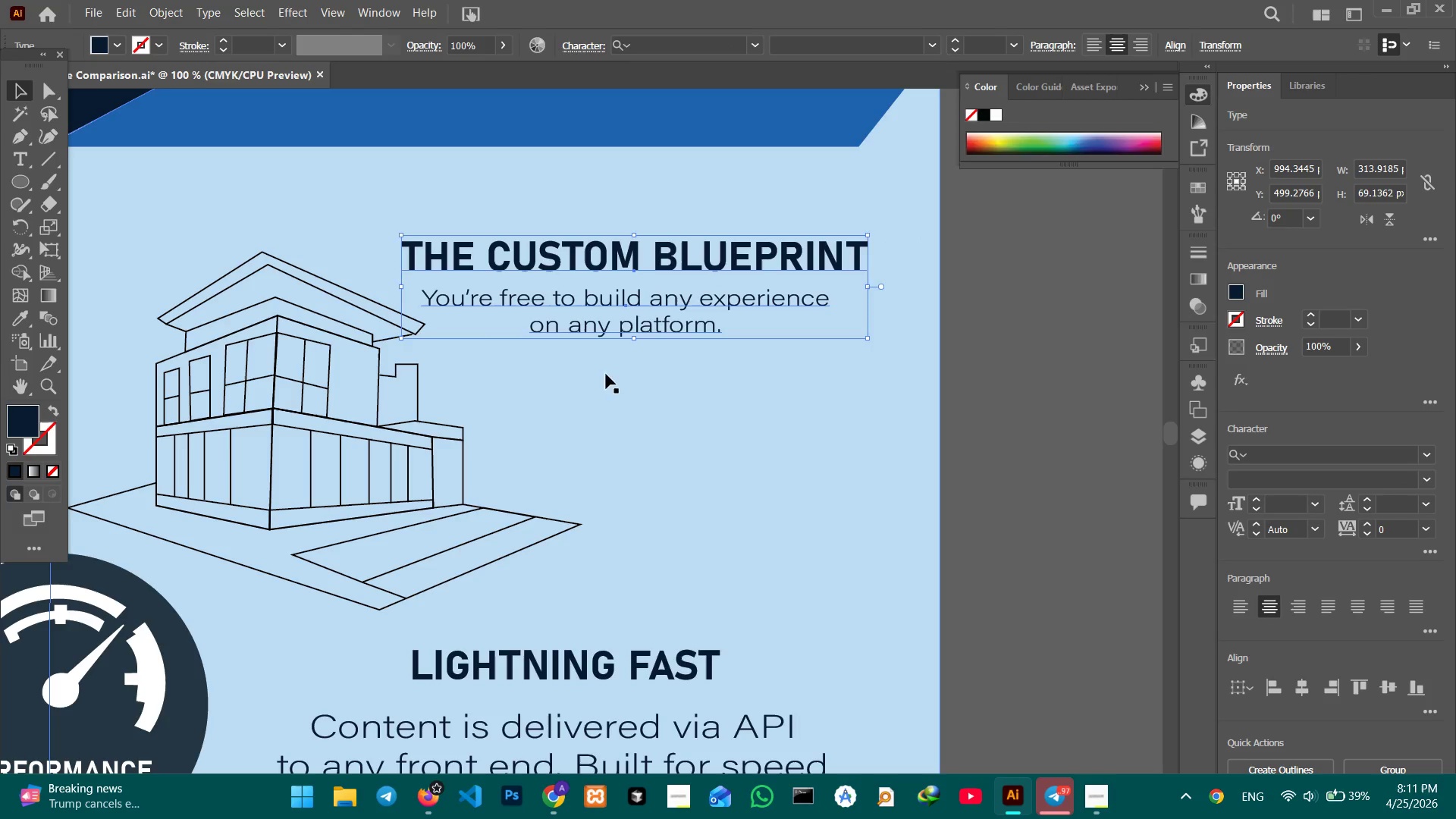 
hold_key(key=Space, duration=1.52)
 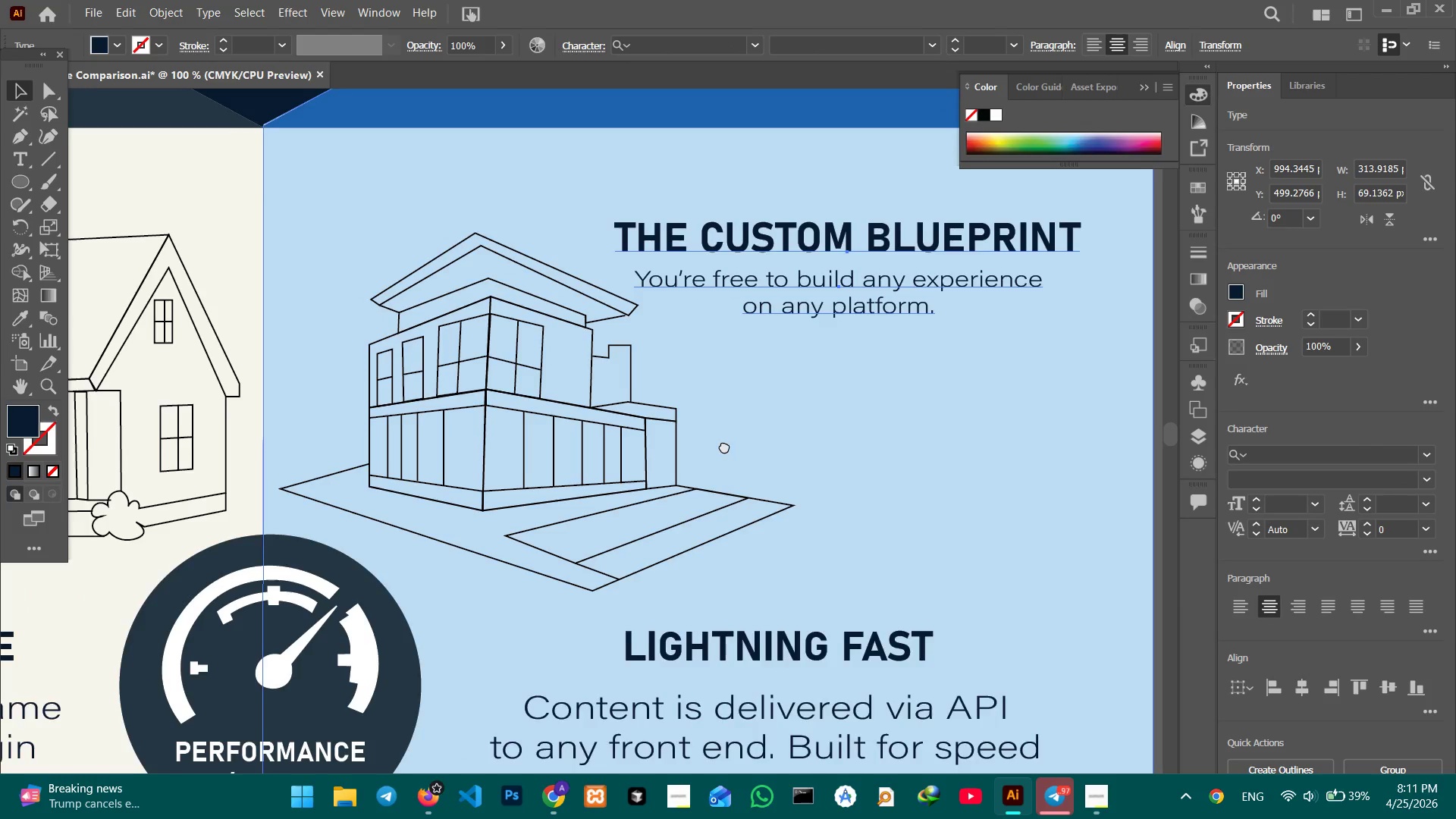 
left_click_drag(start_coordinate=[518, 467], to_coordinate=[598, 448])
 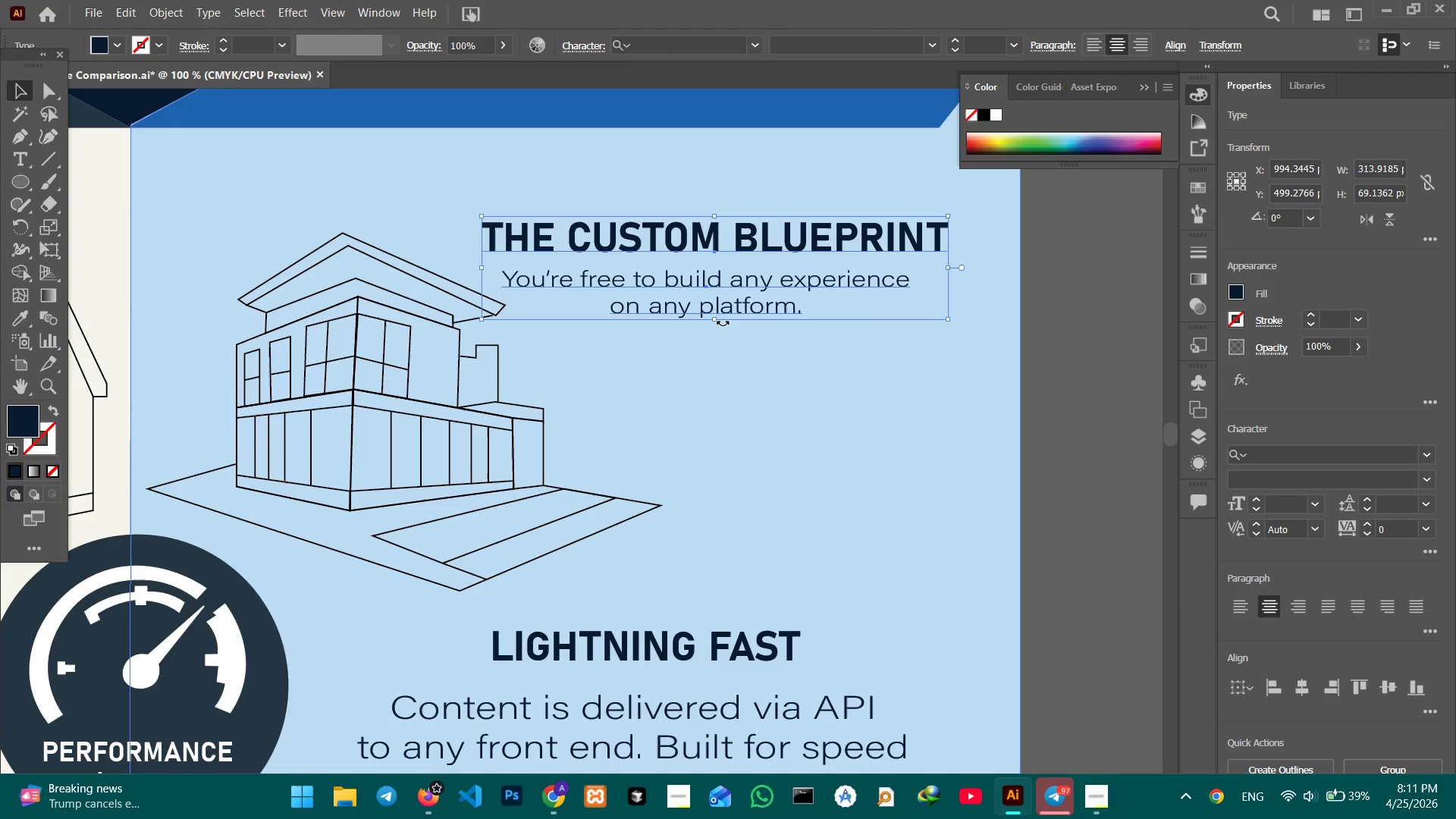 
hold_key(key=Space, duration=0.95)
 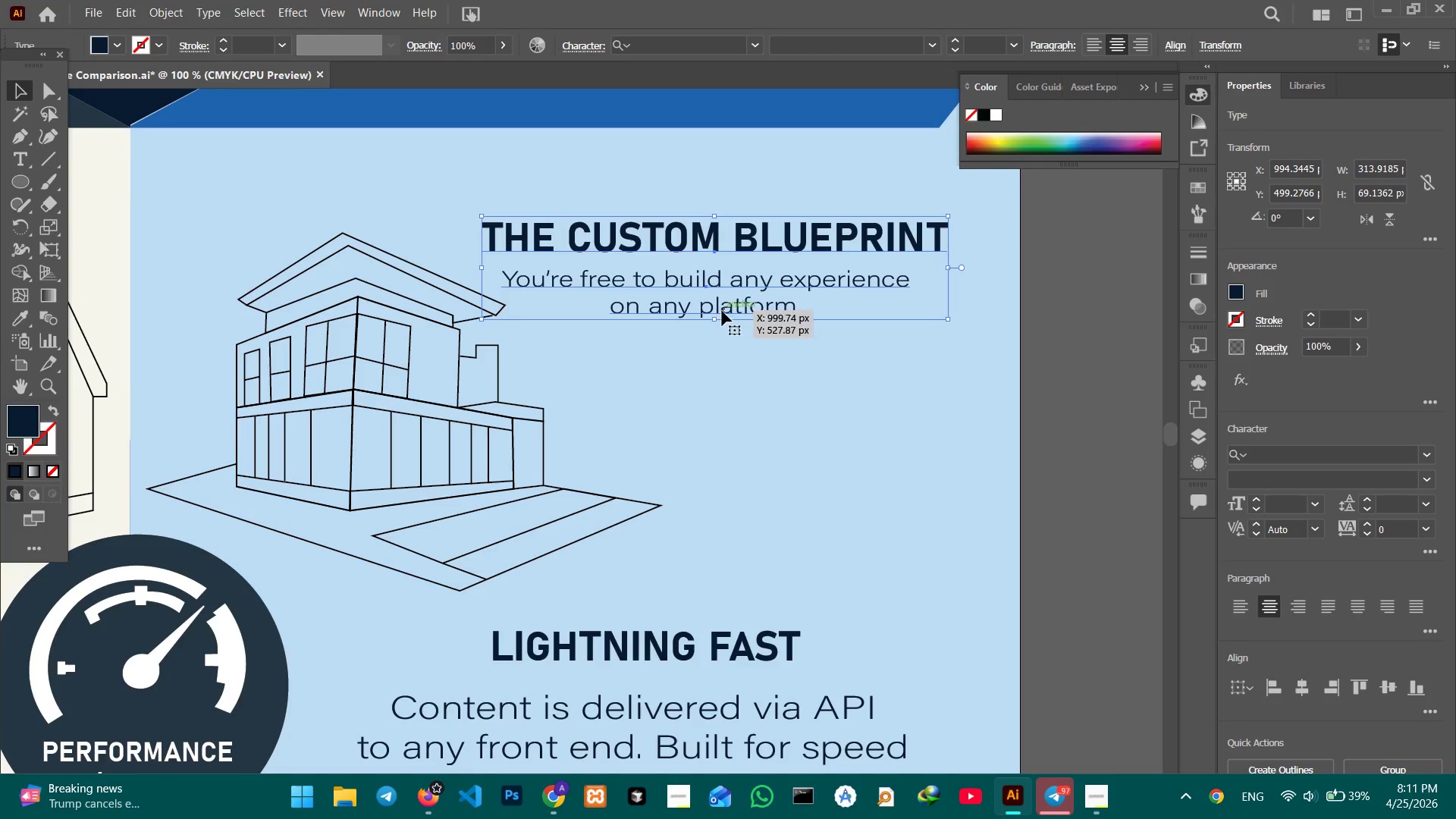 
left_click_drag(start_coordinate=[722, 311], to_coordinate=[740, 311])
 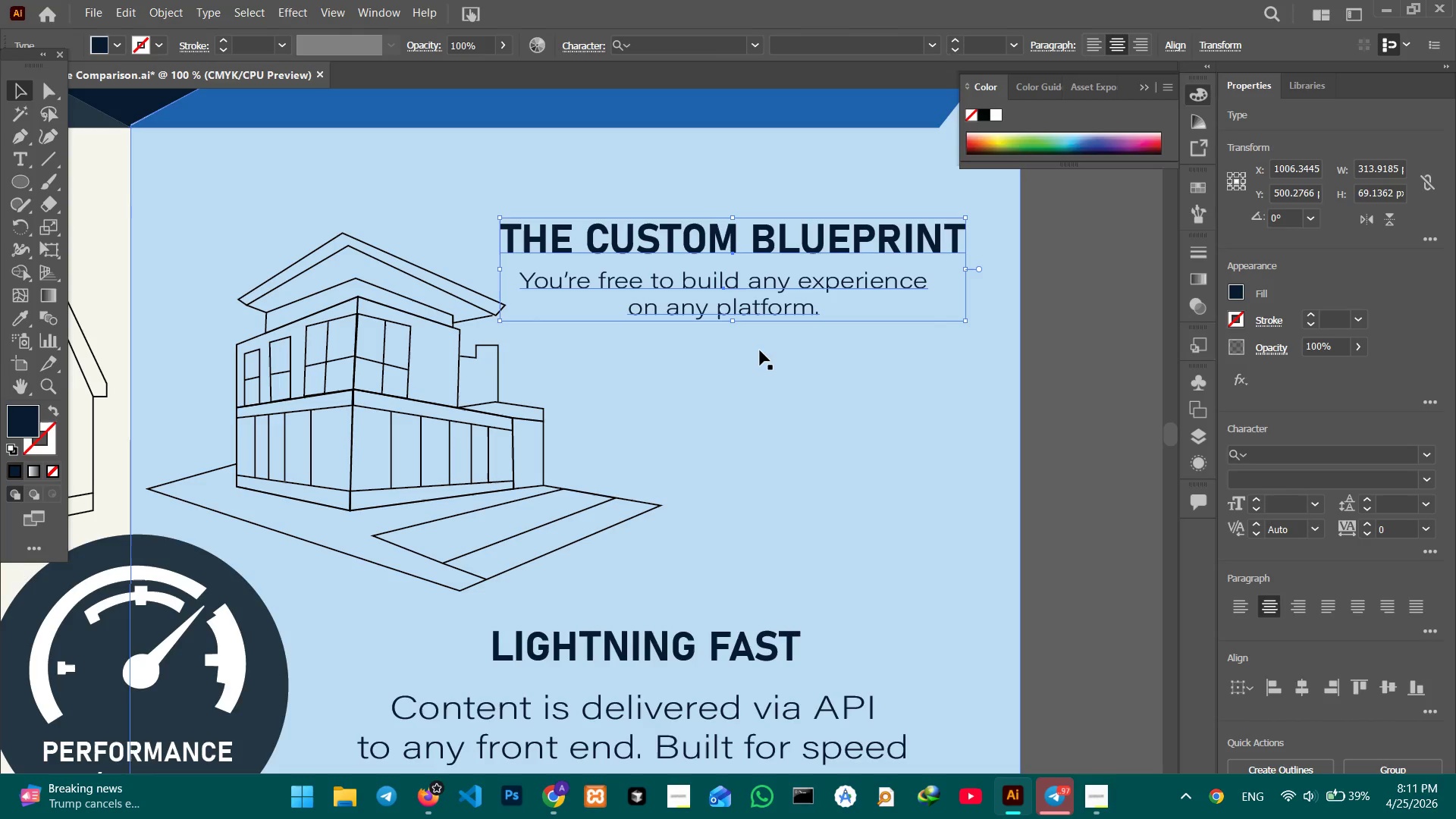 
wait(10.09)
 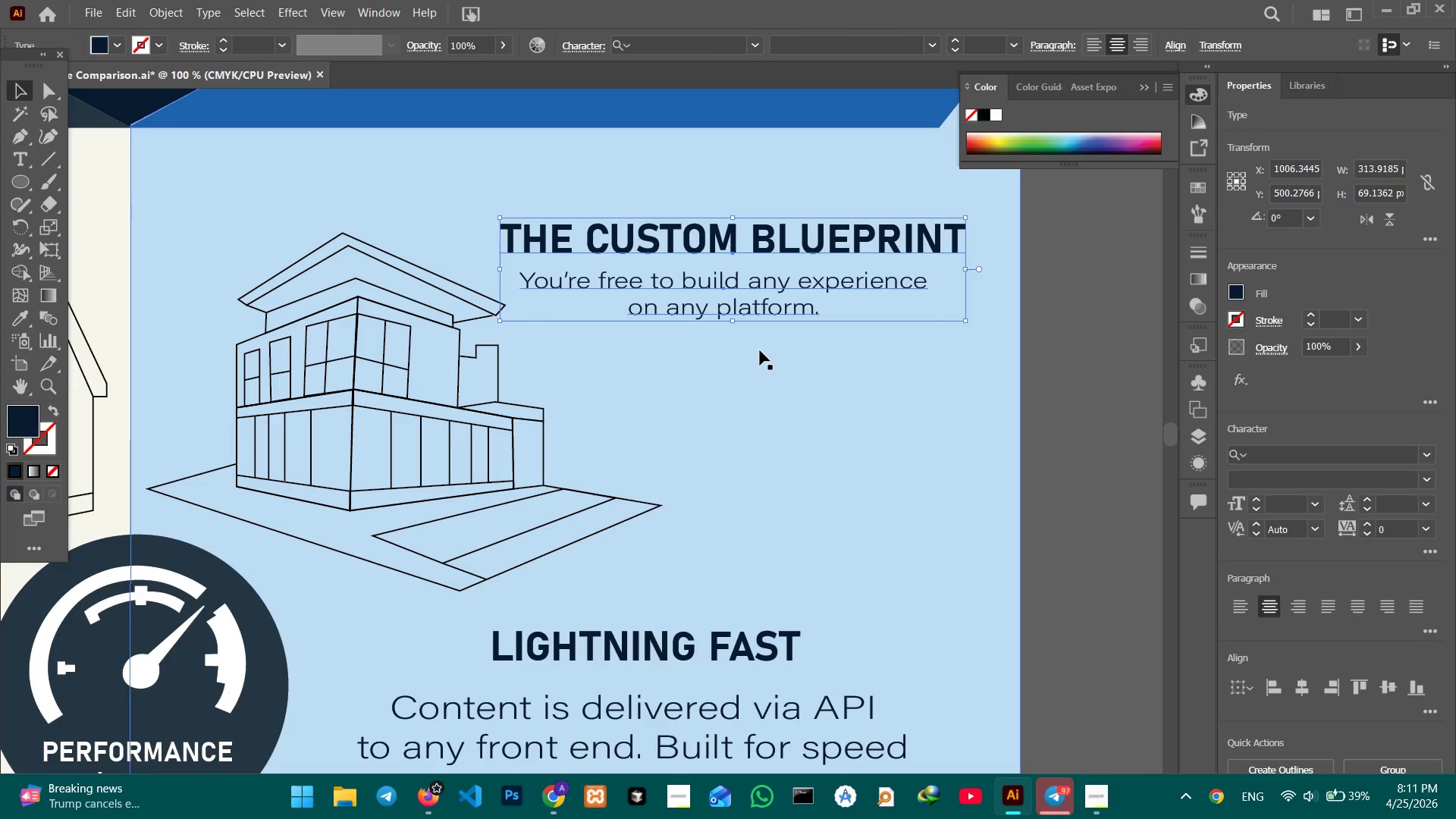 
key(Control+Minus)
 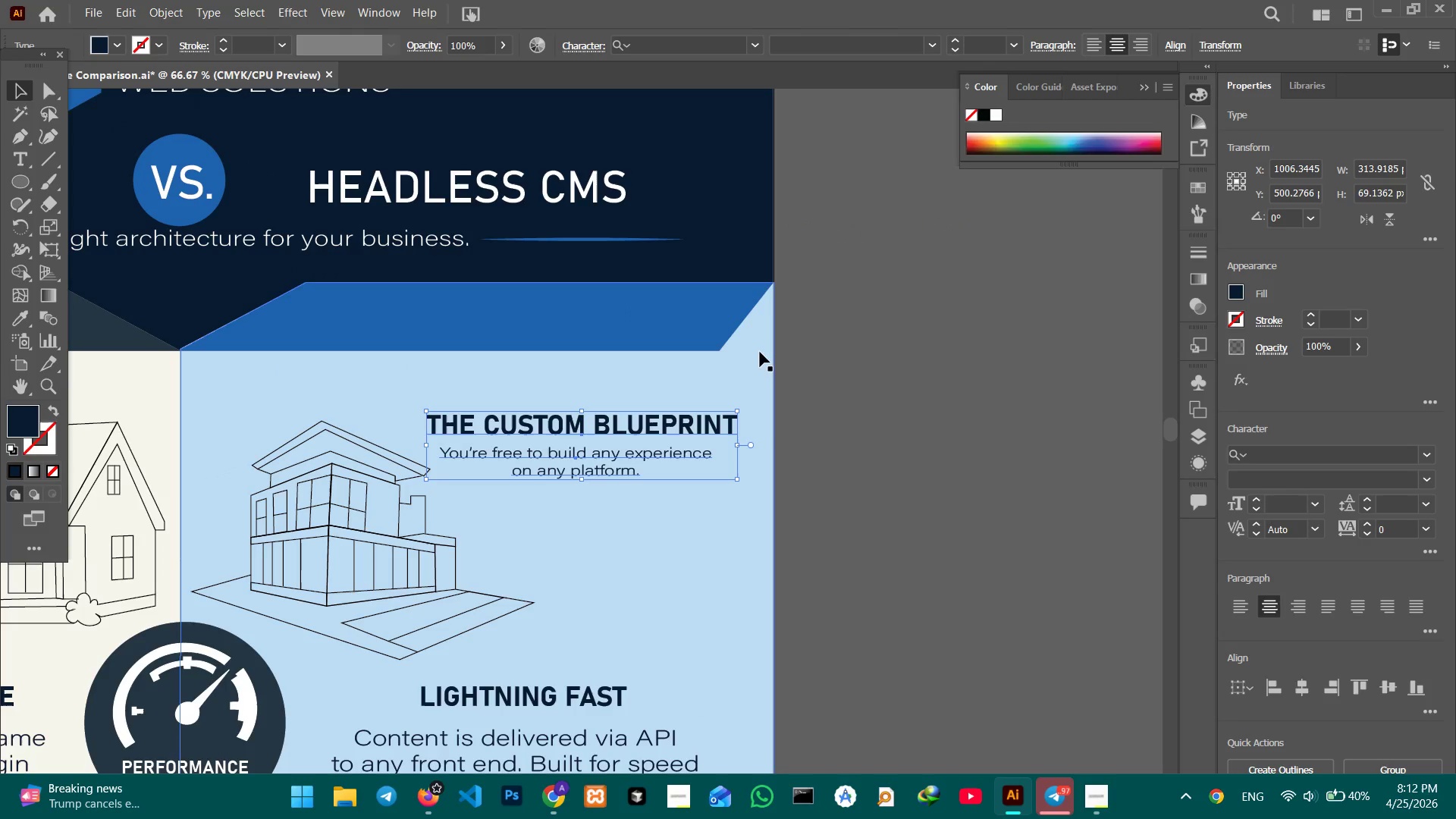 
left_click([504, 196])
 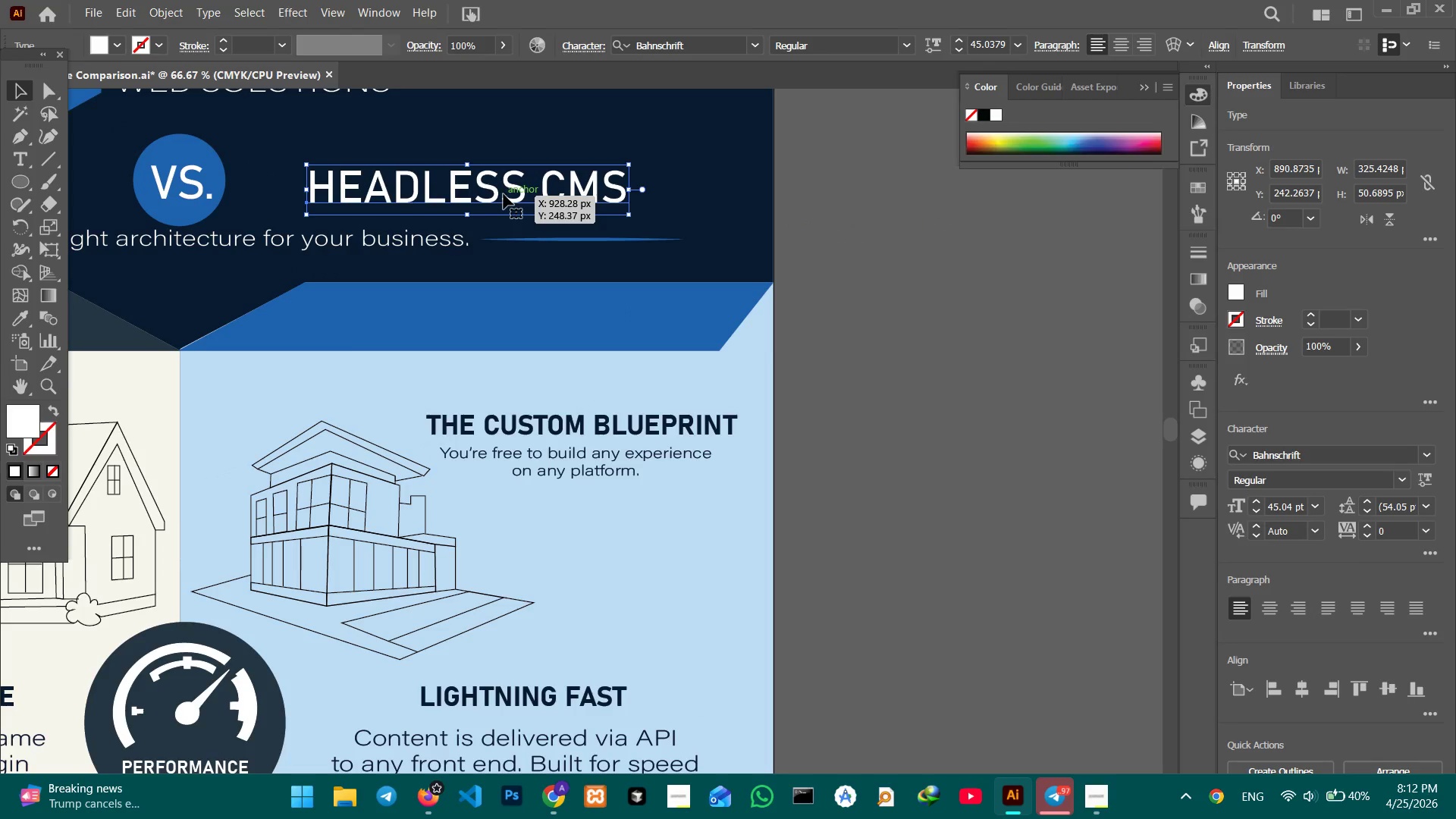 
key(Control+C)
 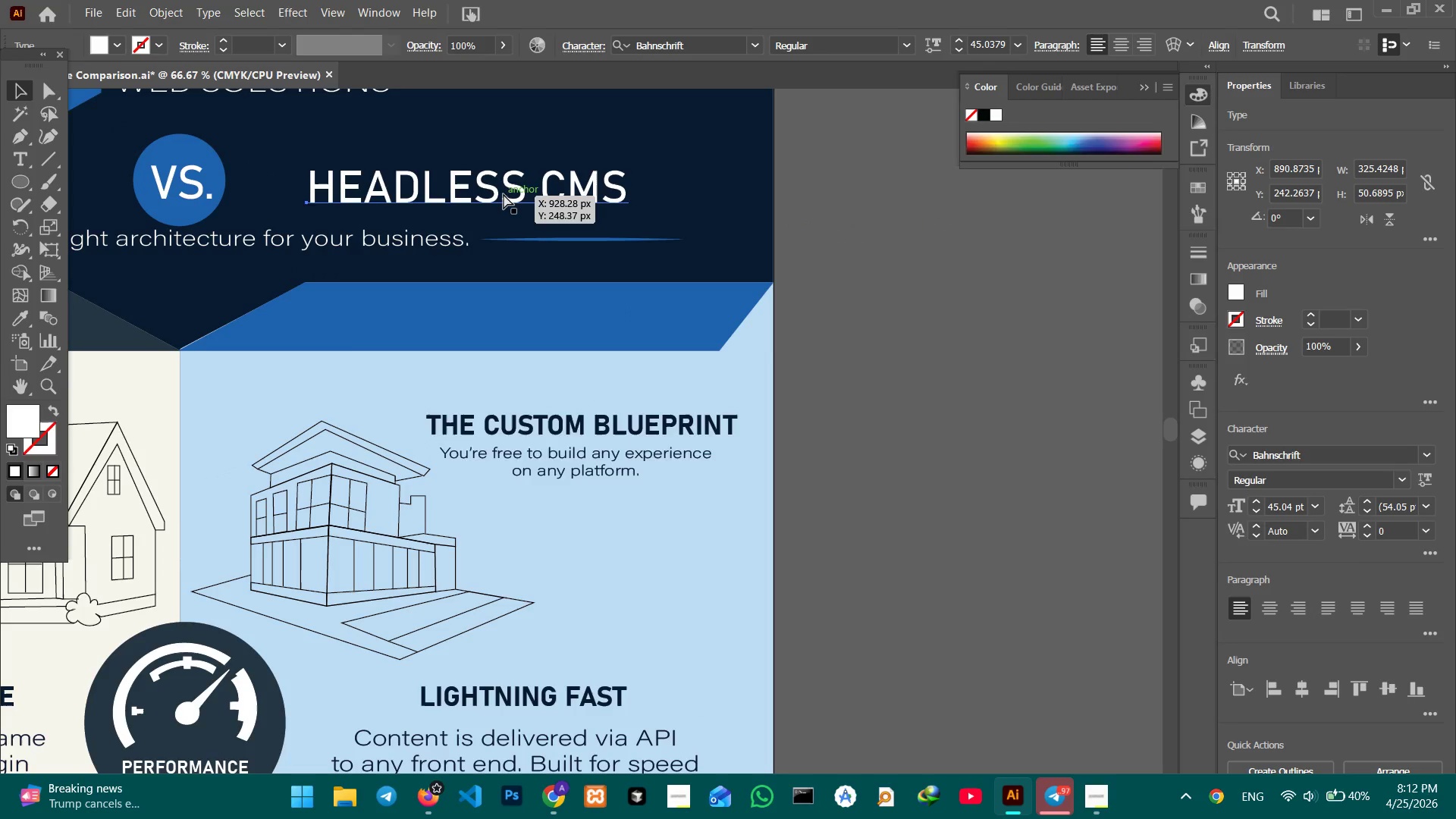 
key(Control+V)
 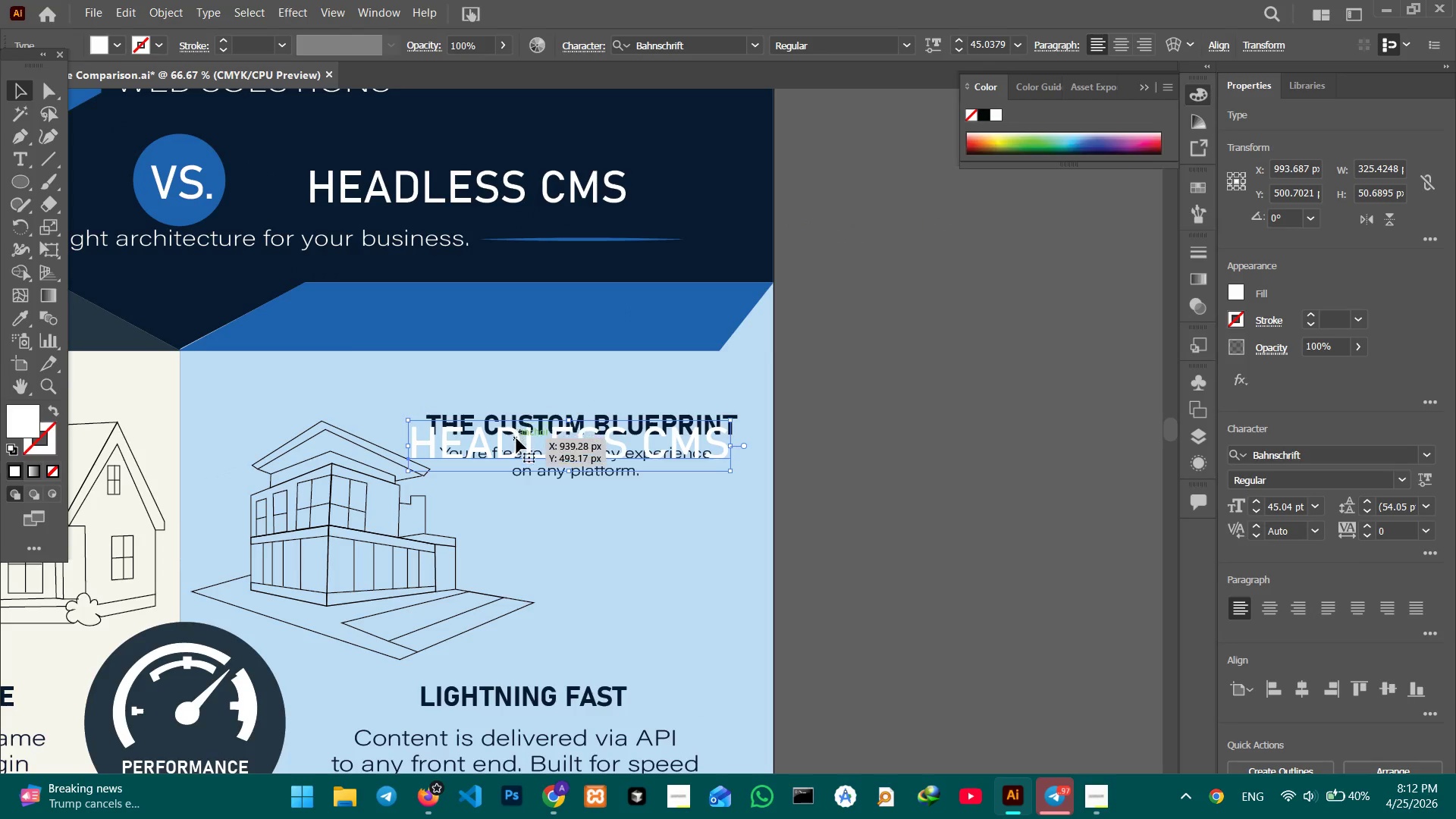 
left_click_drag(start_coordinate=[516, 438], to_coordinate=[465, 300])
 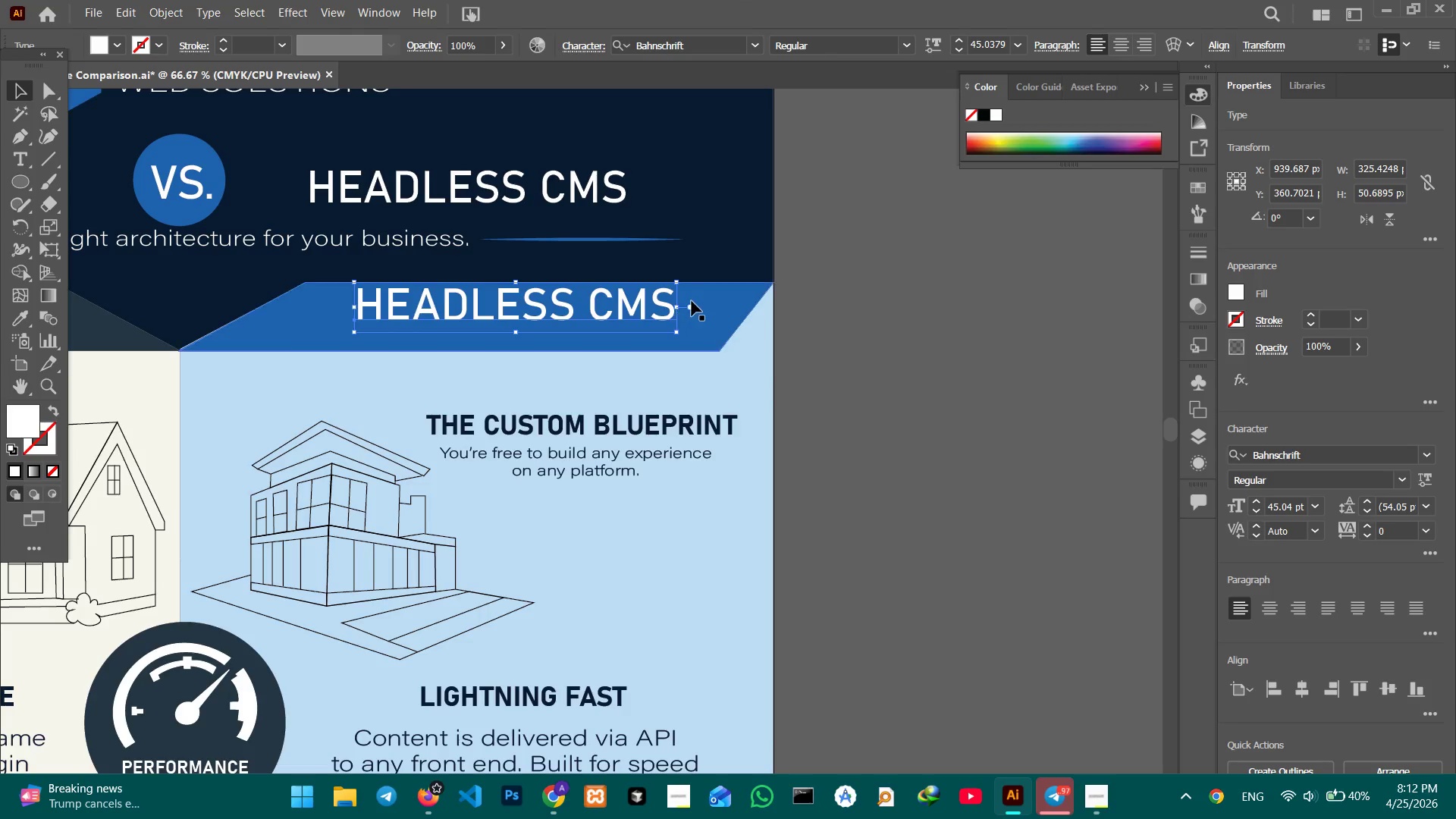 
left_click_drag(start_coordinate=[675, 306], to_coordinate=[592, 300])
 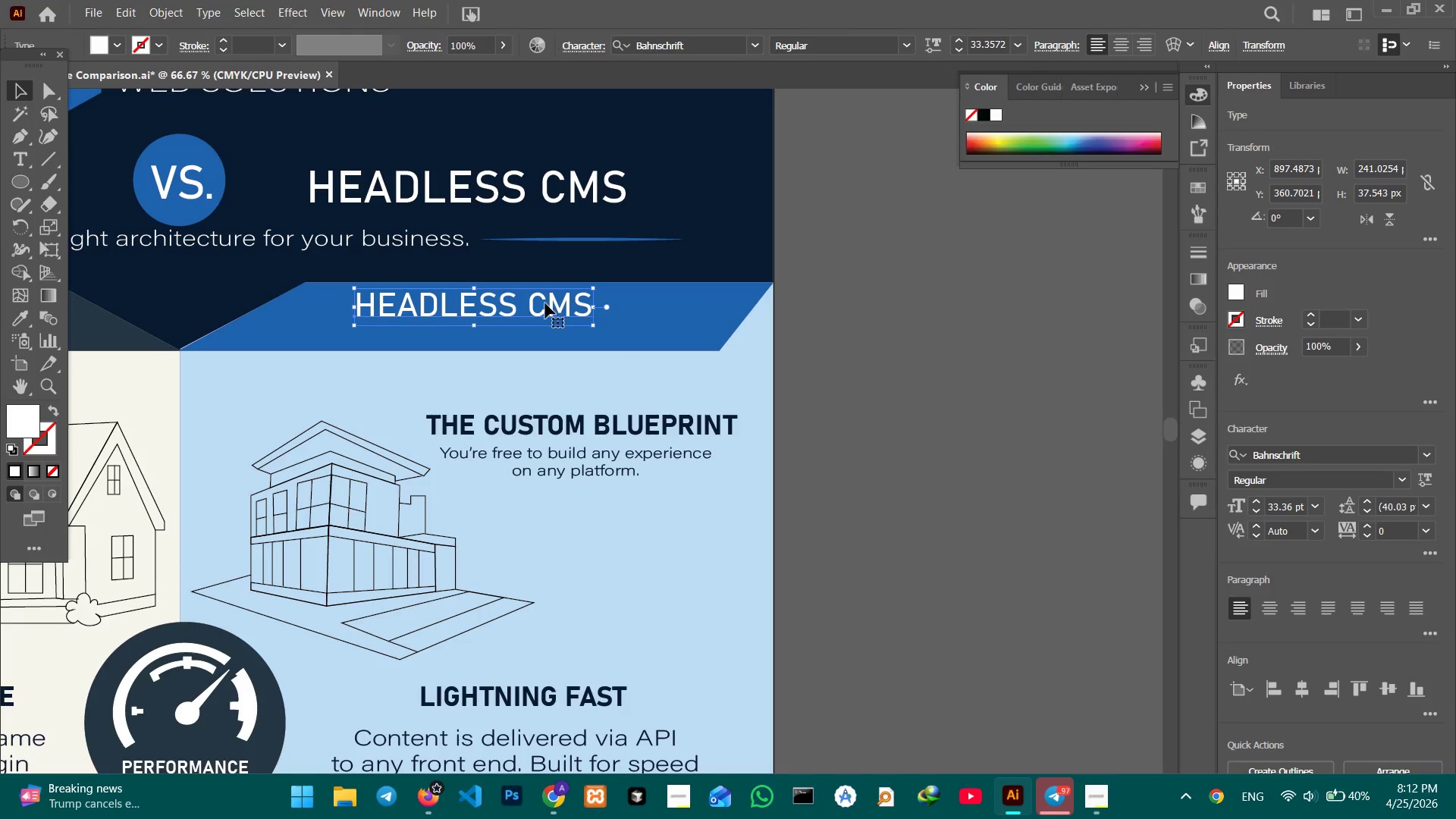 
hold_key(key=ShiftLeft, duration=1.06)
 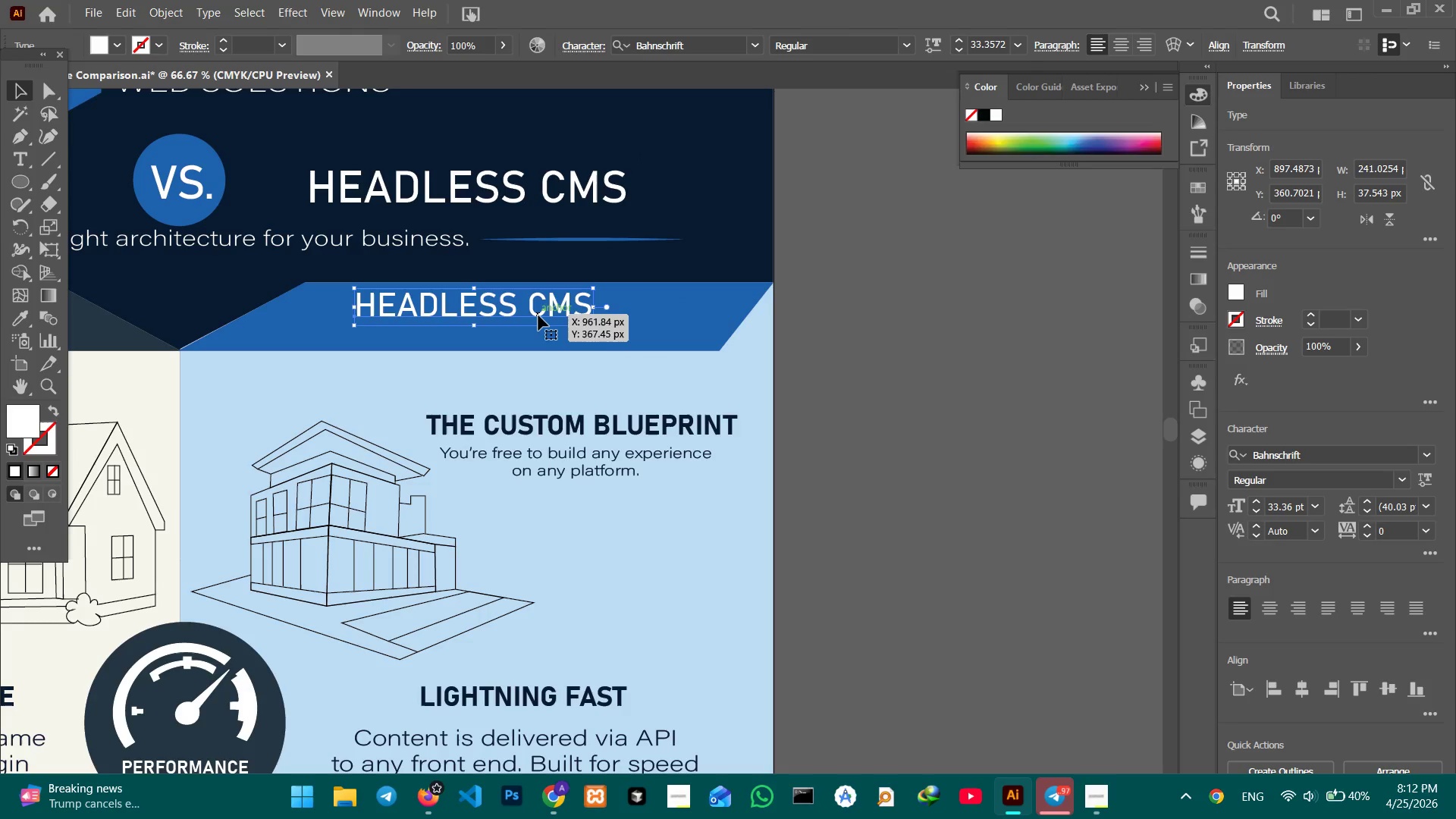 
left_click_drag(start_coordinate=[538, 315], to_coordinate=[544, 314])
 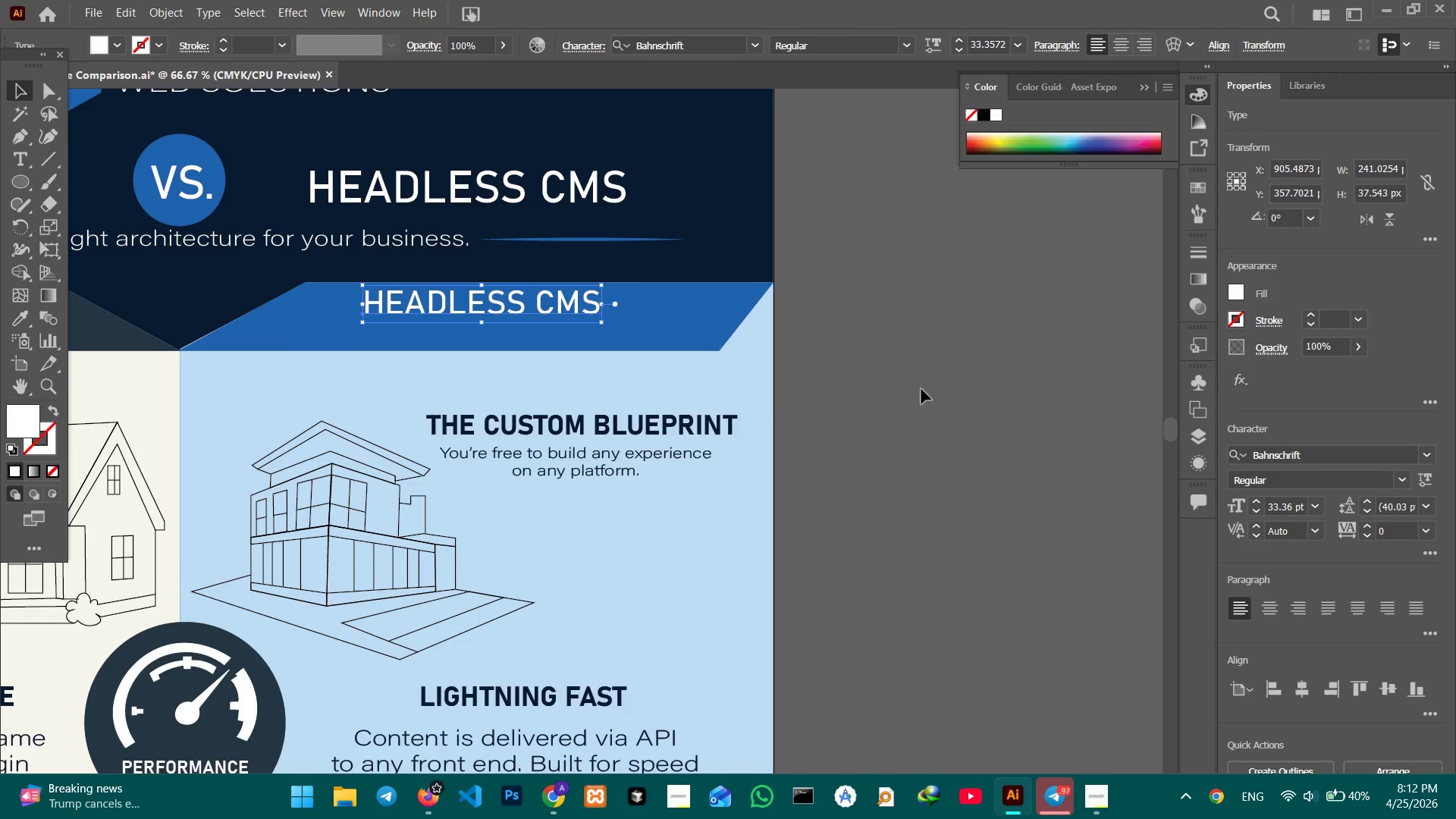 
hold_key(key=ShiftLeft, duration=0.97)
left_click([710, 334])
 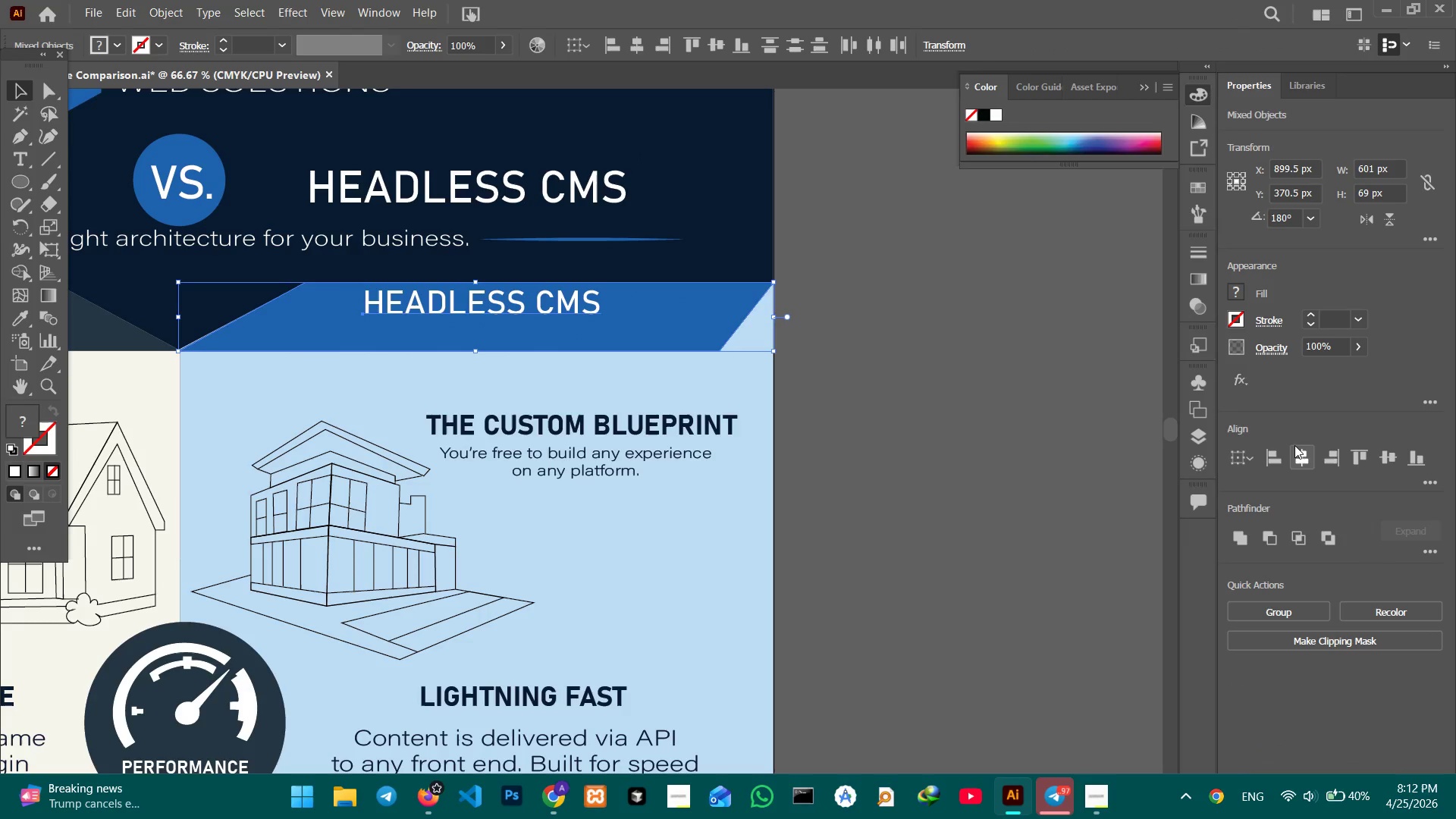 
left_click([1301, 454])
 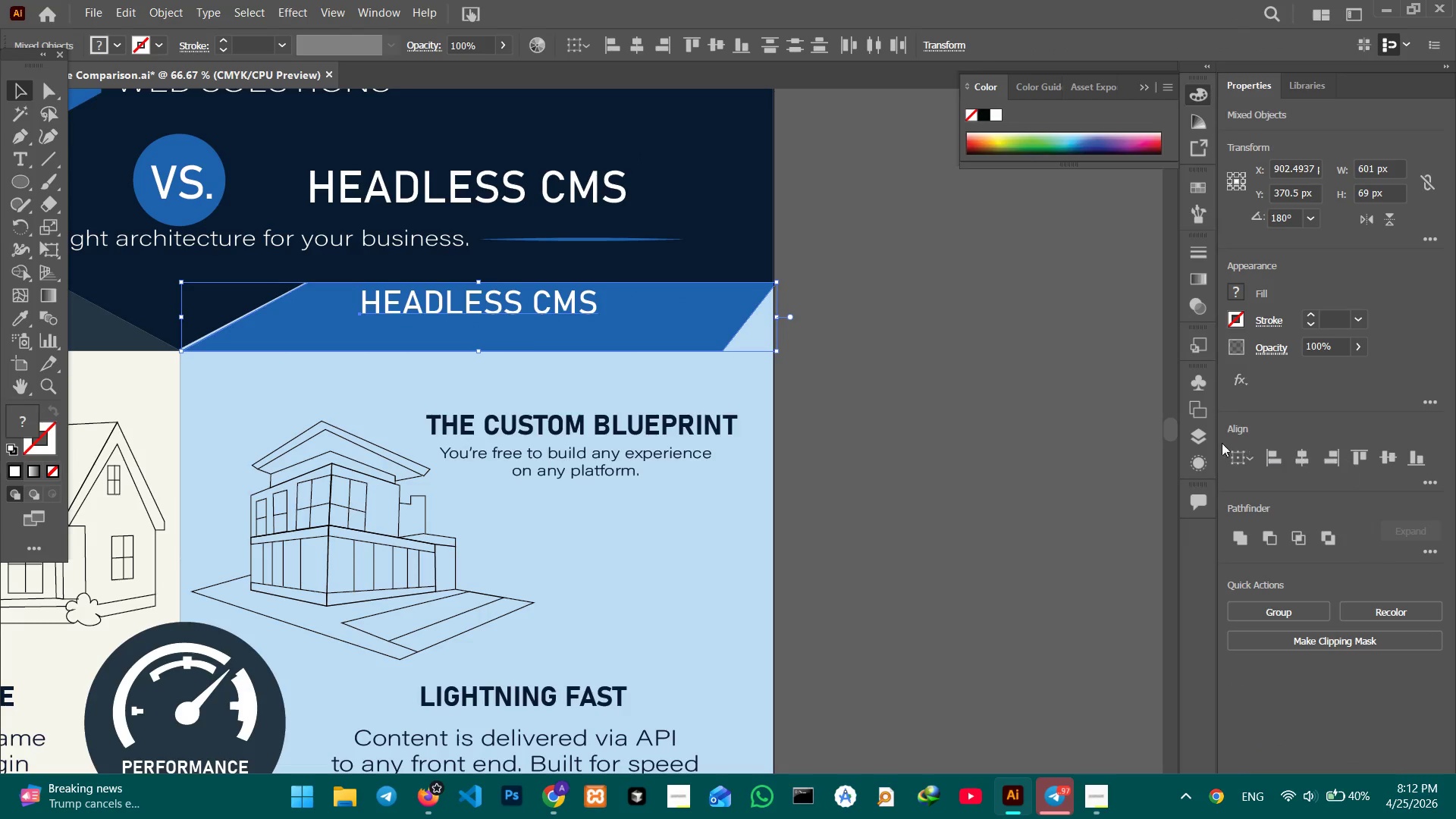 
key(Control+Z)
 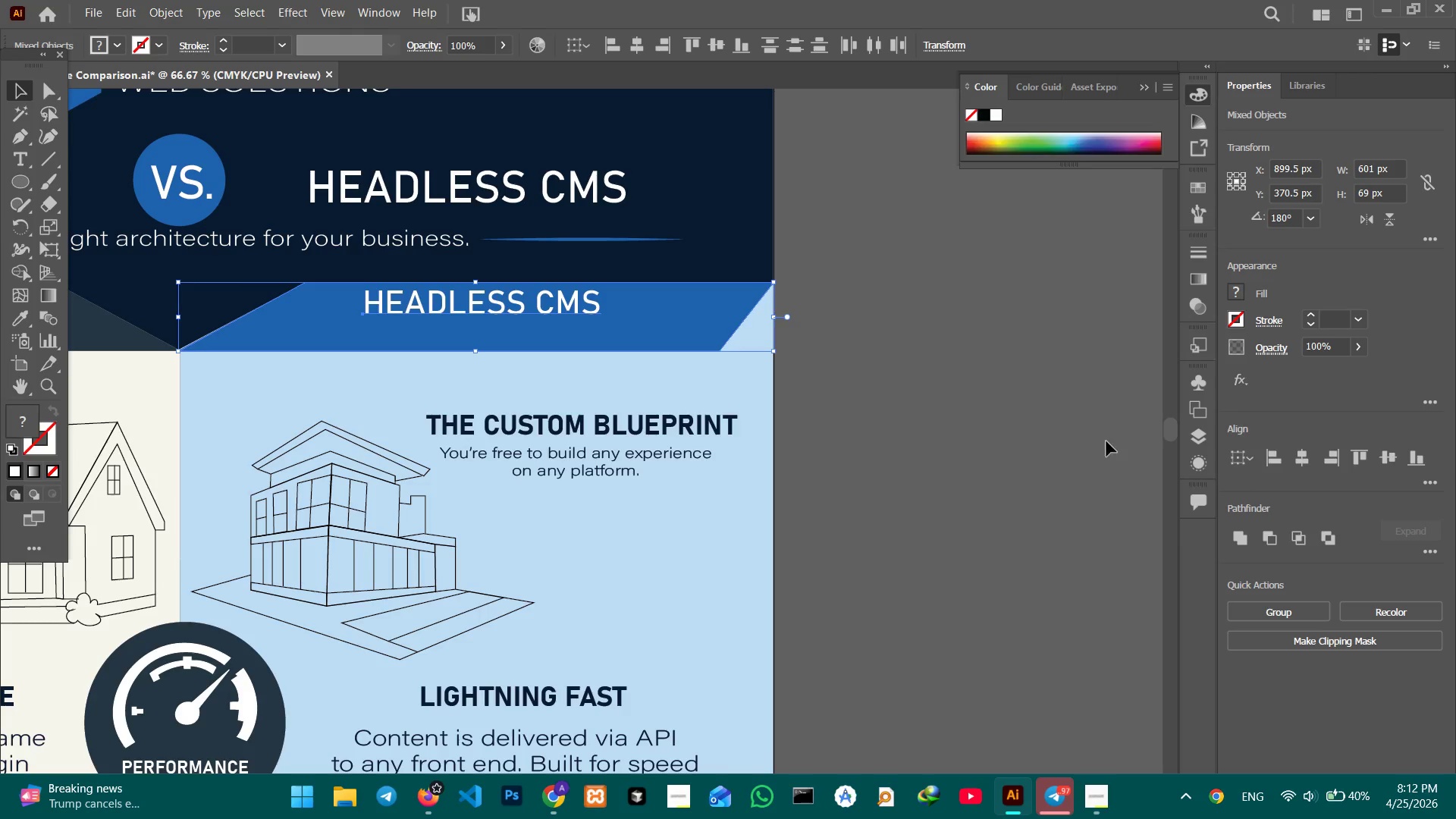 
hold_key(key=ShiftLeft, duration=1.03)
left_click([725, 397])
 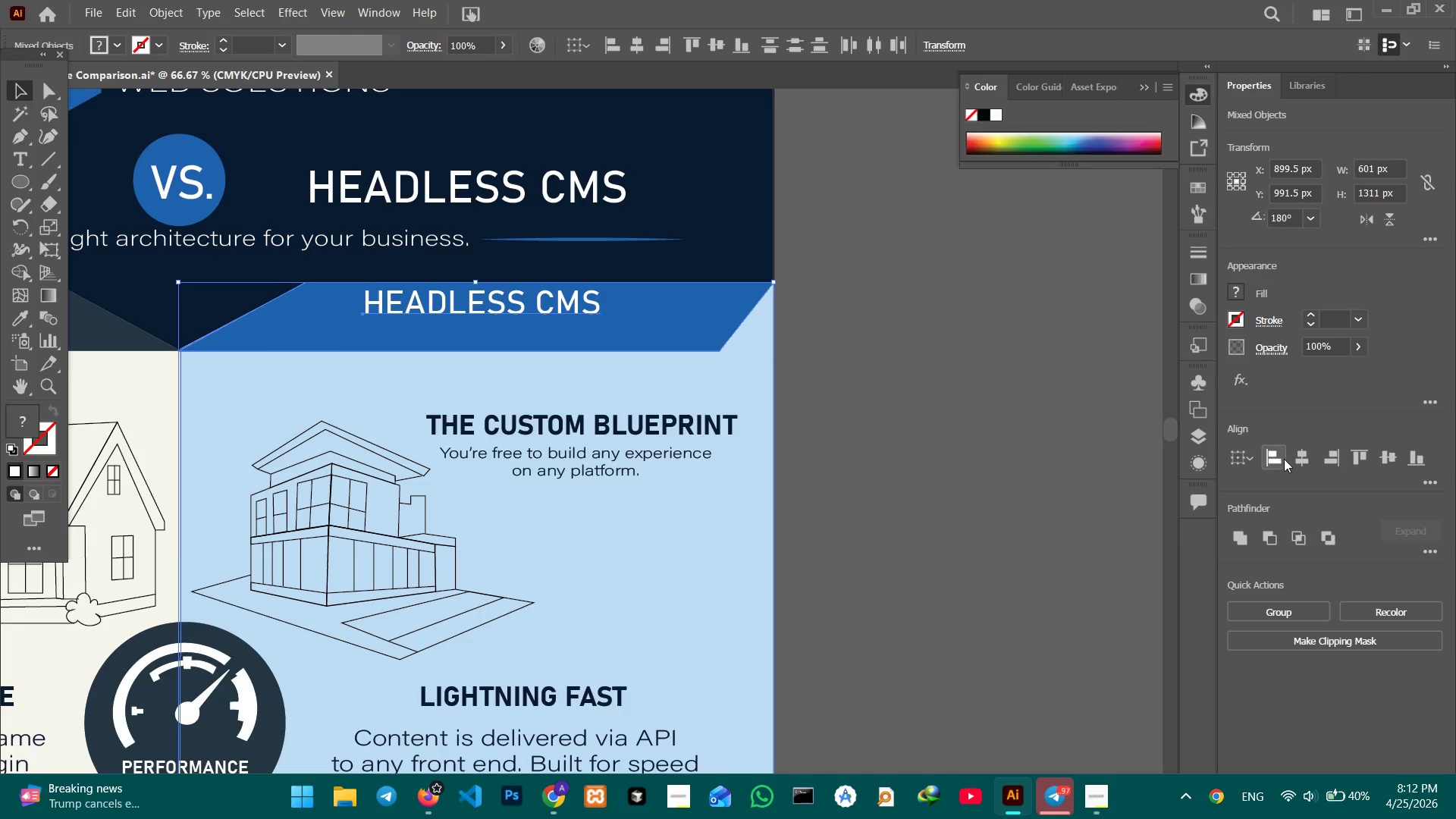 
left_click([1298, 459])
 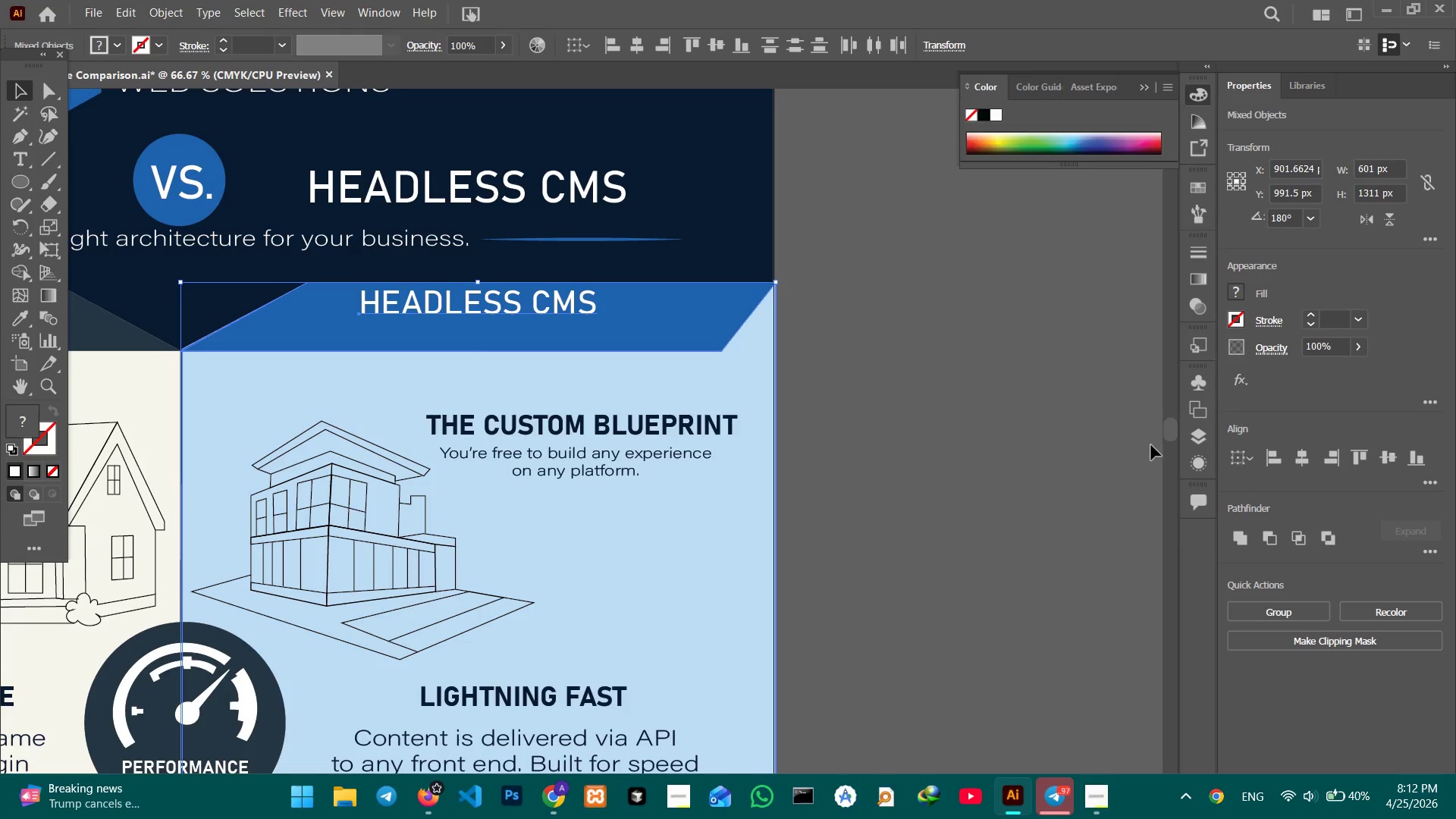 
left_click([1003, 416])
 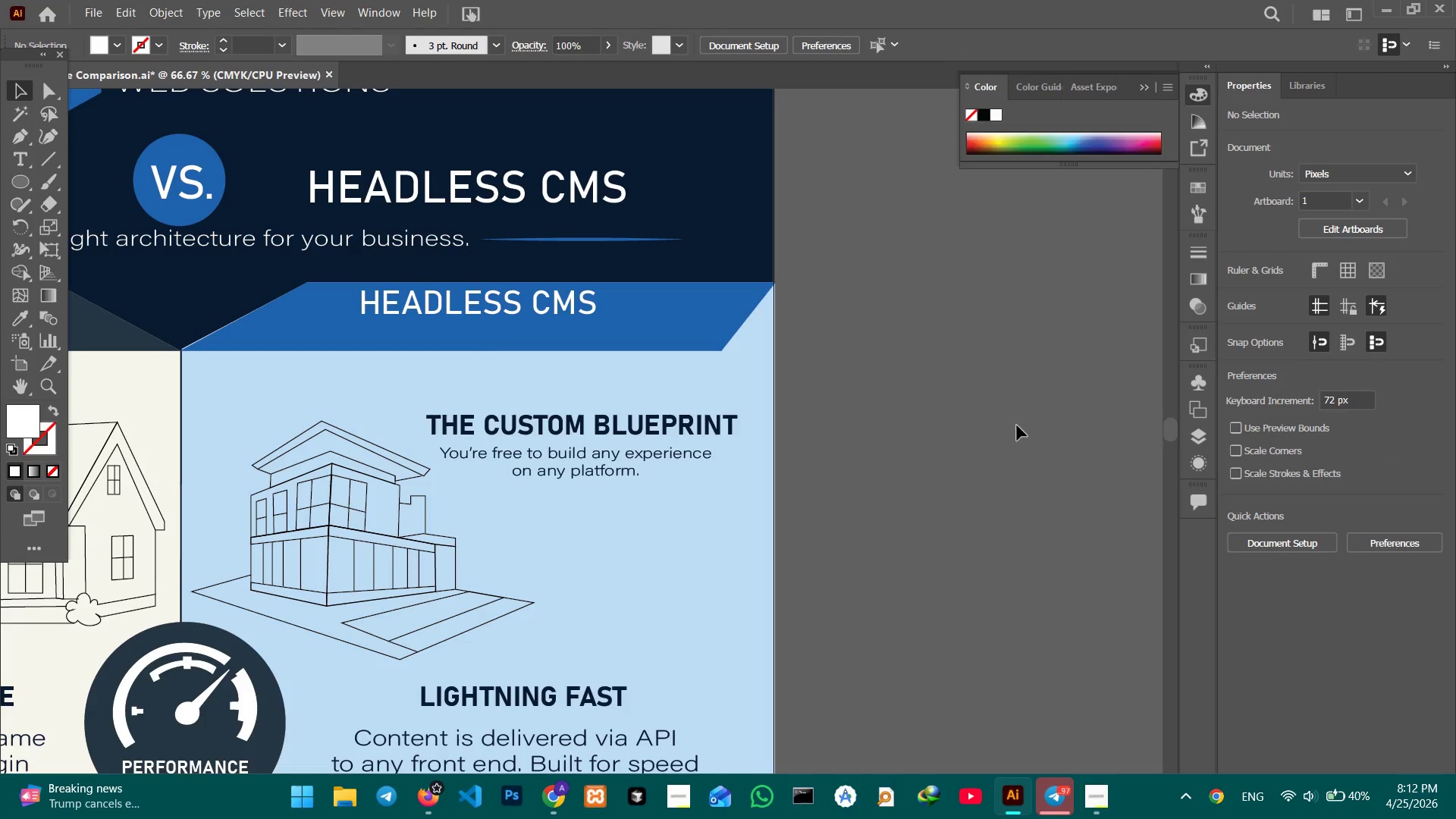 
left_click([509, 312])
 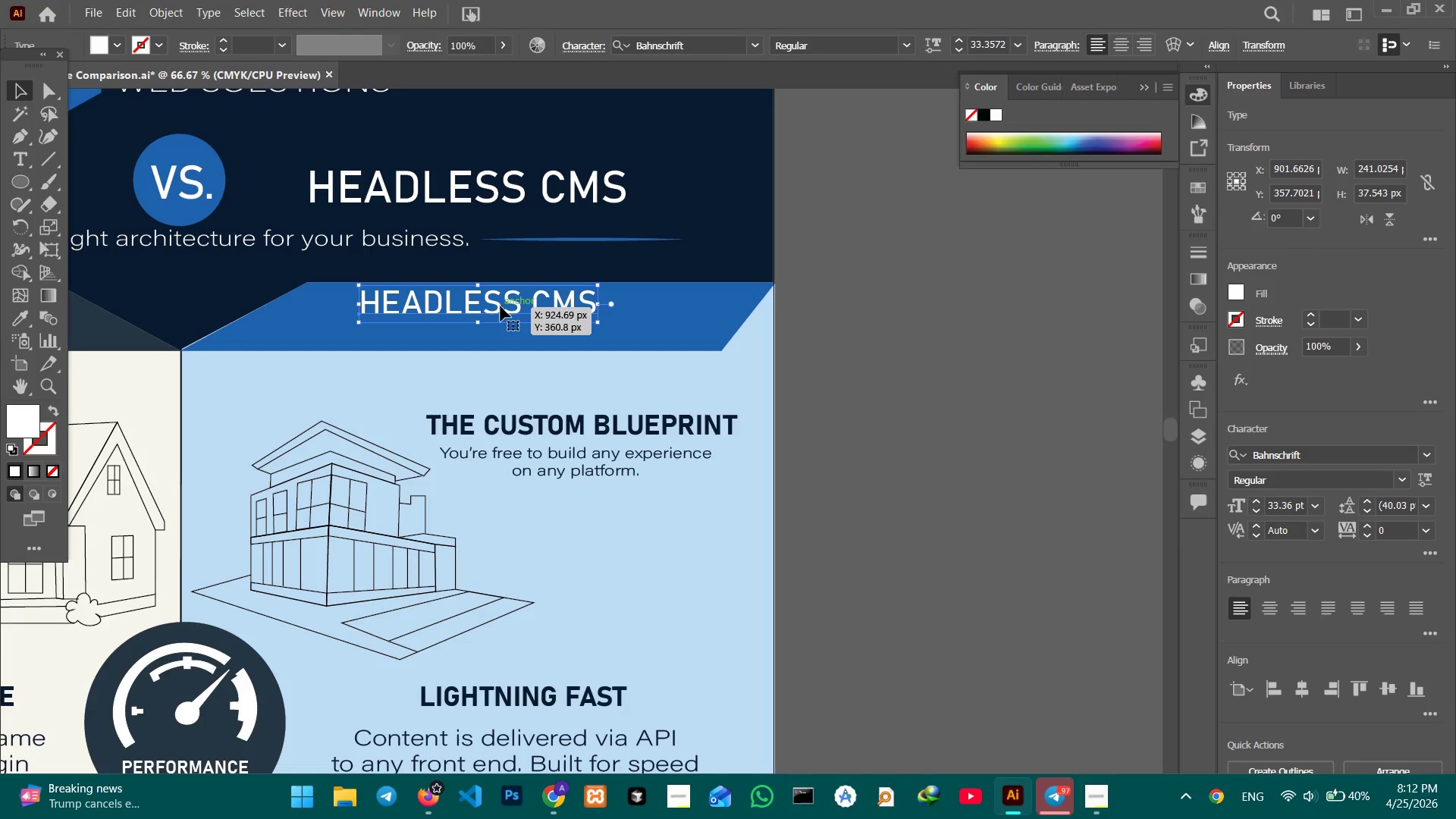 
left_click_drag(start_coordinate=[500, 306], to_coordinate=[500, 313])
 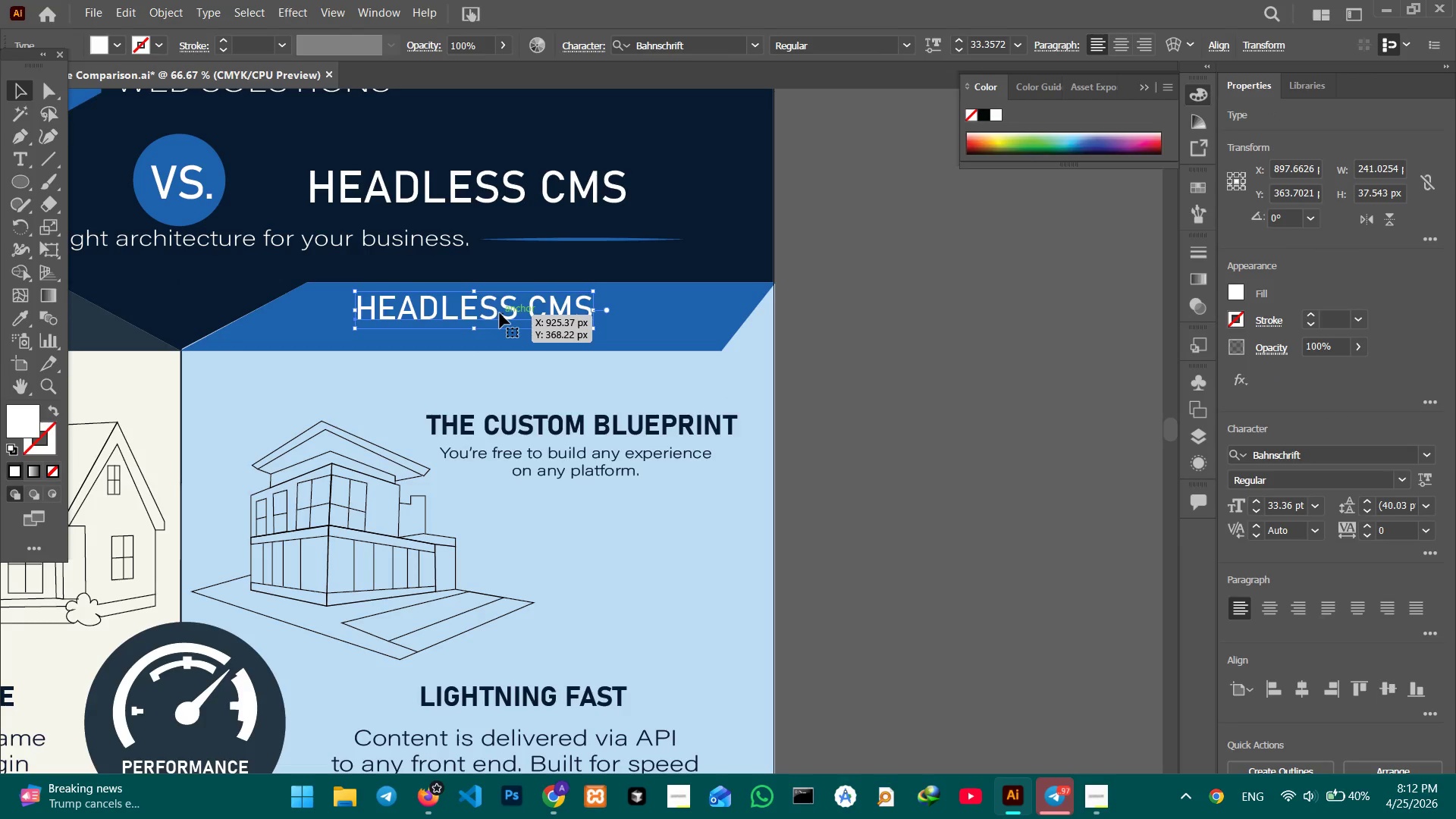 
key(Control+C)
 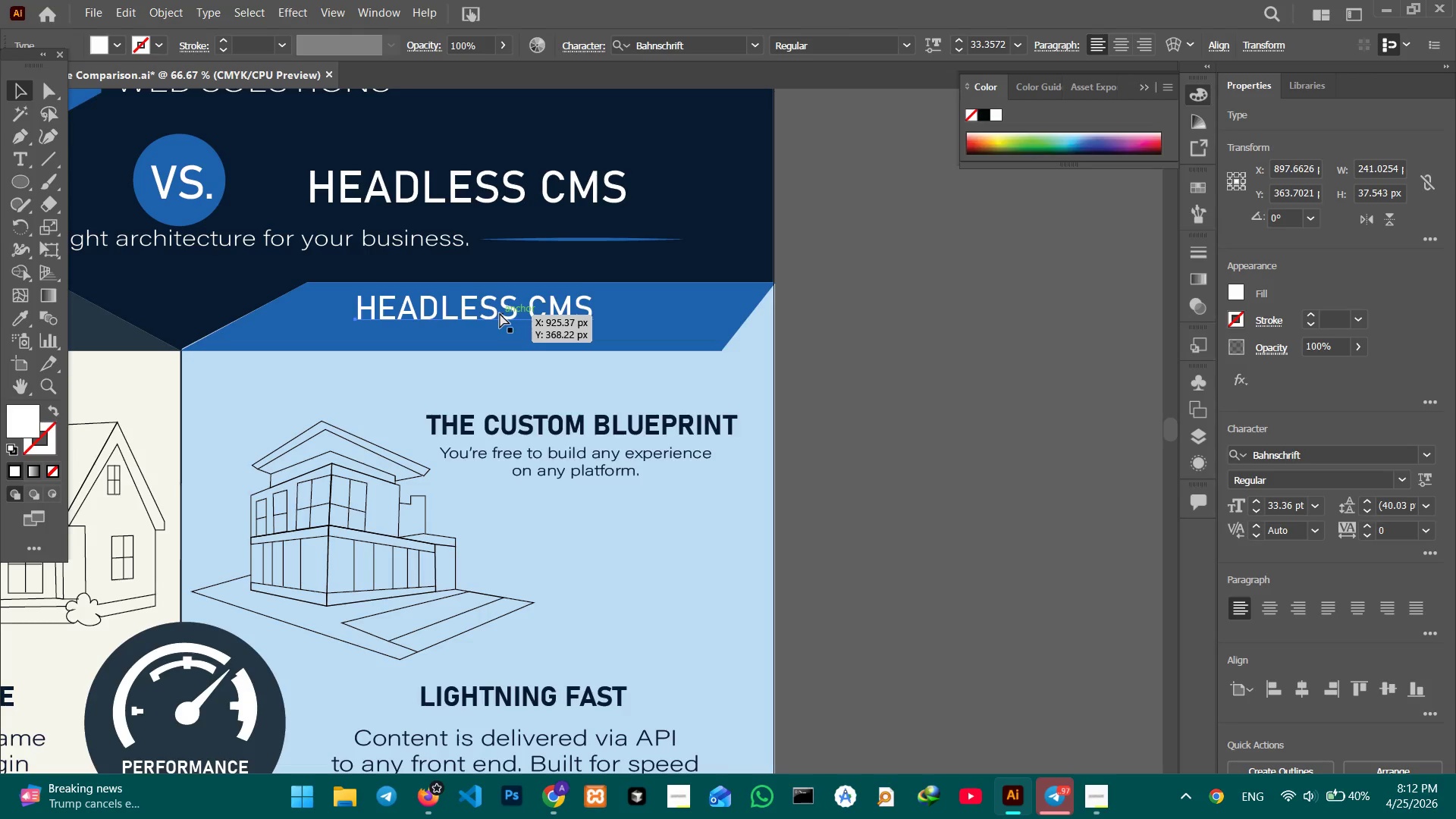 
key(Control+V)
 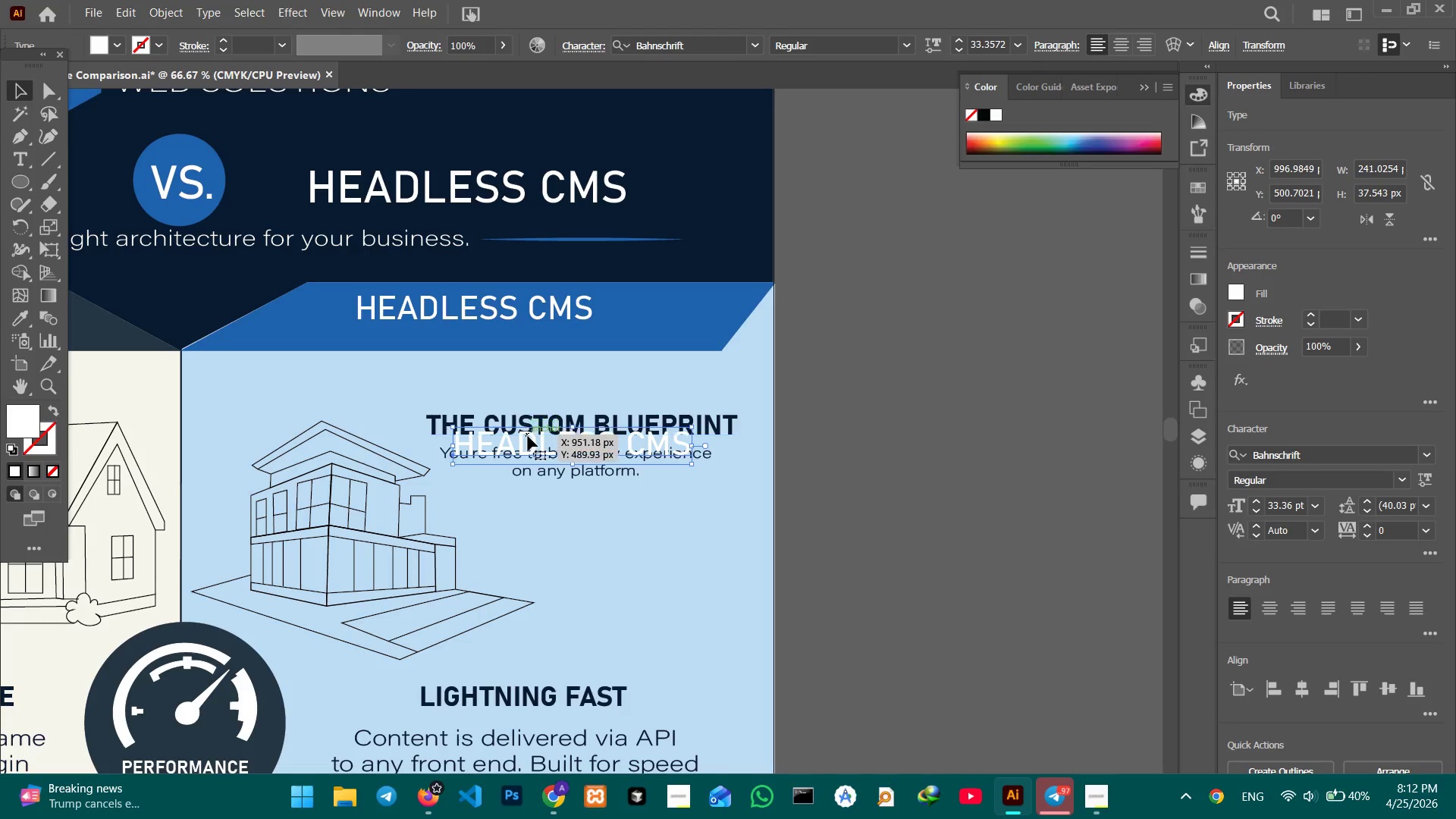 
left_click_drag(start_coordinate=[528, 437], to_coordinate=[443, 329])
 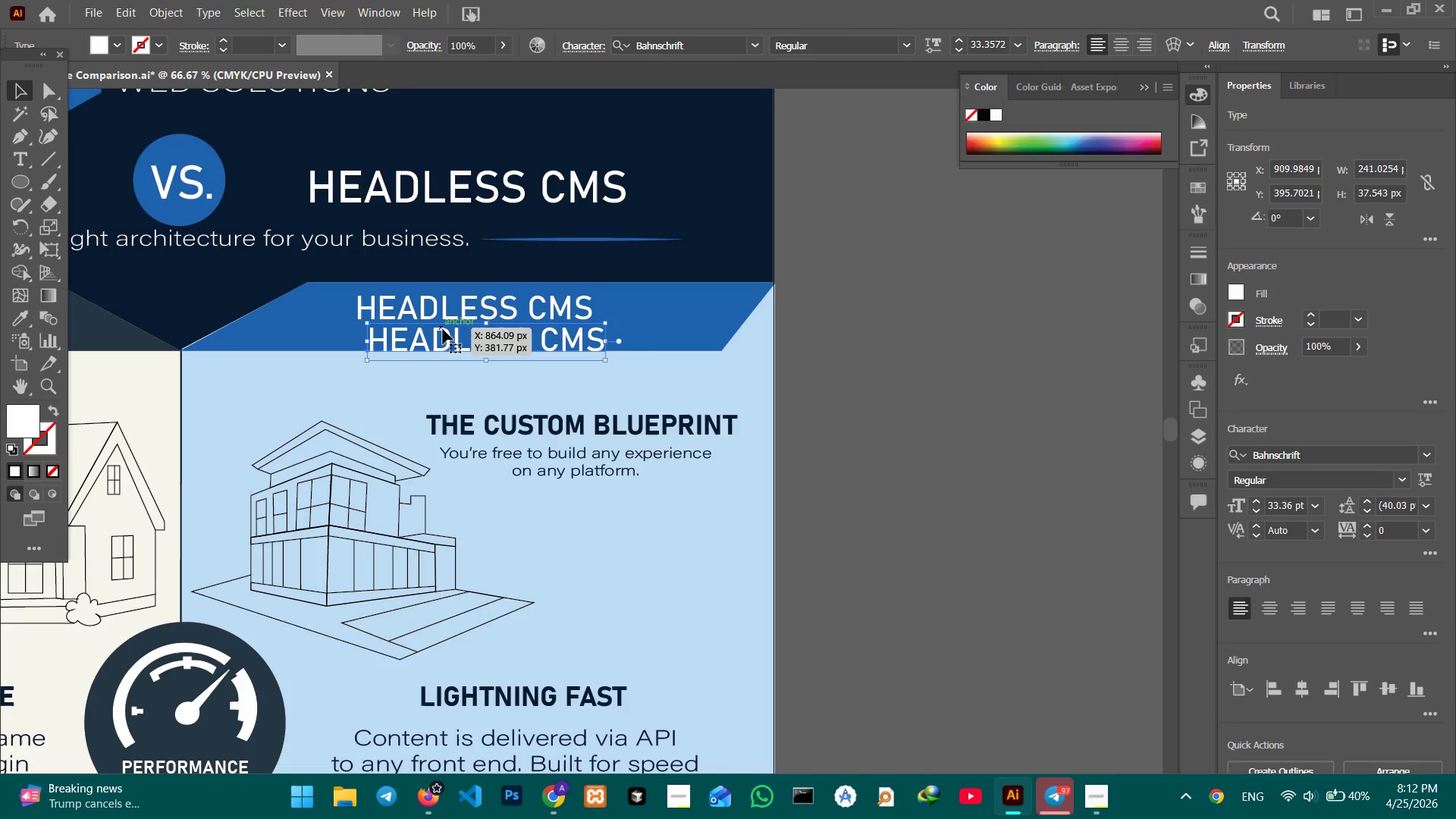 
double_click([443, 329])
 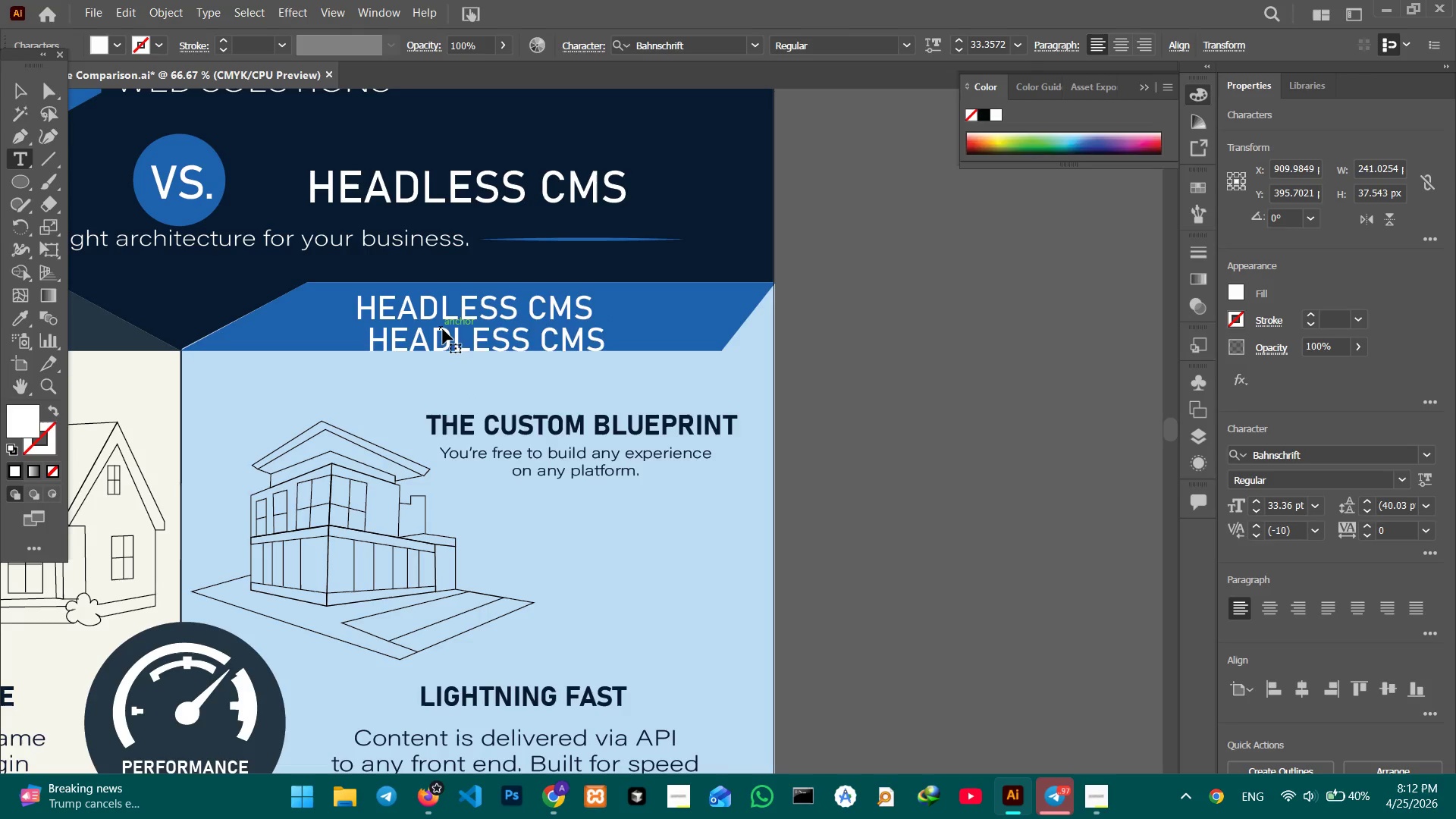 
triple_click([443, 329])
 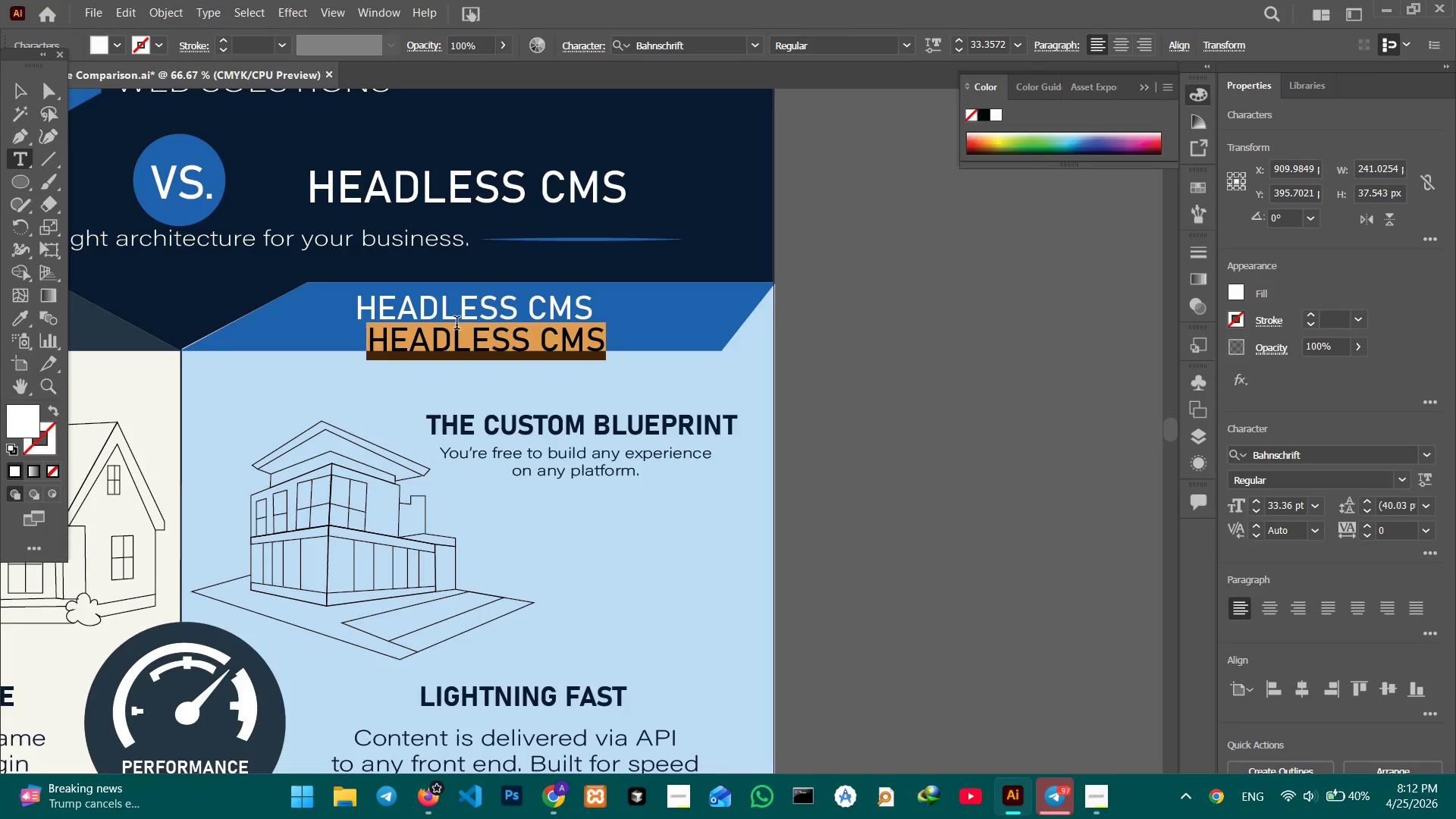 
type(MODERN, API- )
key(Backspace)
type(FIRST ARCHITECTURE)
 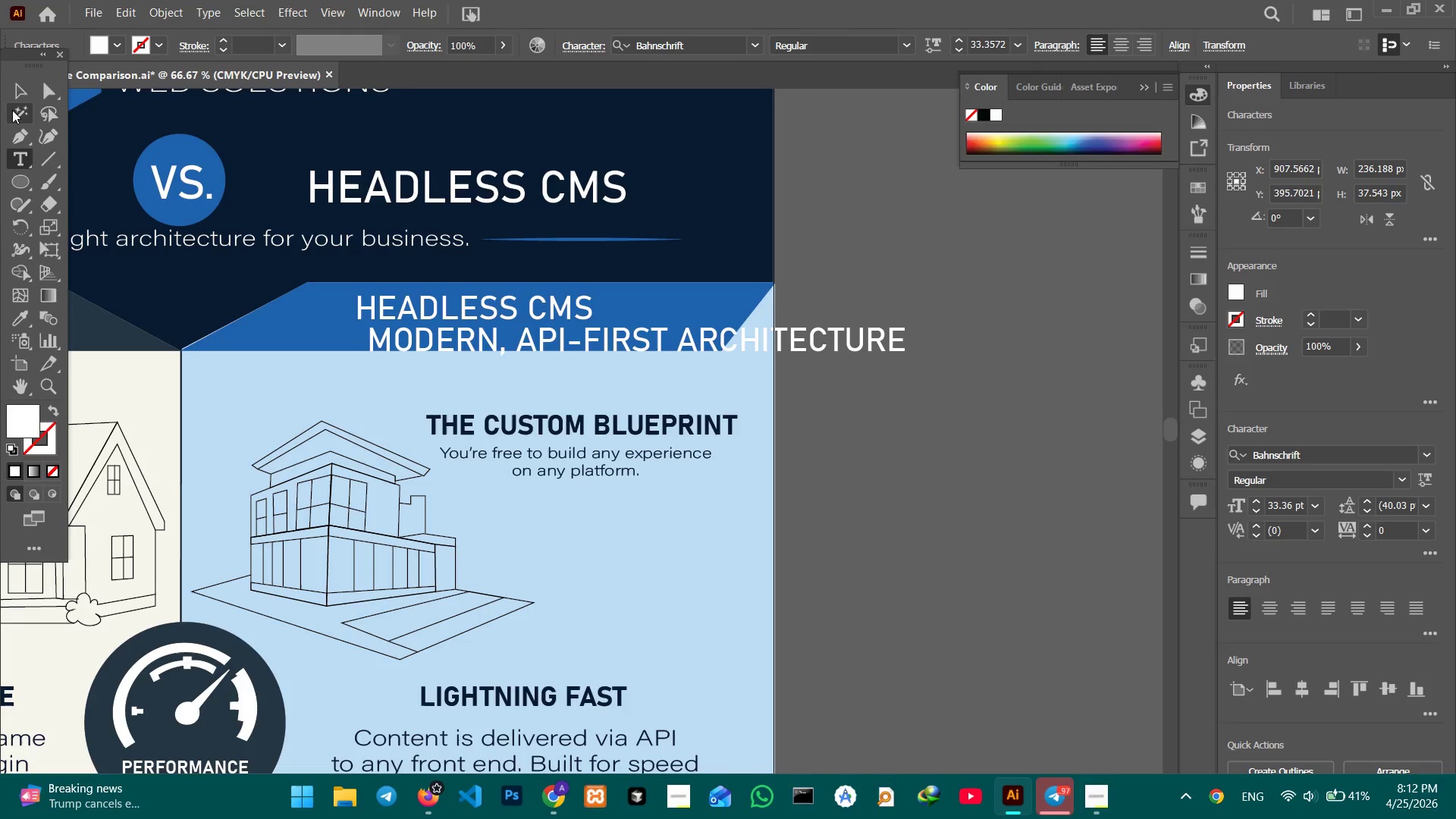 
left_click([19, 96])
 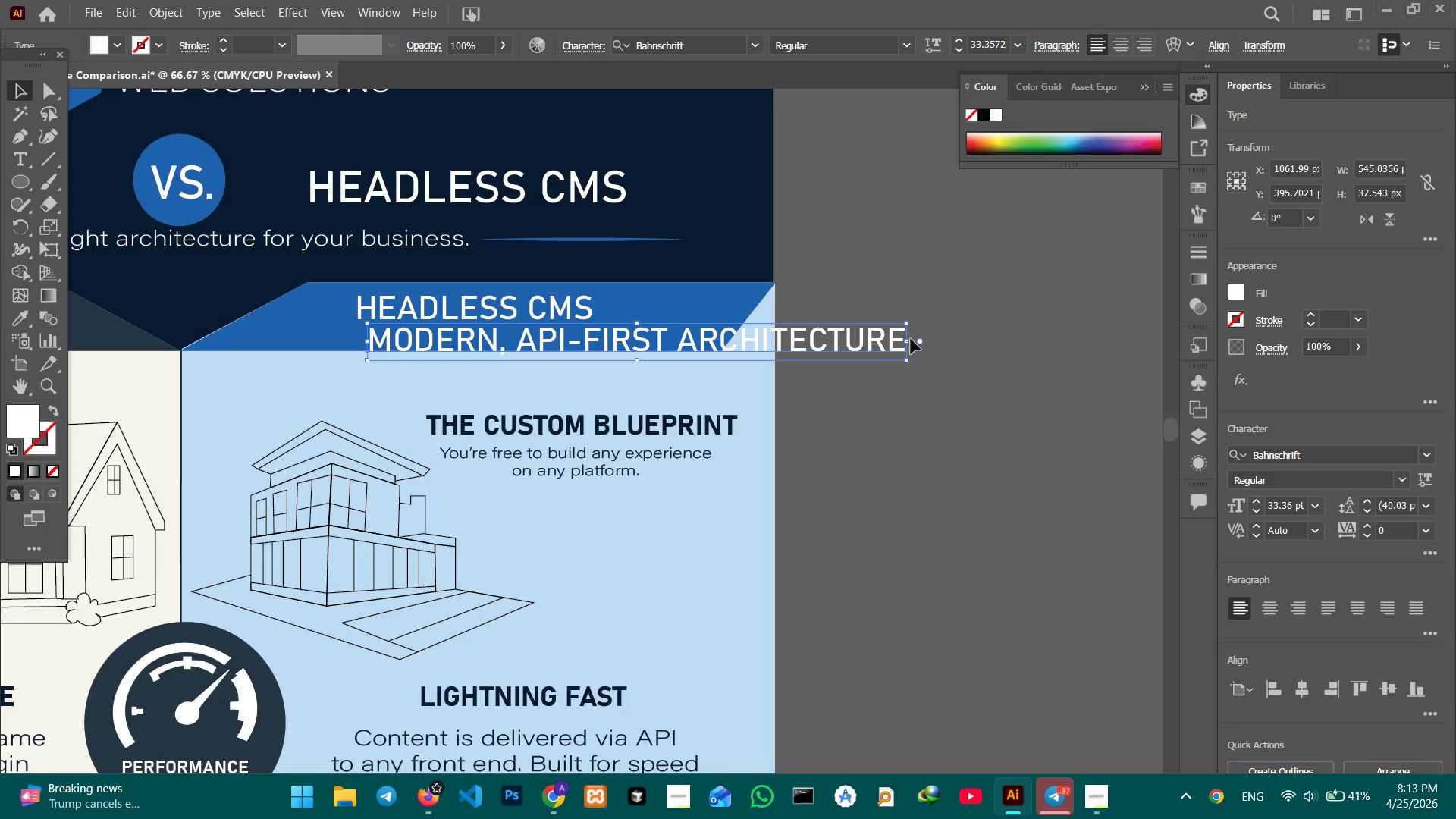 
left_click_drag(start_coordinate=[908, 340], to_coordinate=[658, 338])
 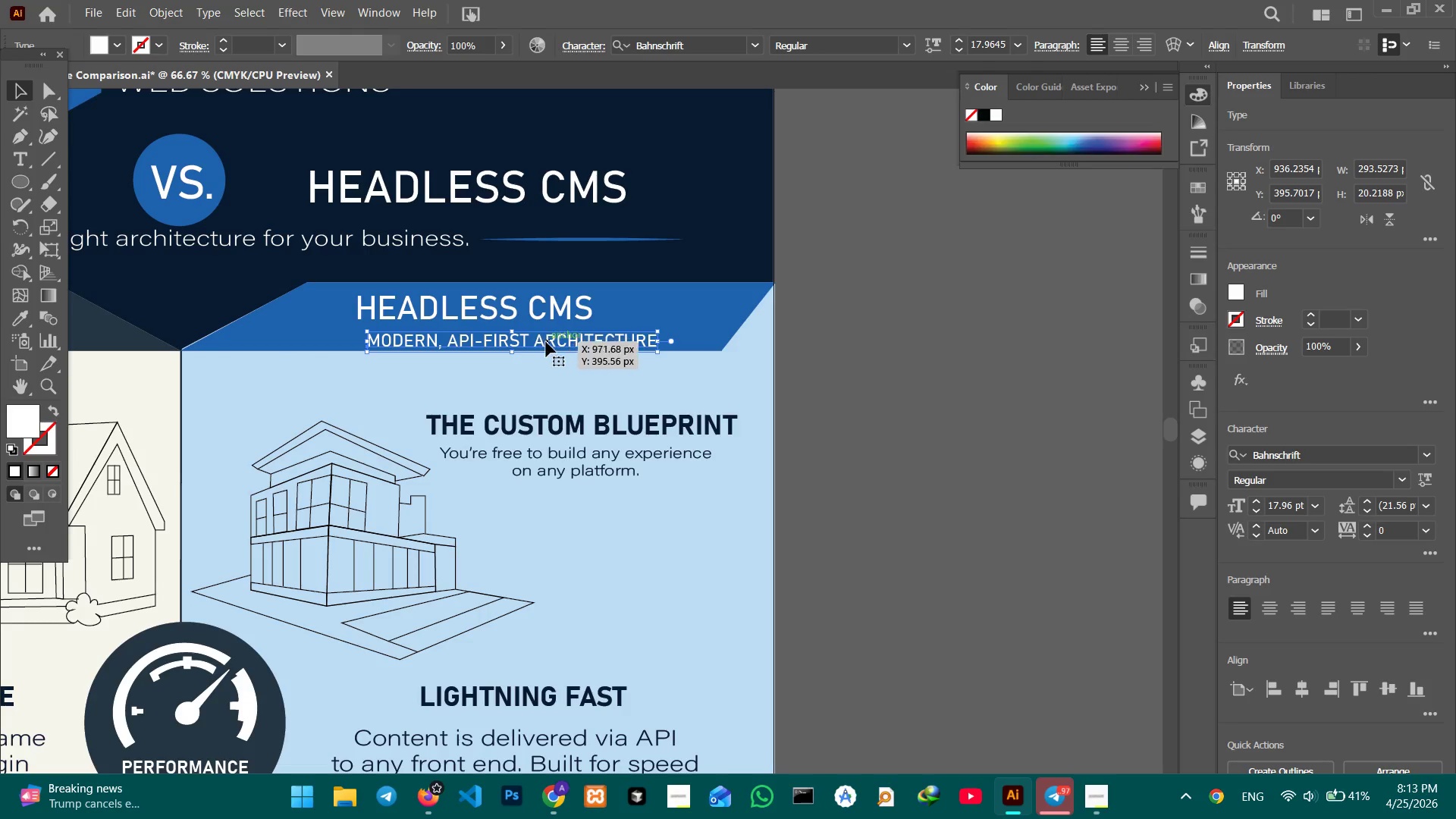 
hold_key(key=ShiftLeft, duration=1.77)
 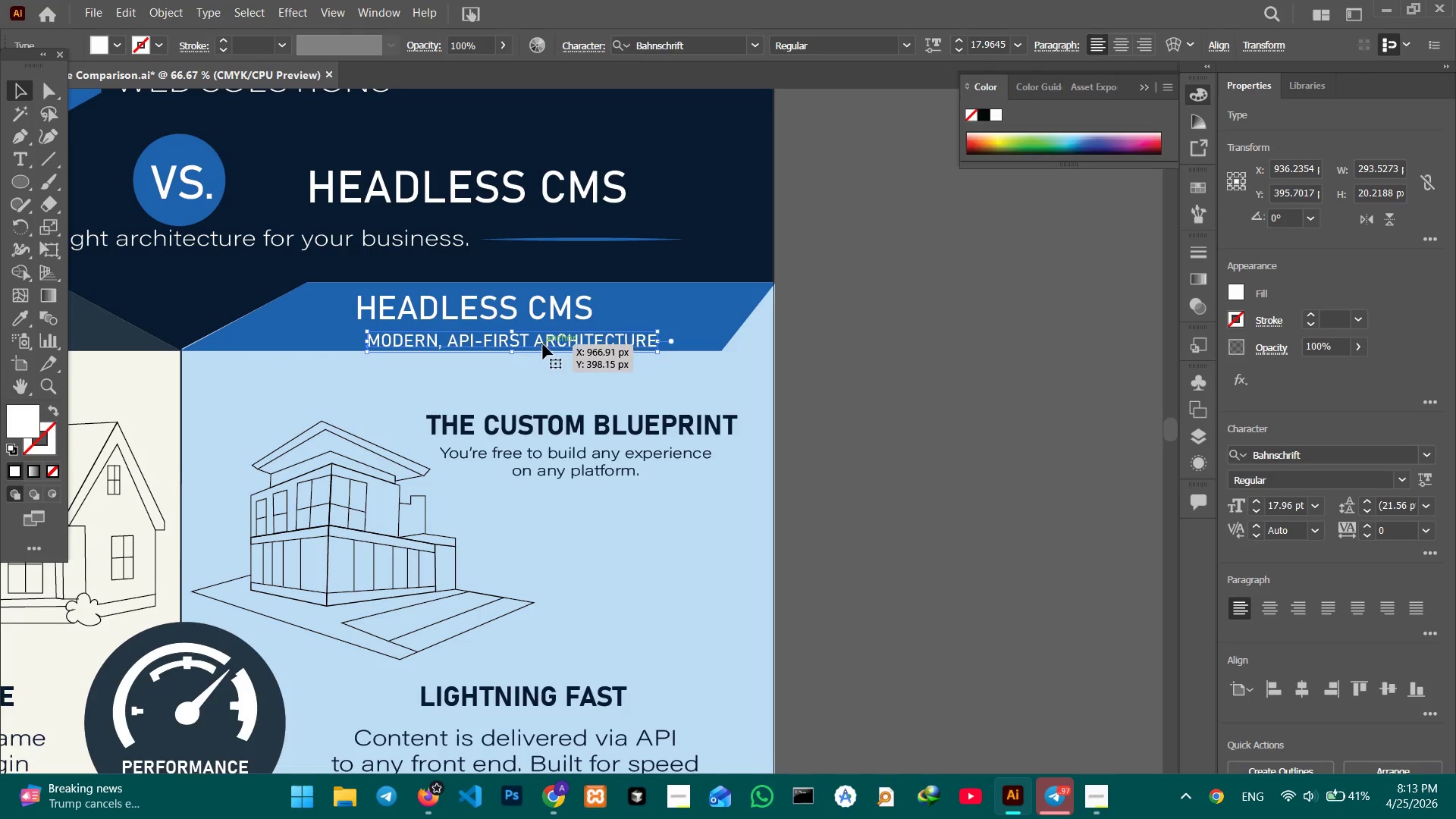 
left_click_drag(start_coordinate=[542, 344], to_coordinate=[504, 340])
 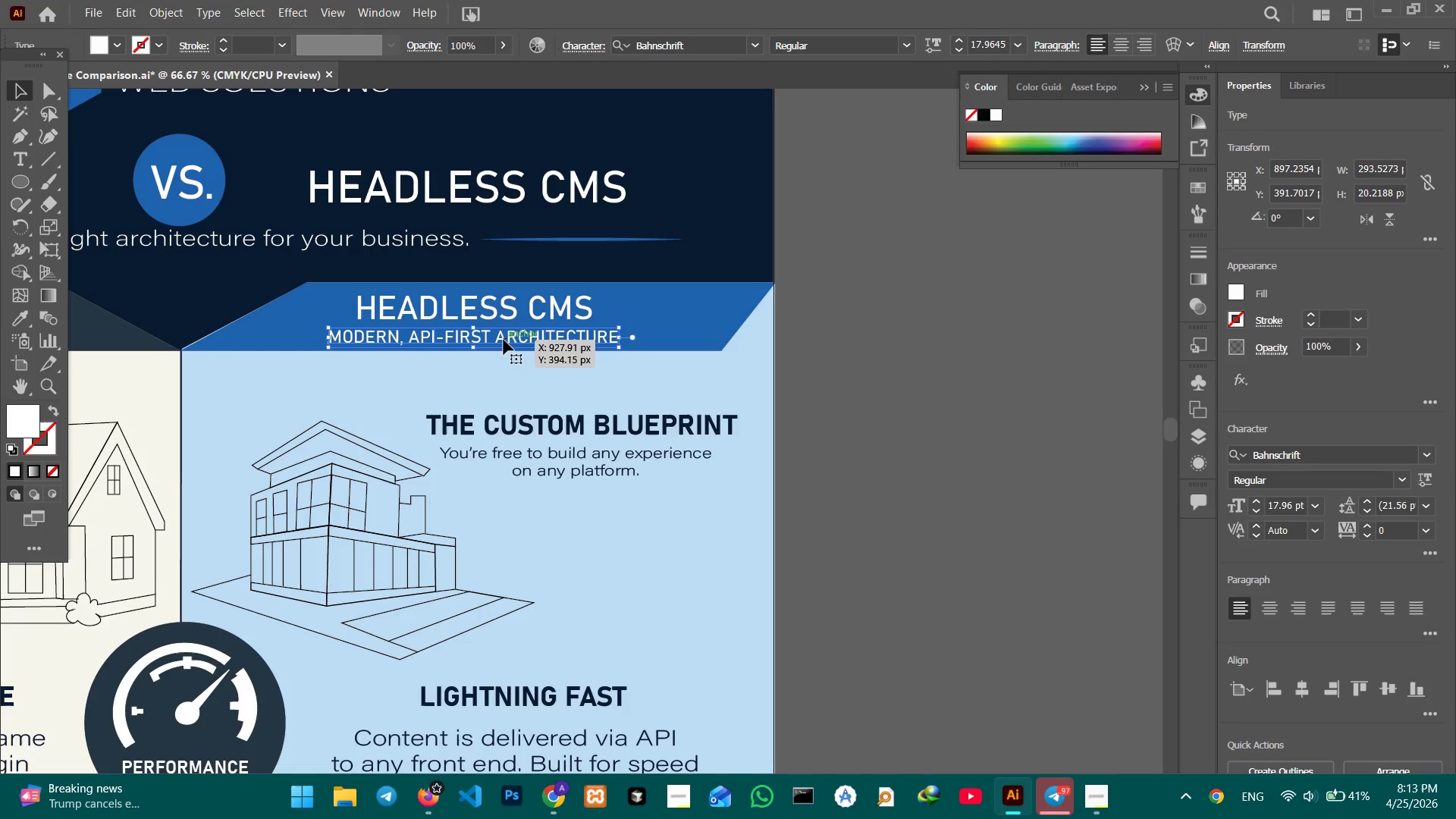 
hold_key(key=ShiftLeft, duration=0.83)
left_click([494, 314])
 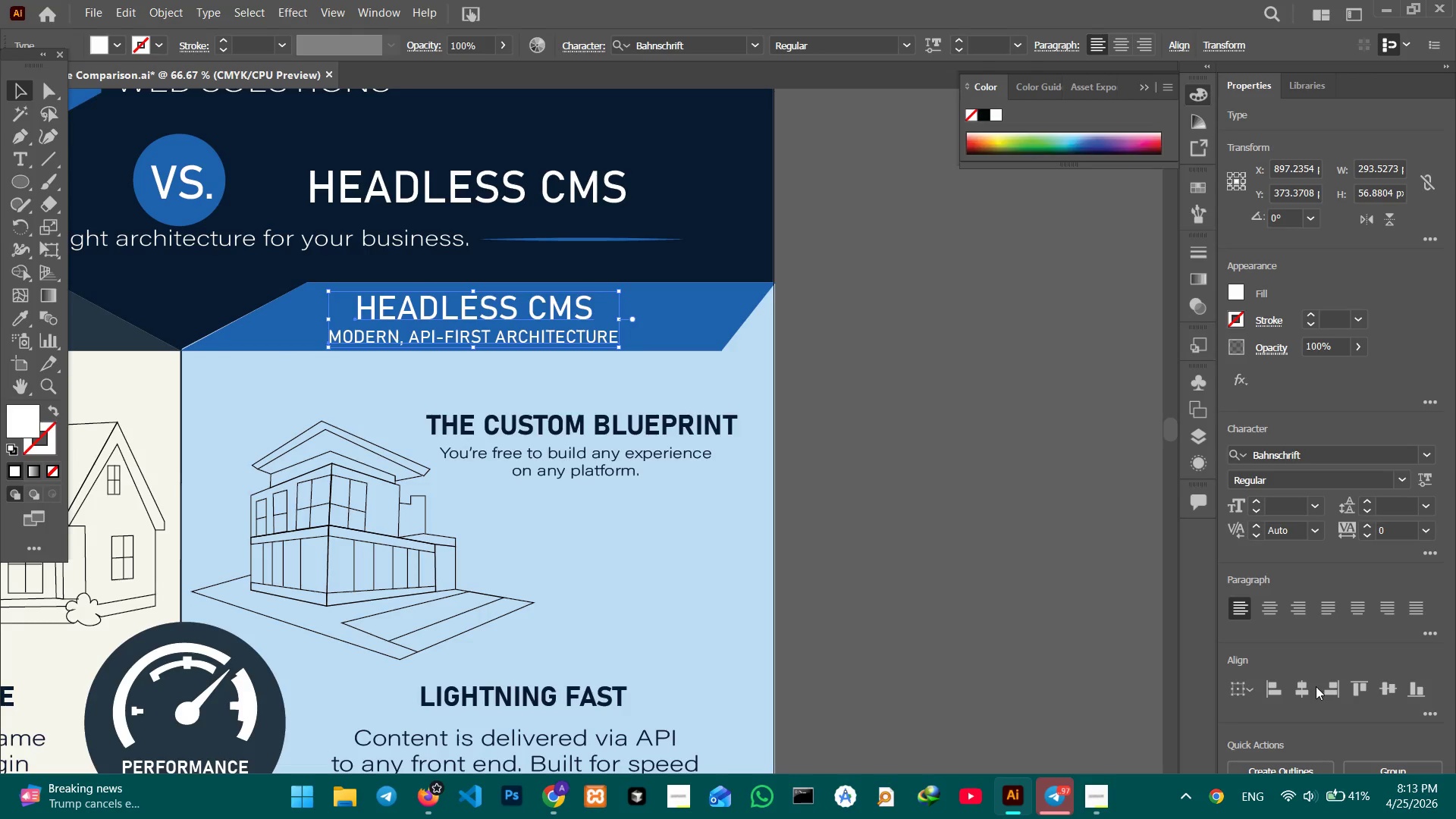 
left_click([1305, 686])
 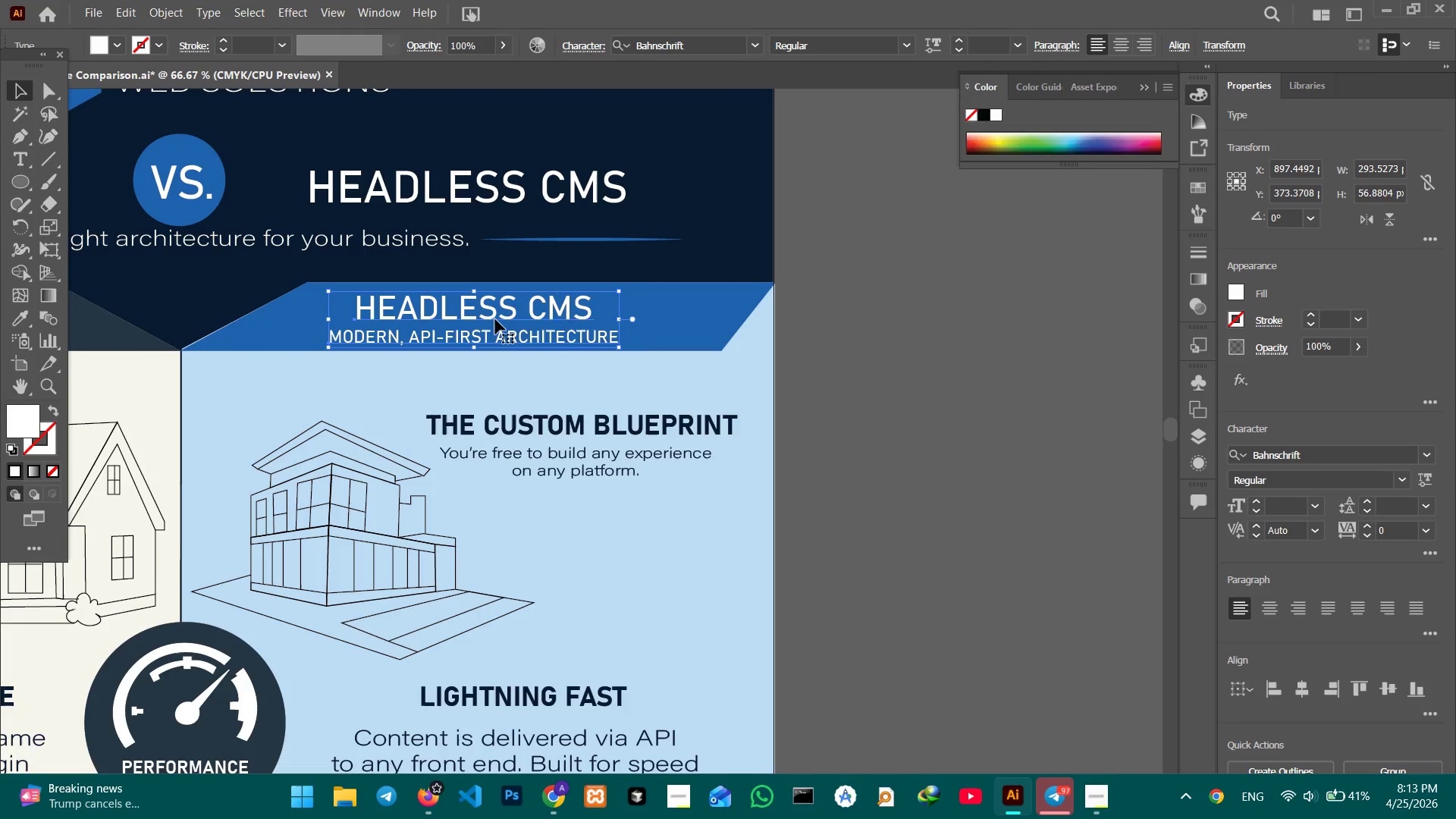 
left_click([823, 348])
 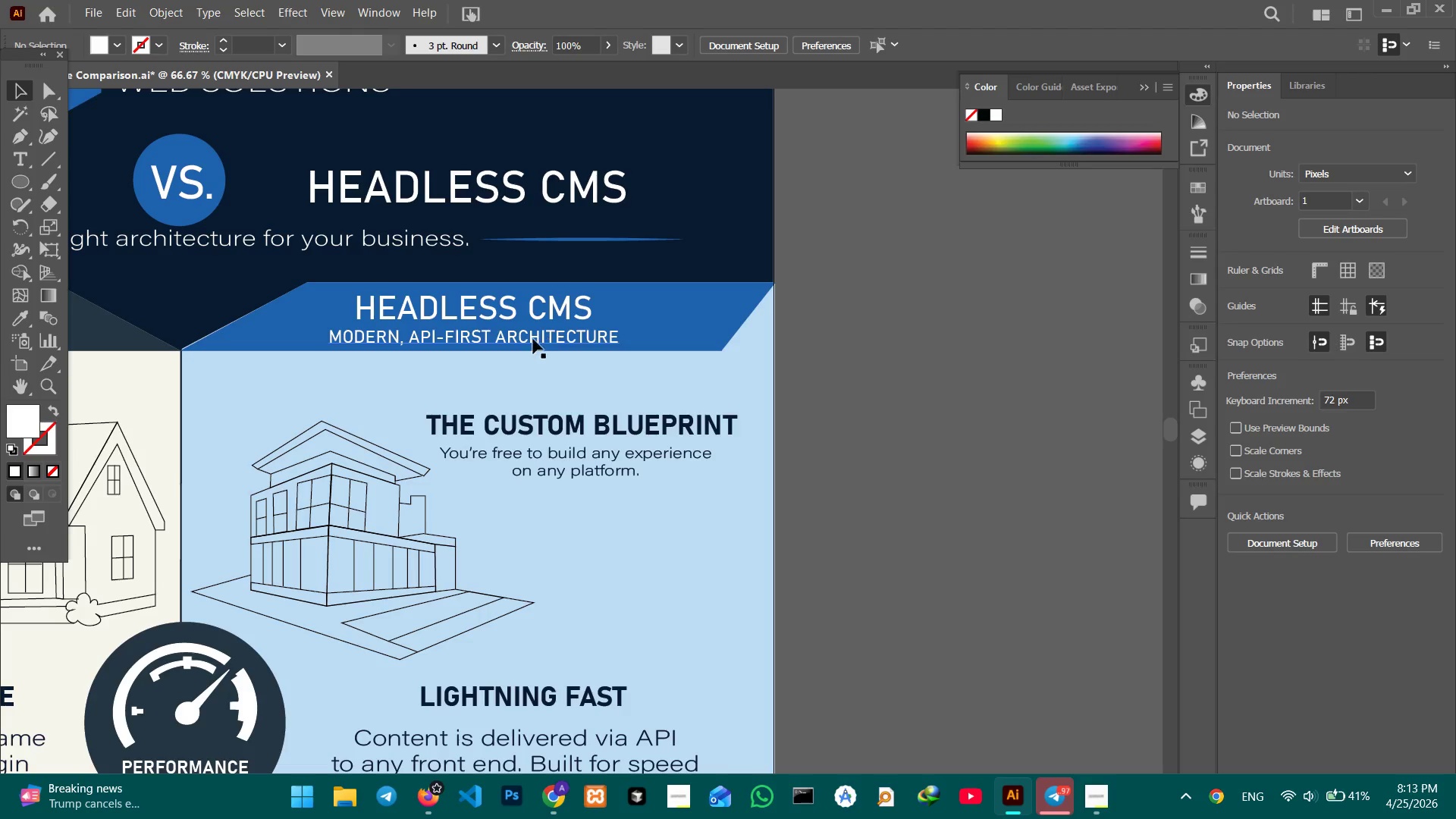 
left_click_drag(start_coordinate=[521, 341], to_coordinate=[519, 335])
 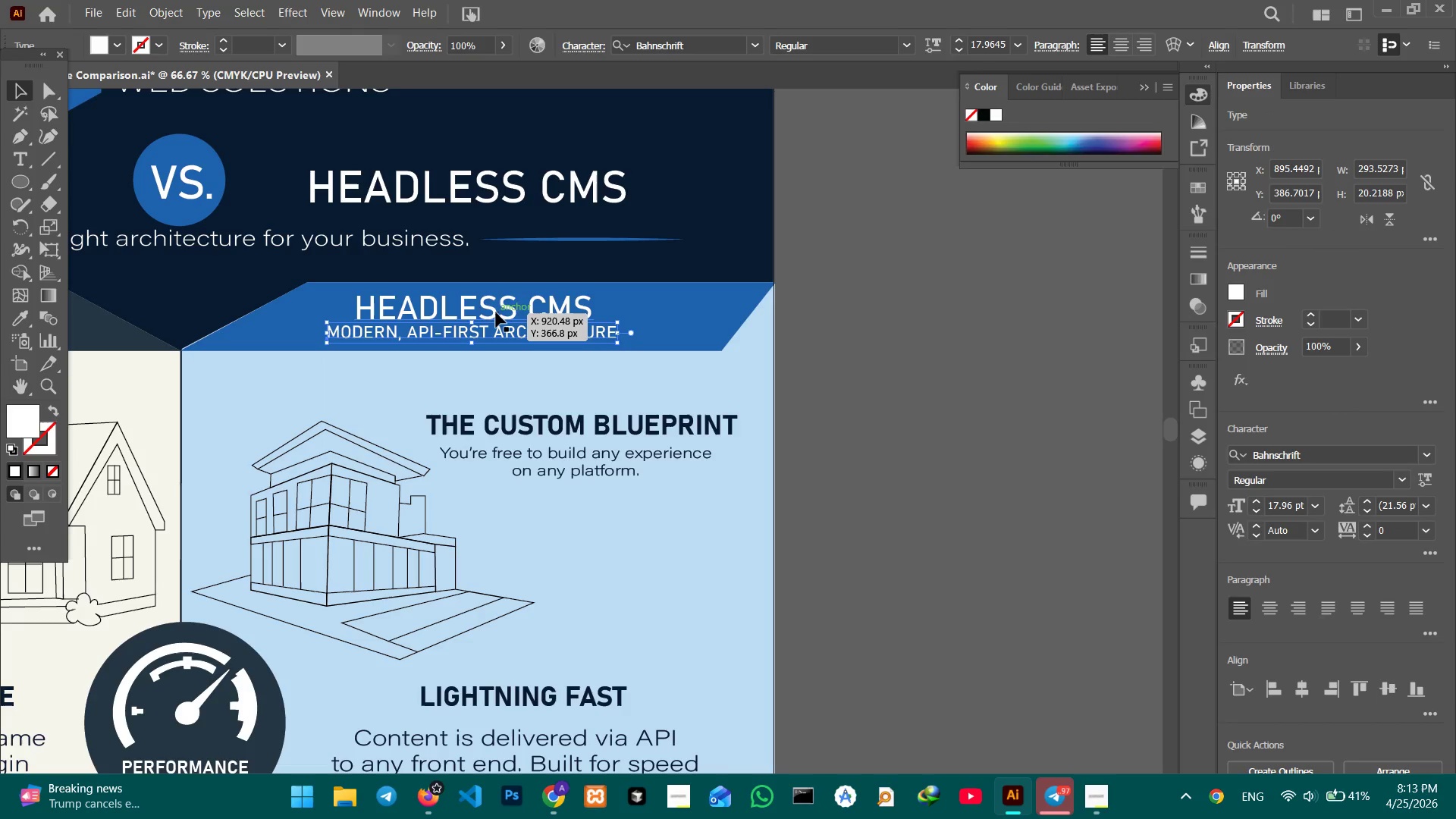 
hold_key(key=ShiftLeft, duration=0.7)
left_click([494, 312])
 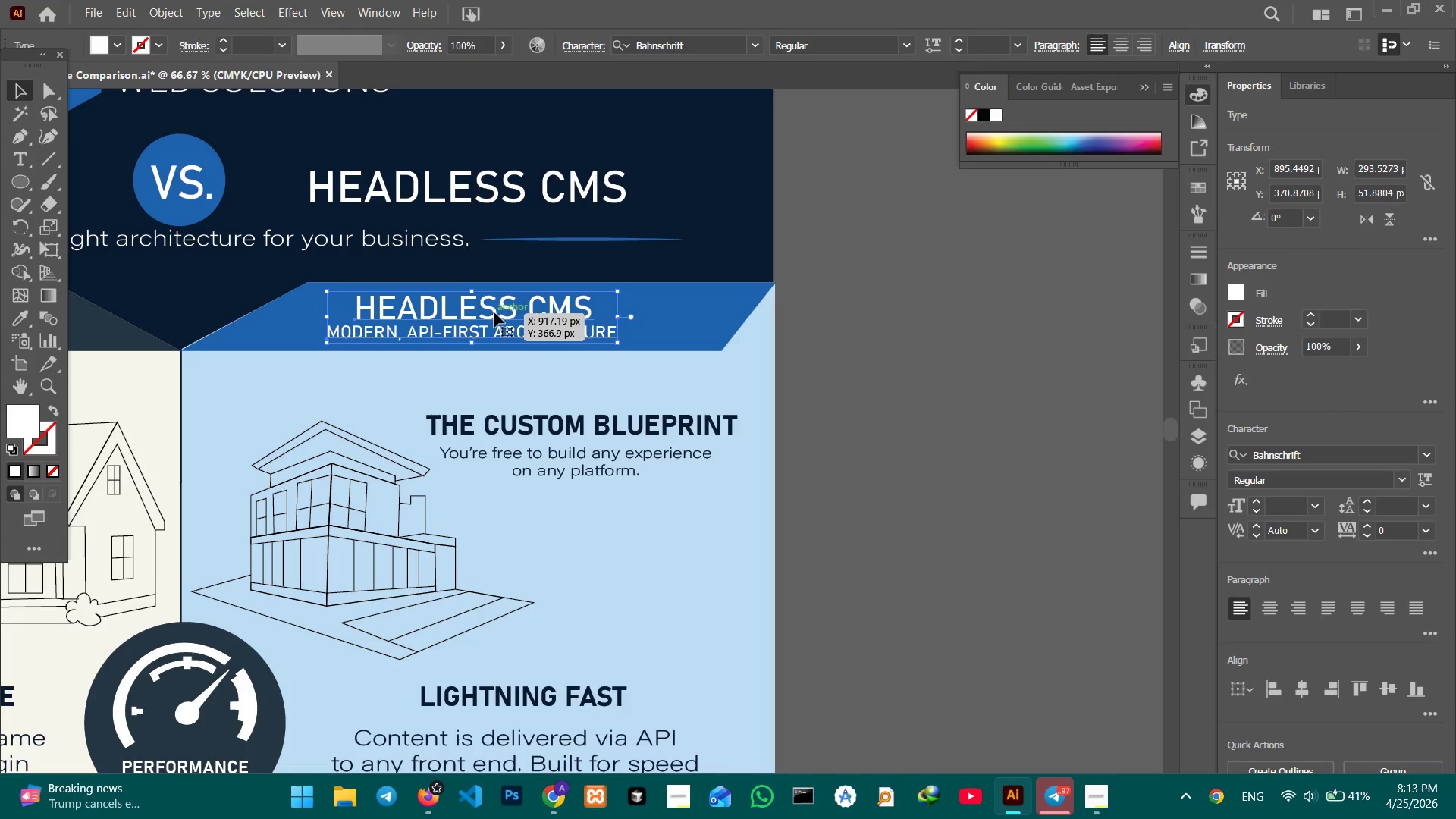 
key(Control+C)
 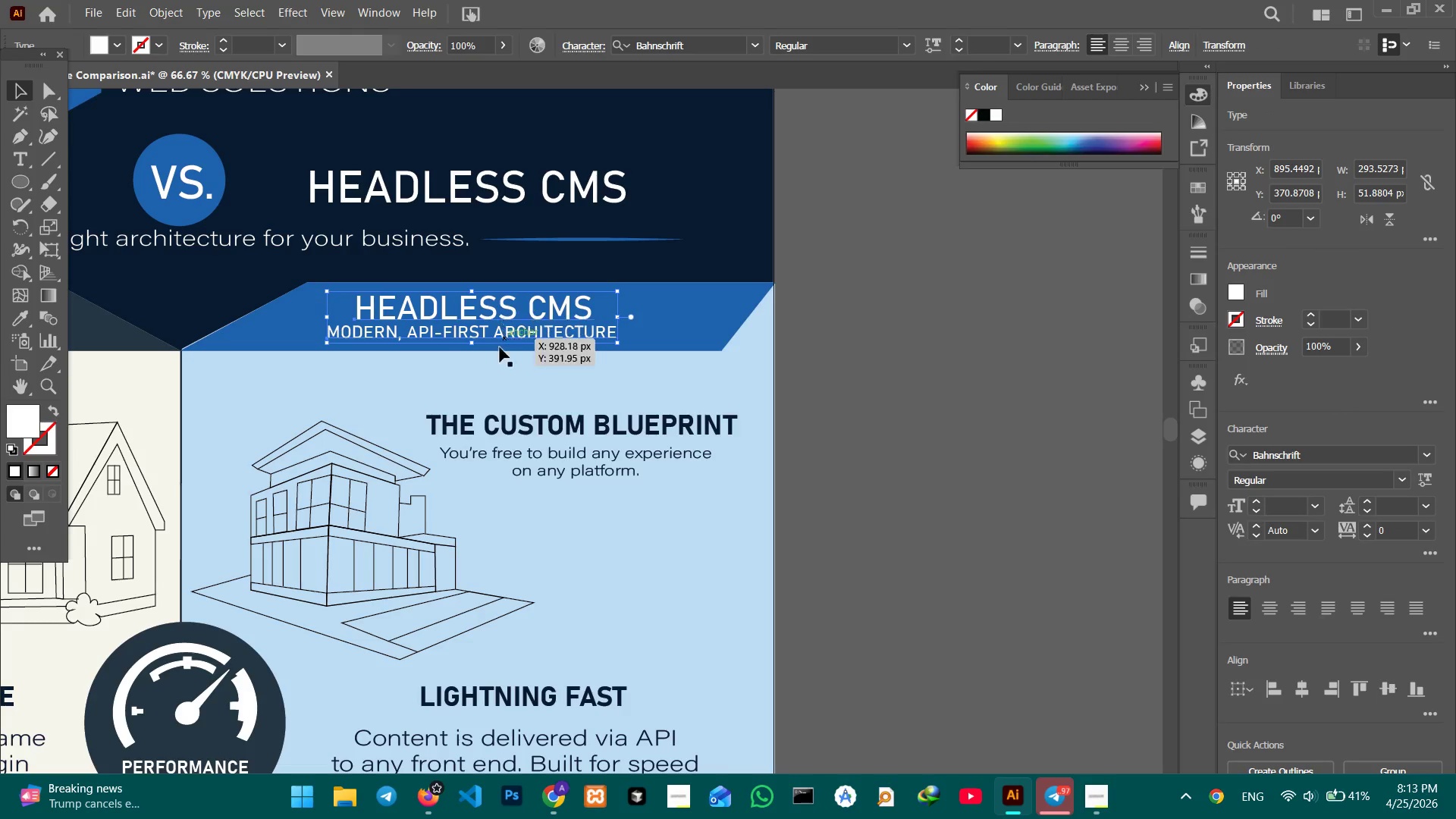 
hold_key(key=Space, duration=1.5)
 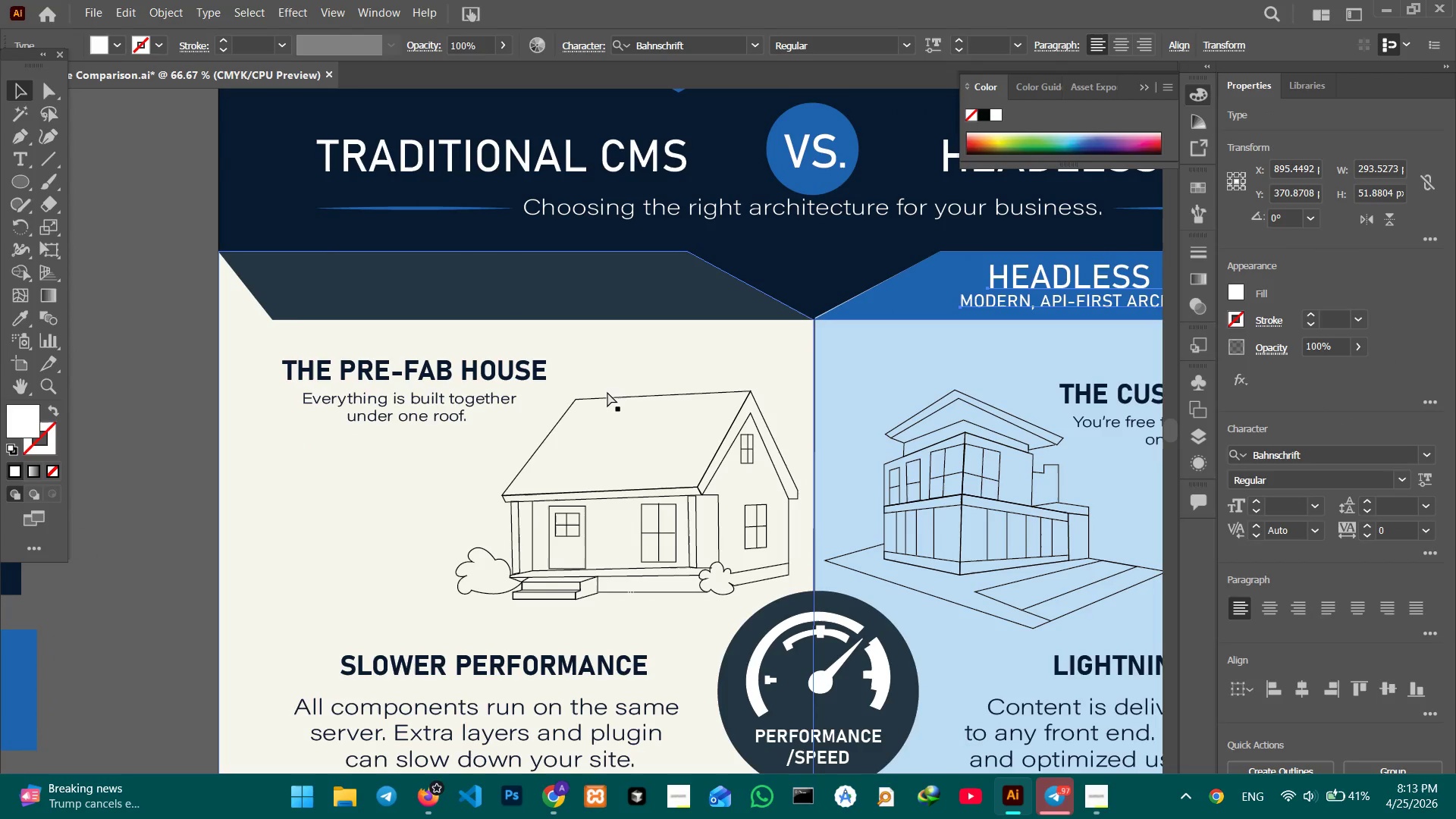 
left_click_drag(start_coordinate=[375, 407], to_coordinate=[868, 391])
 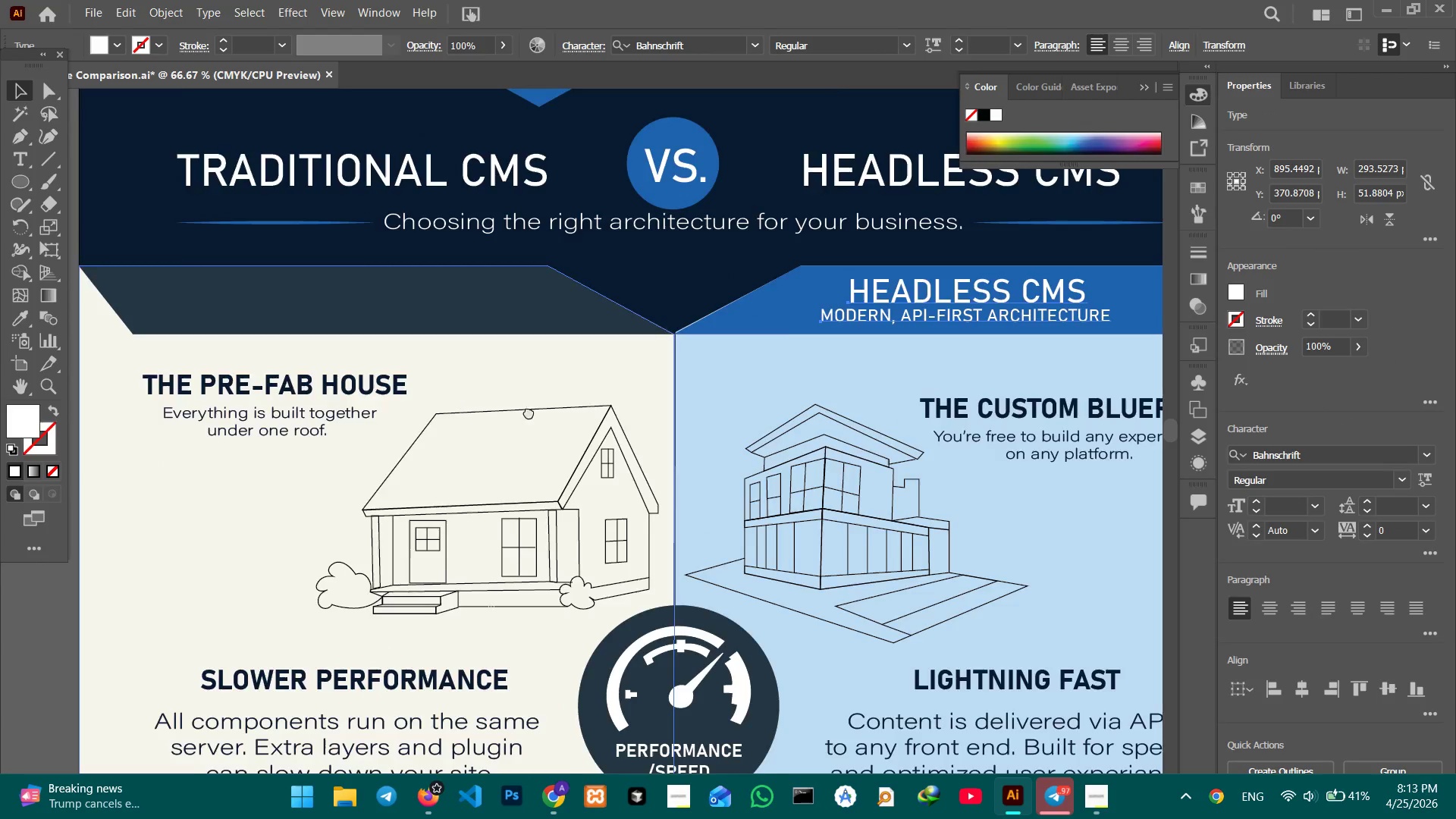 
left_click_drag(start_coordinate=[468, 407], to_coordinate=[607, 392])
 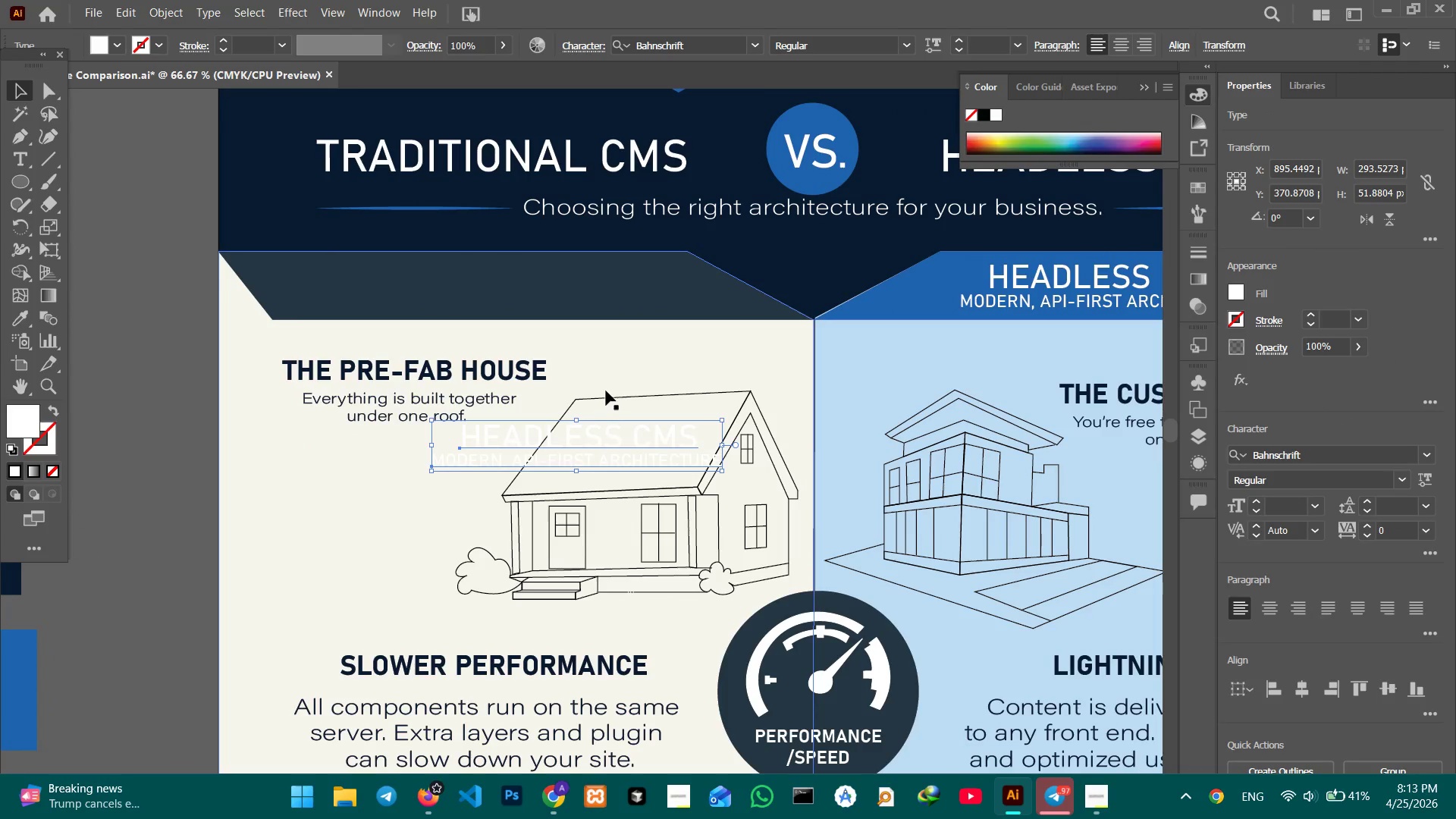 
key(Space)
 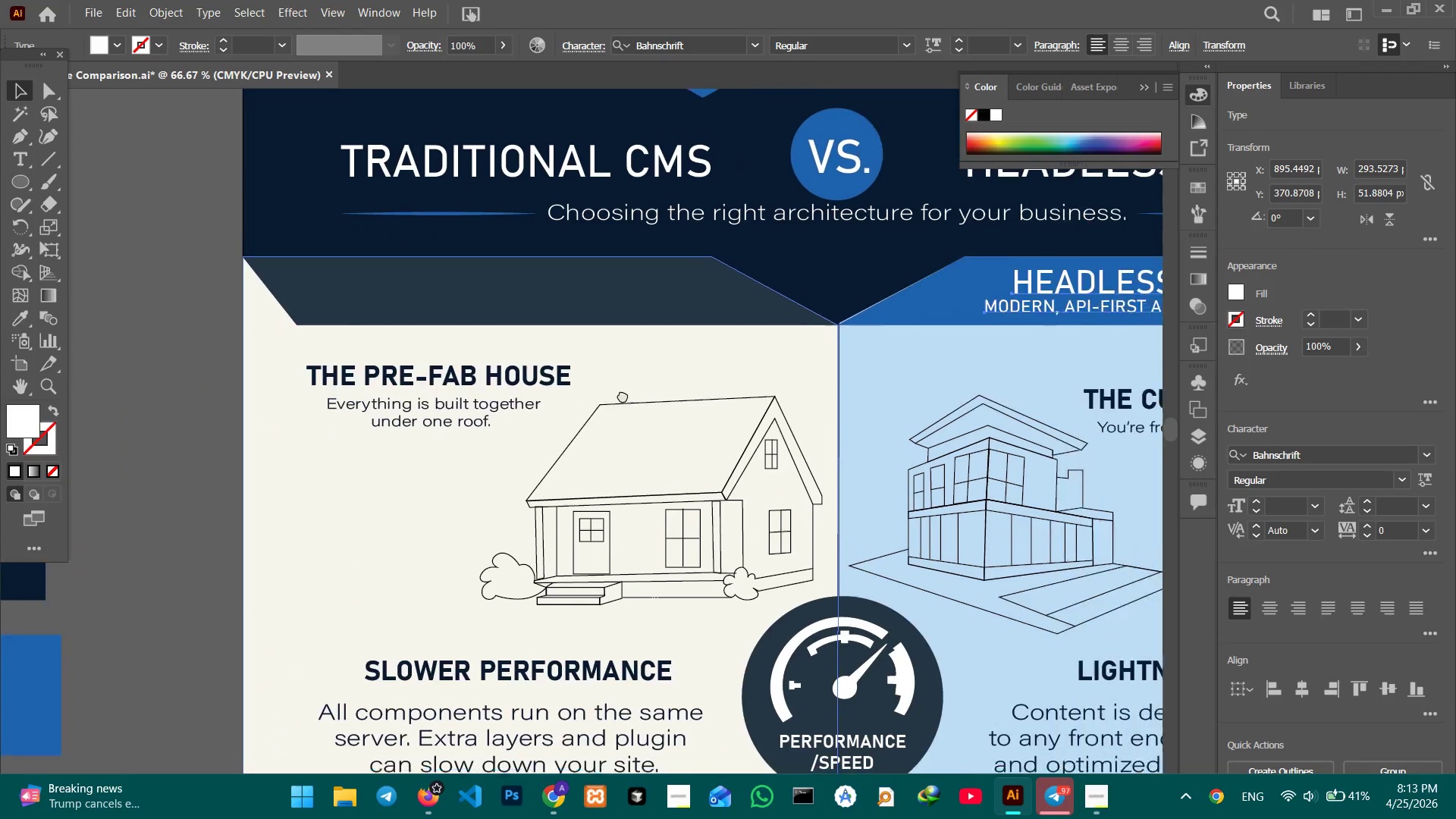 
key(Space)
 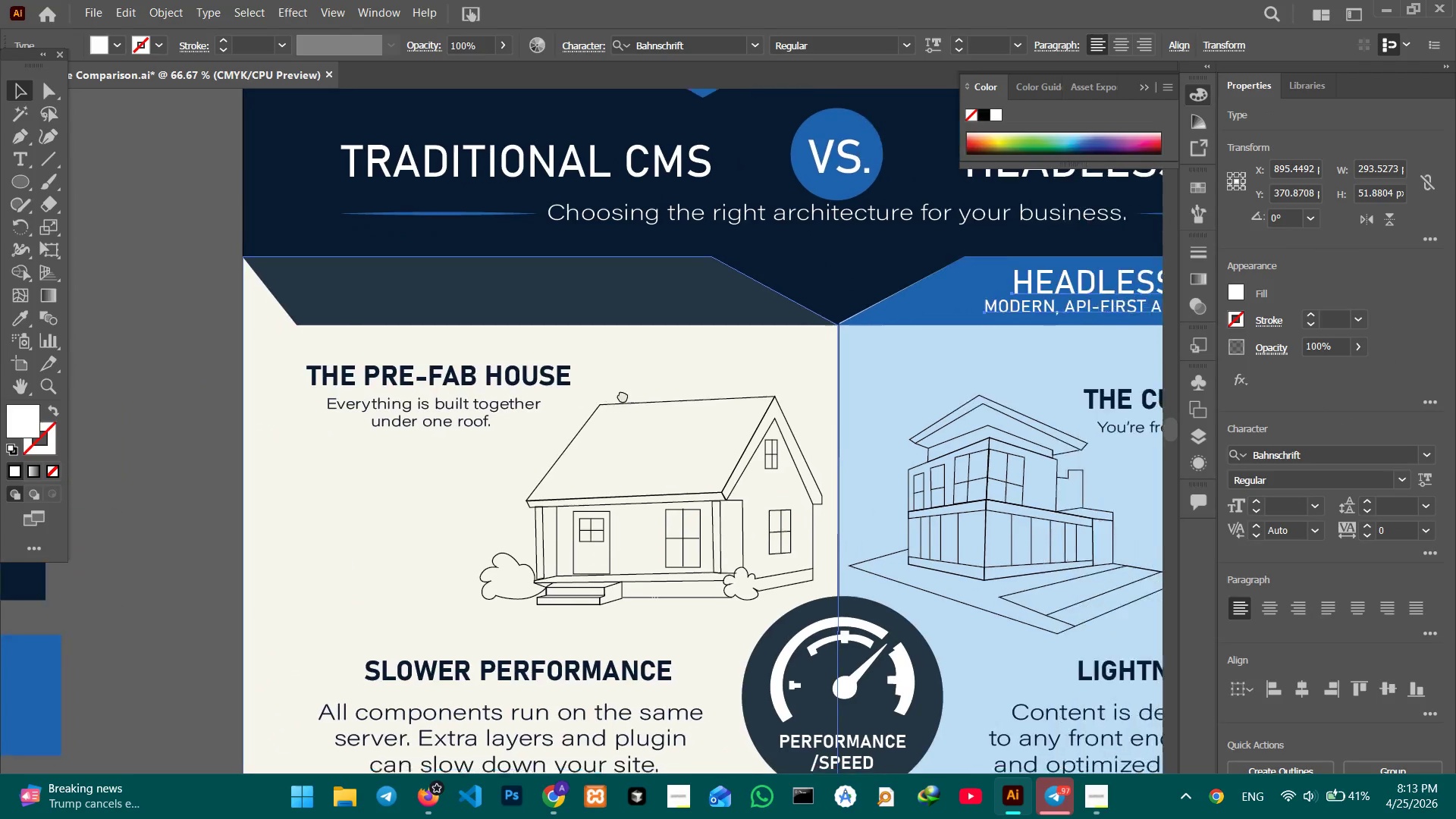 
key(Space)
 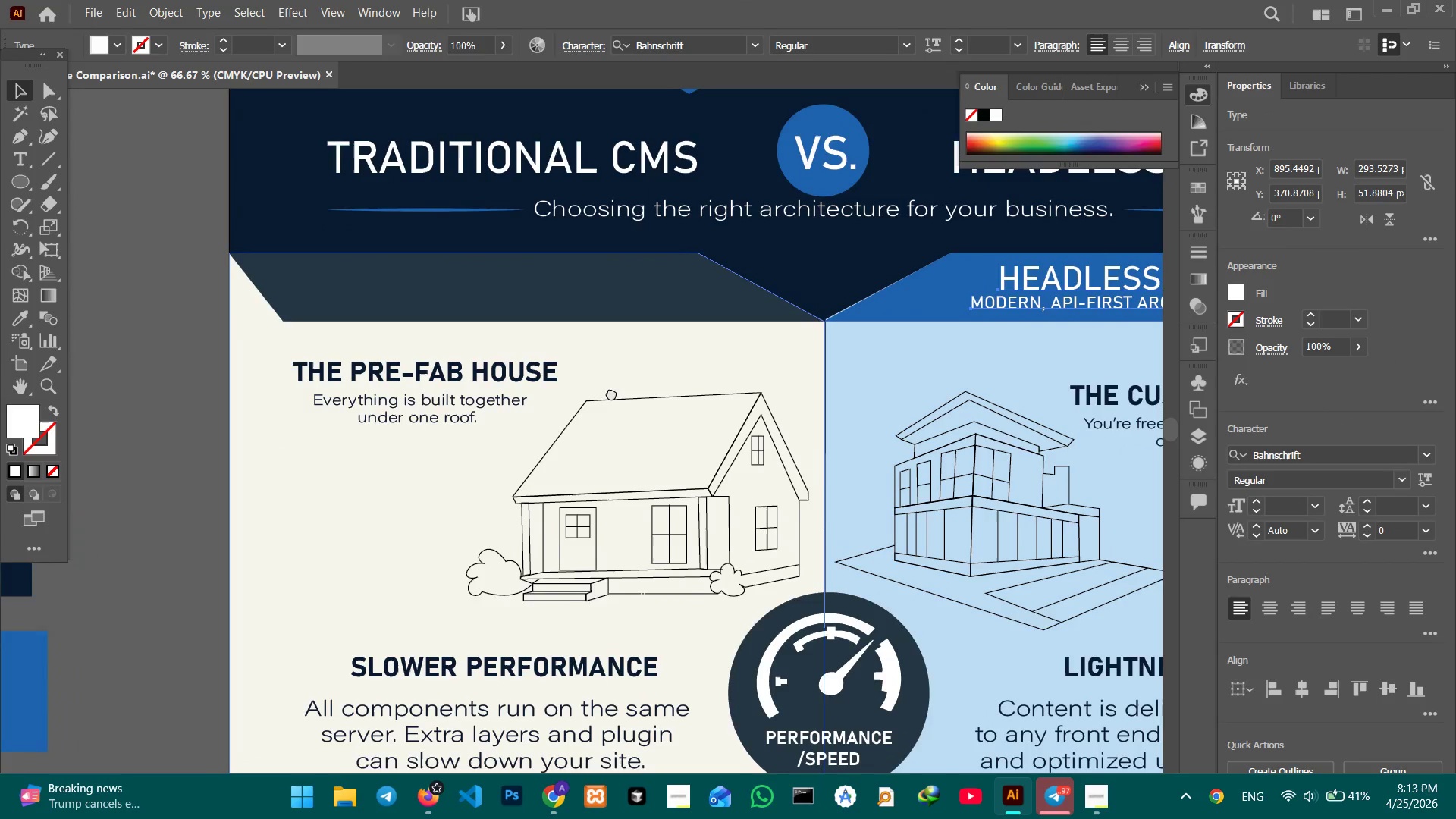 
key(Space)
 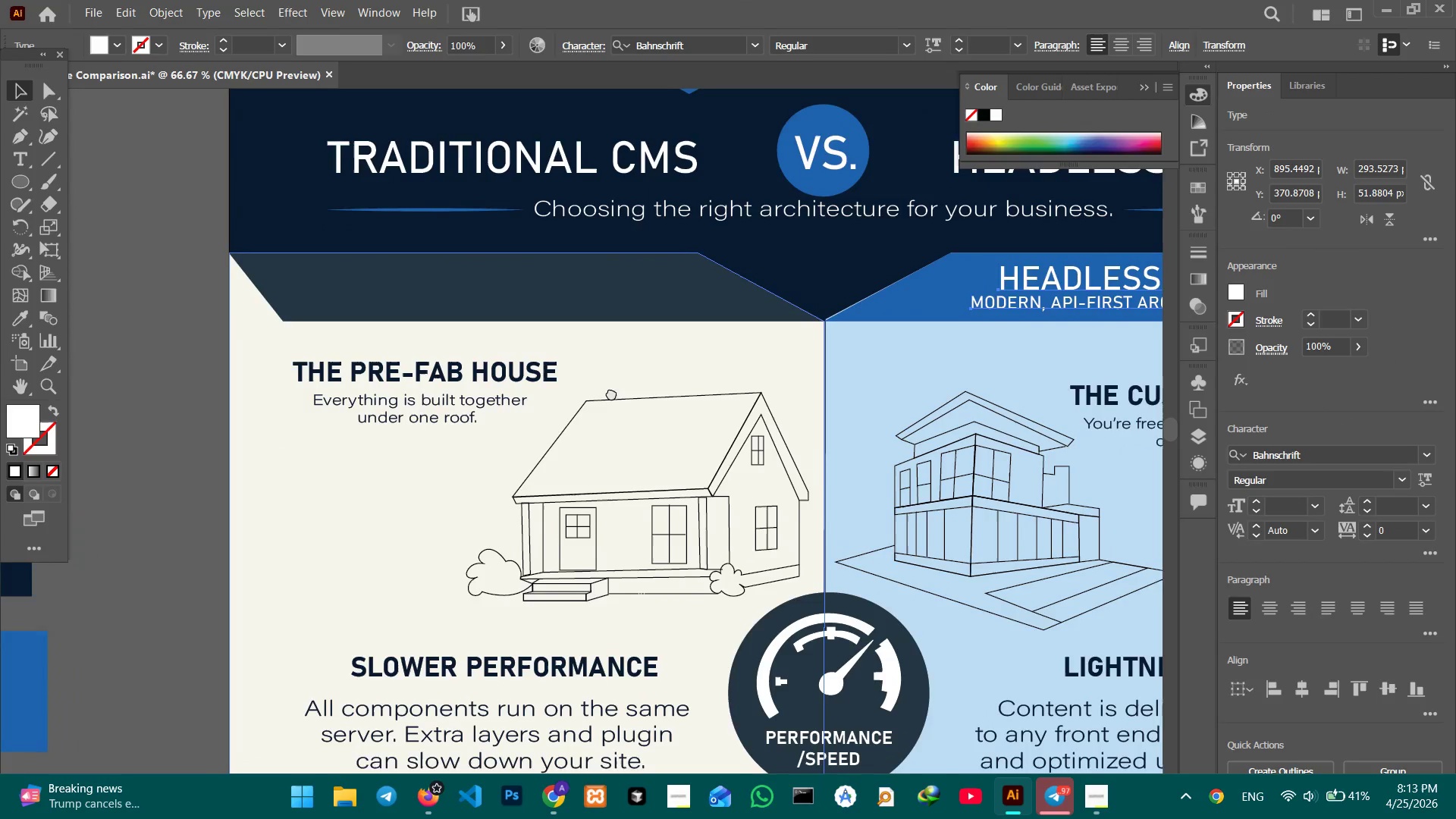 
key(Space)
 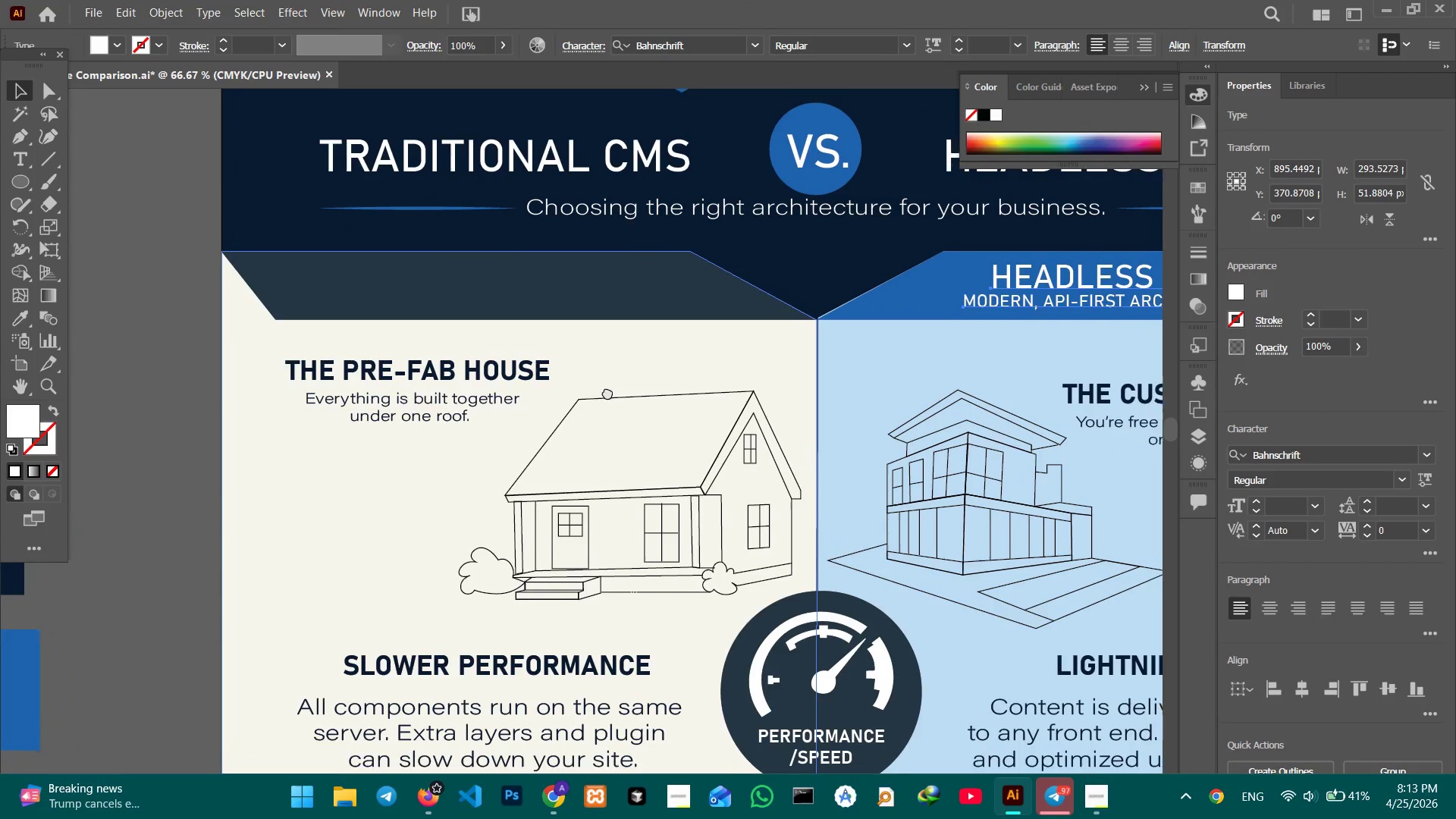 
key(Space)
 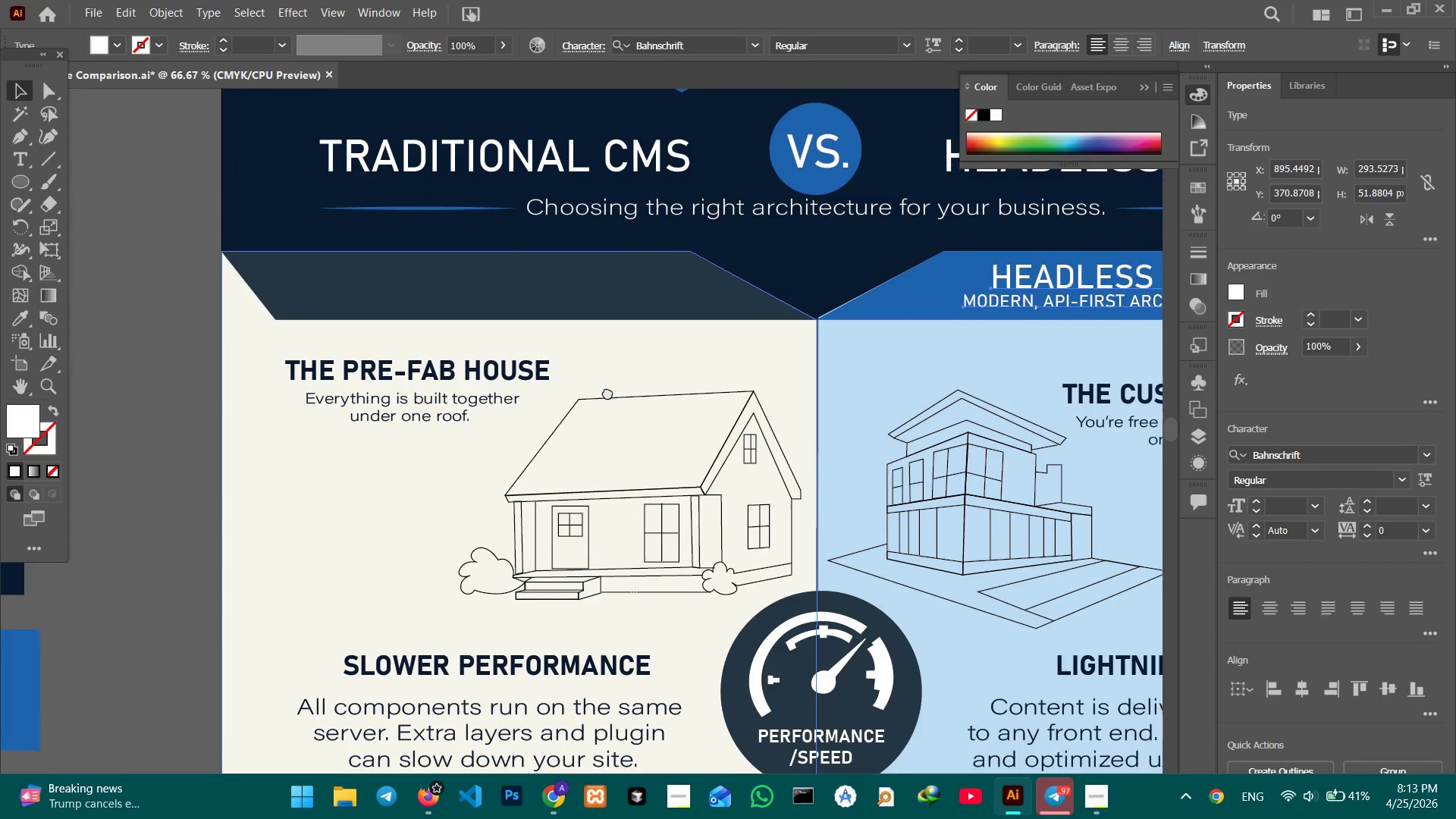 
key(Space)
 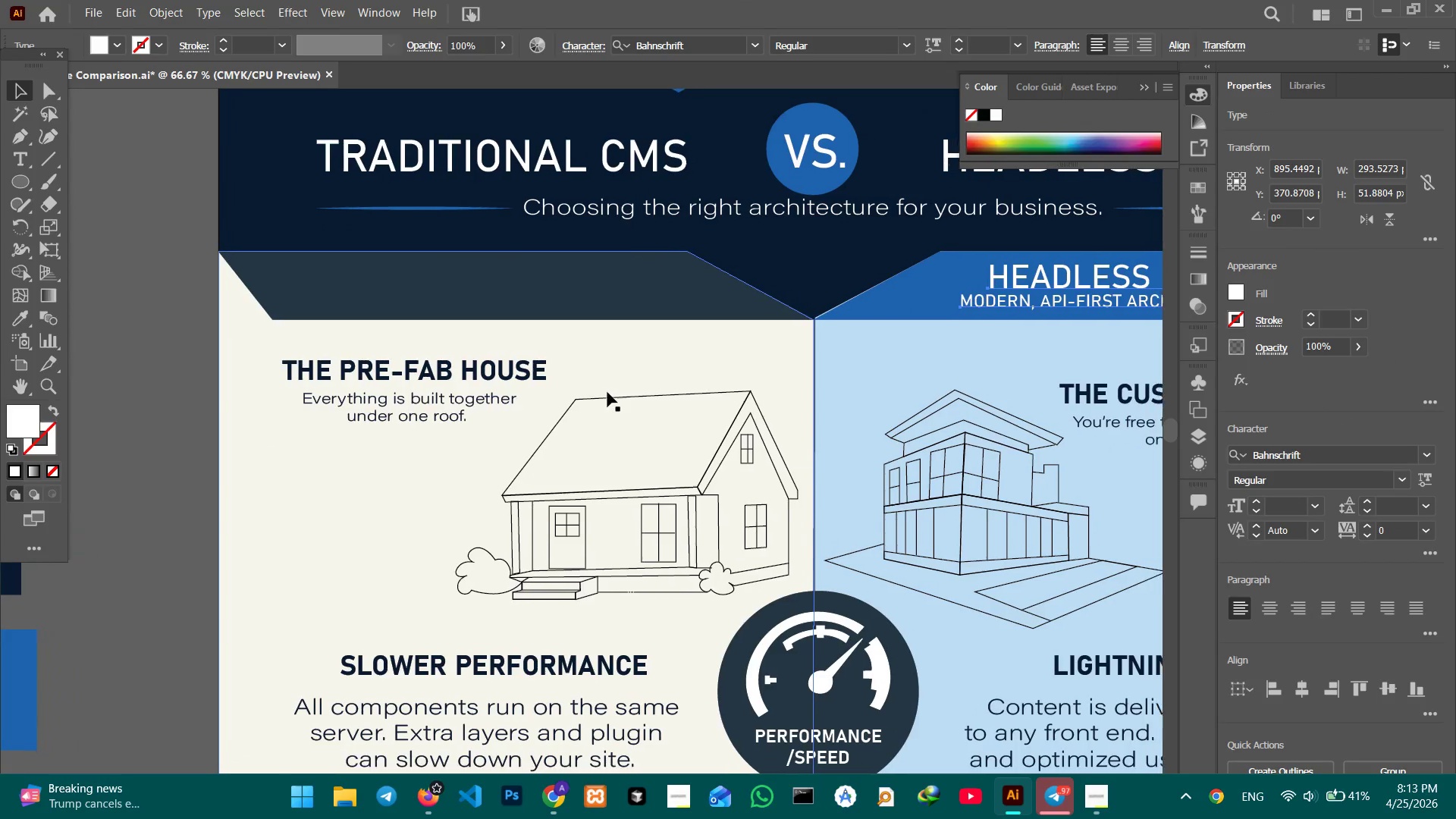 
key(Space)
 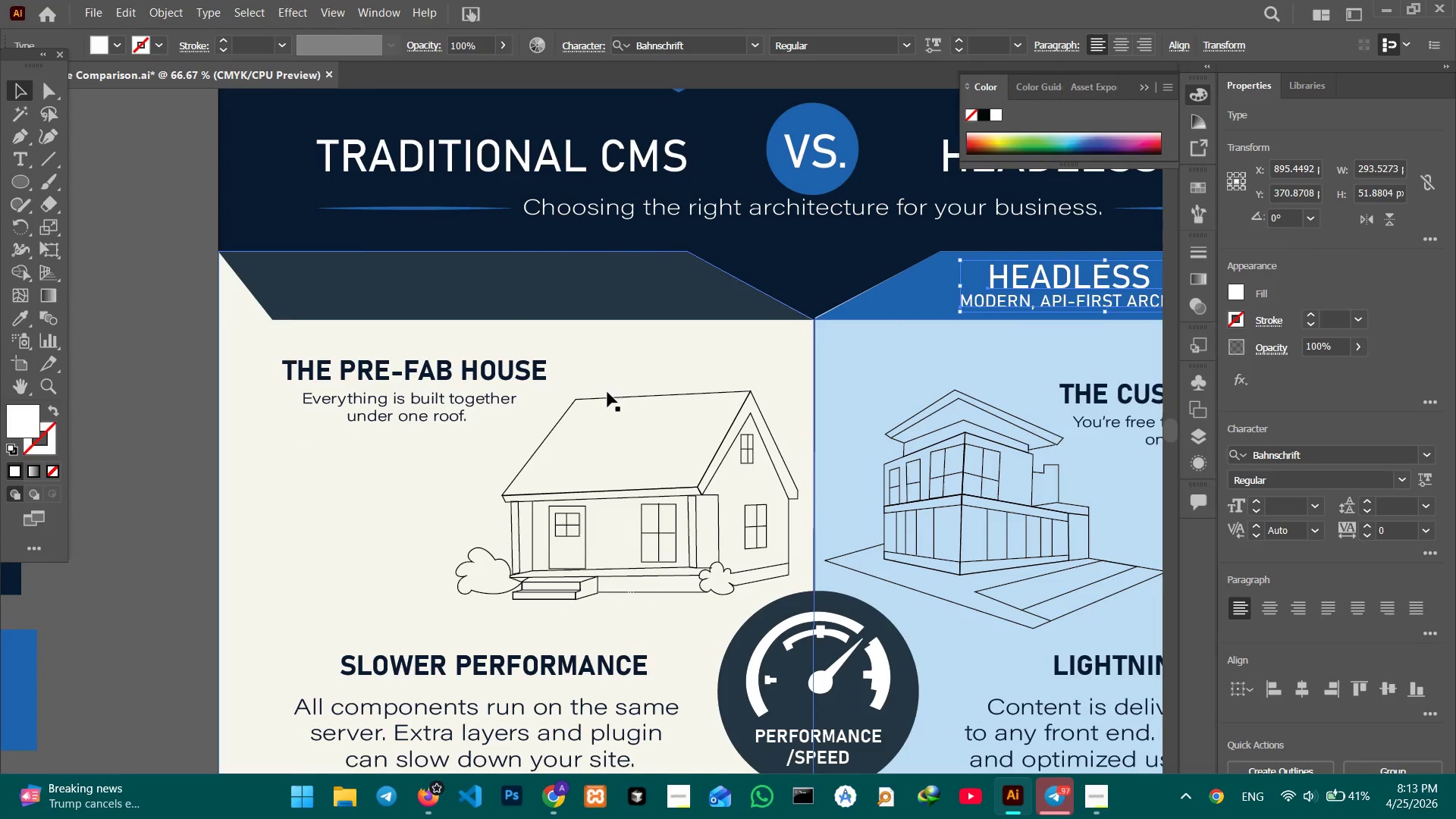 
key(Control+V)
 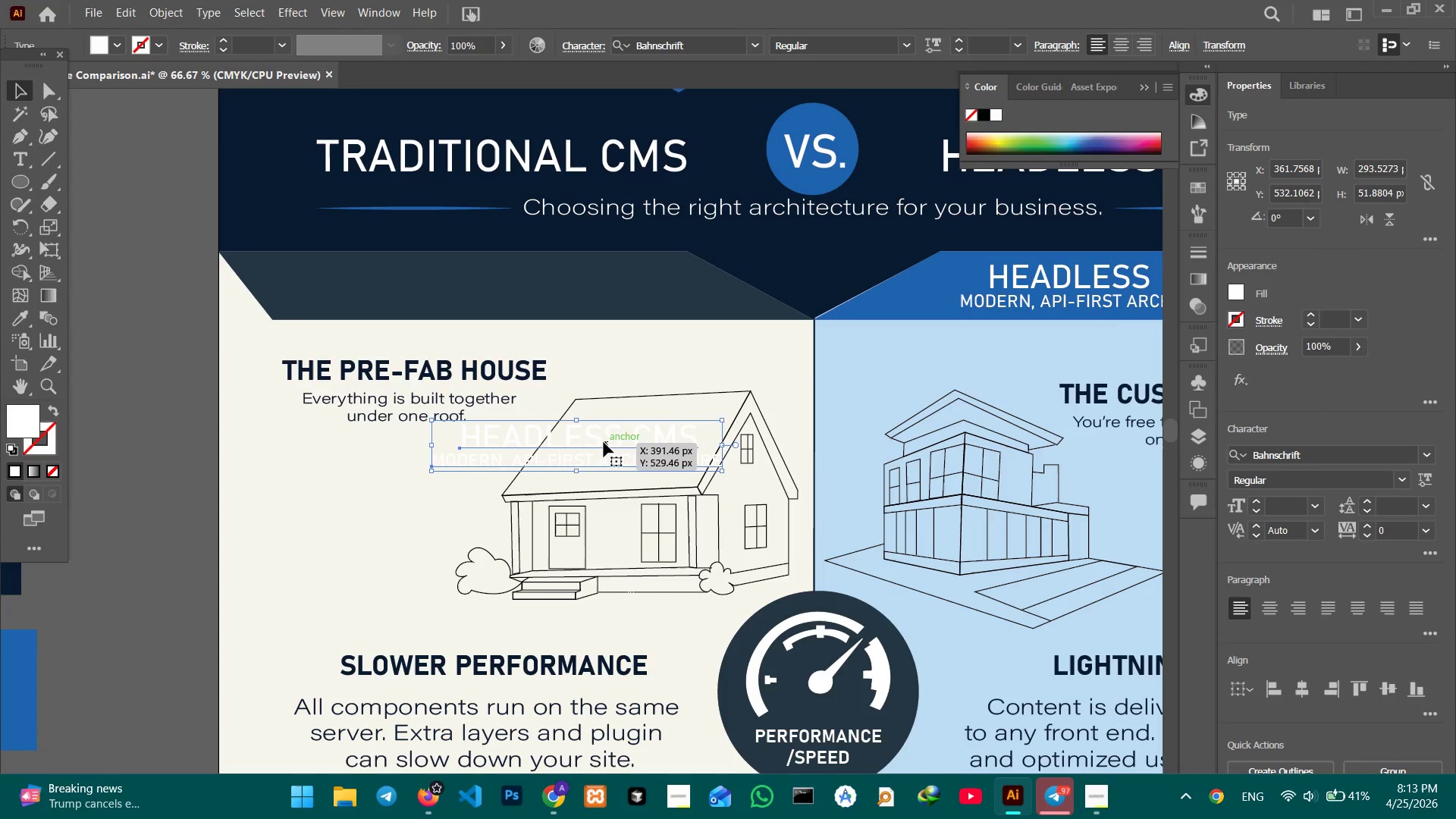 
left_click_drag(start_coordinate=[602, 443], to_coordinate=[536, 283])
 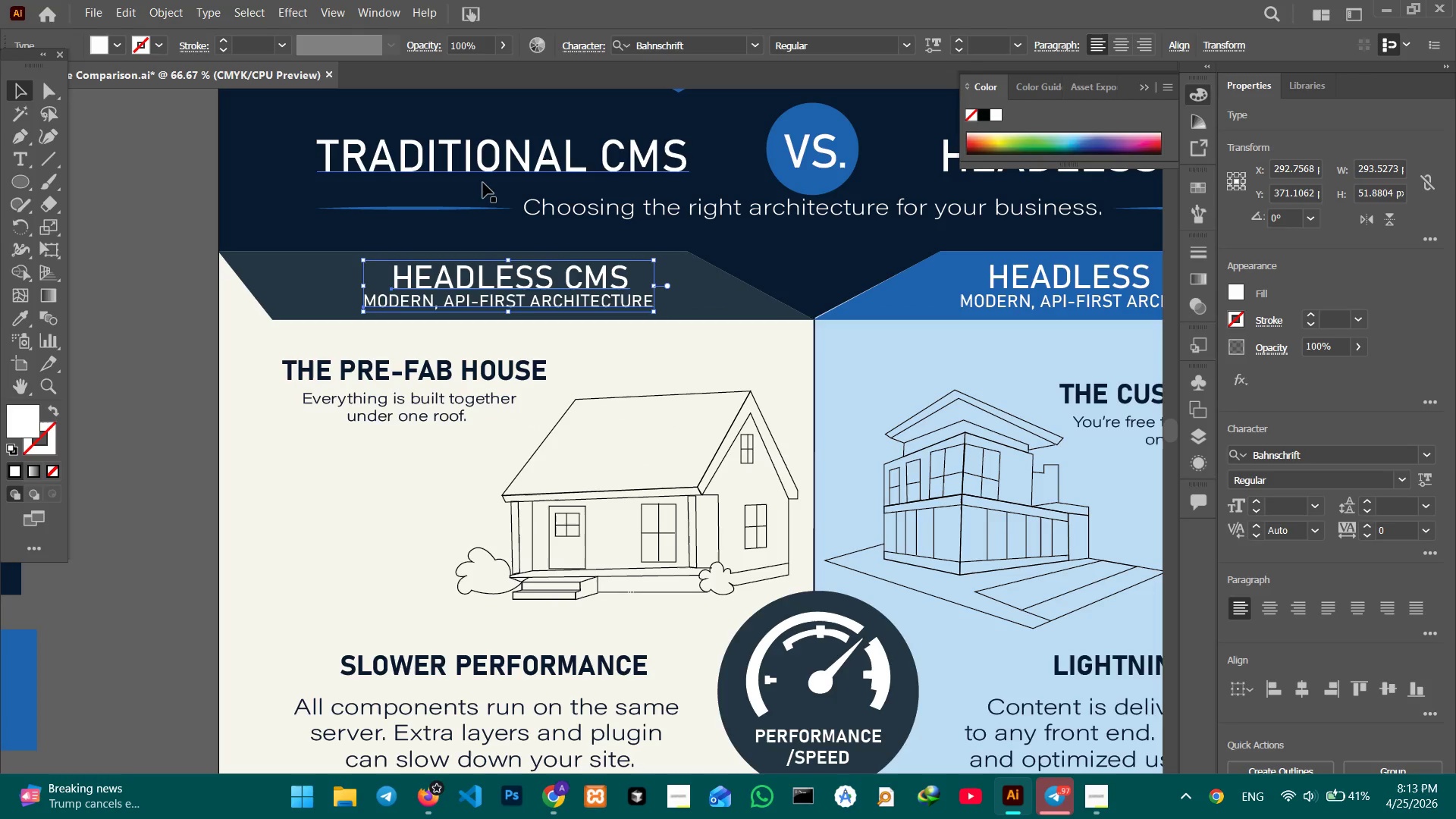 
double_click([488, 175])
 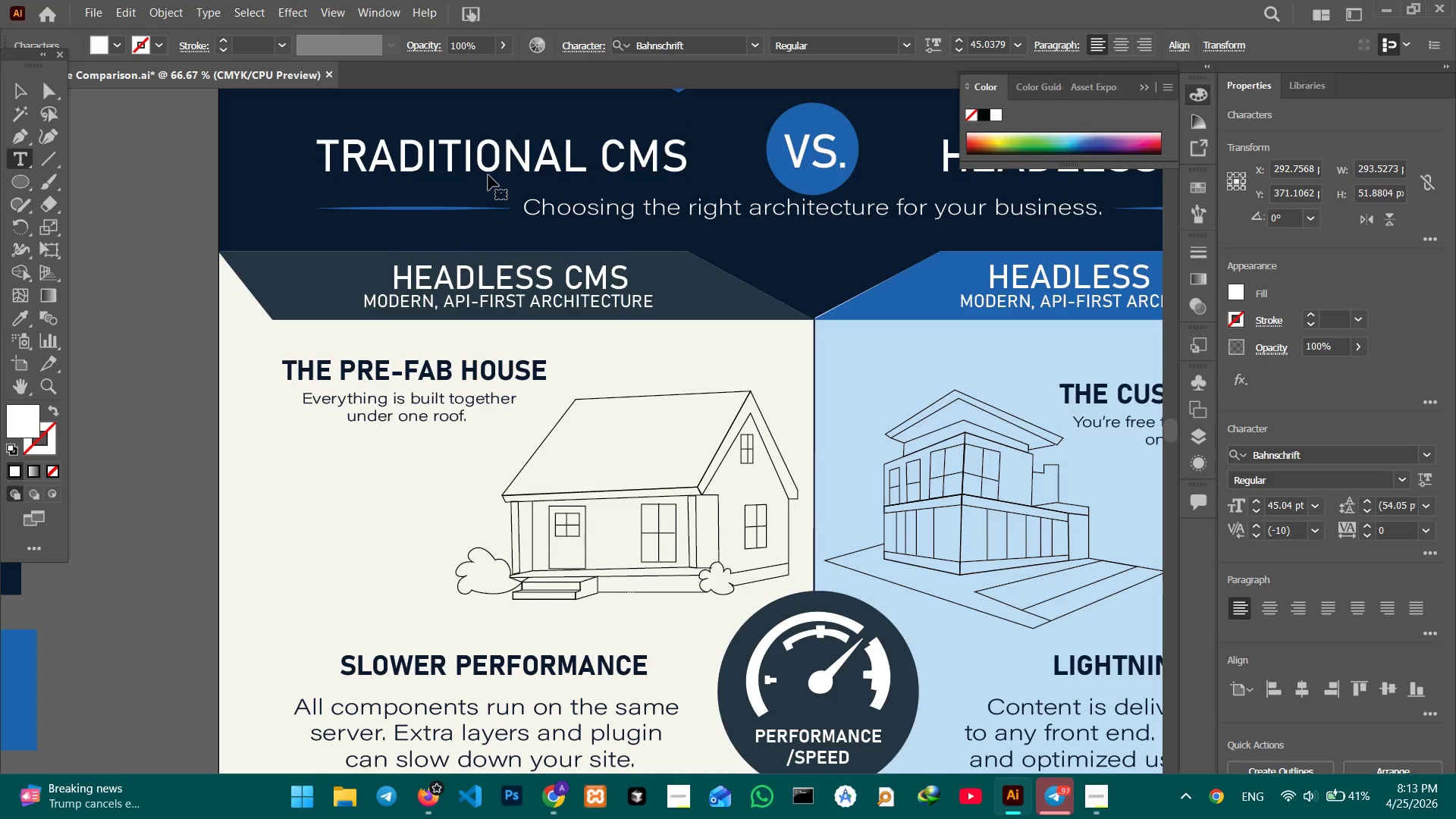 
triple_click([488, 175])
 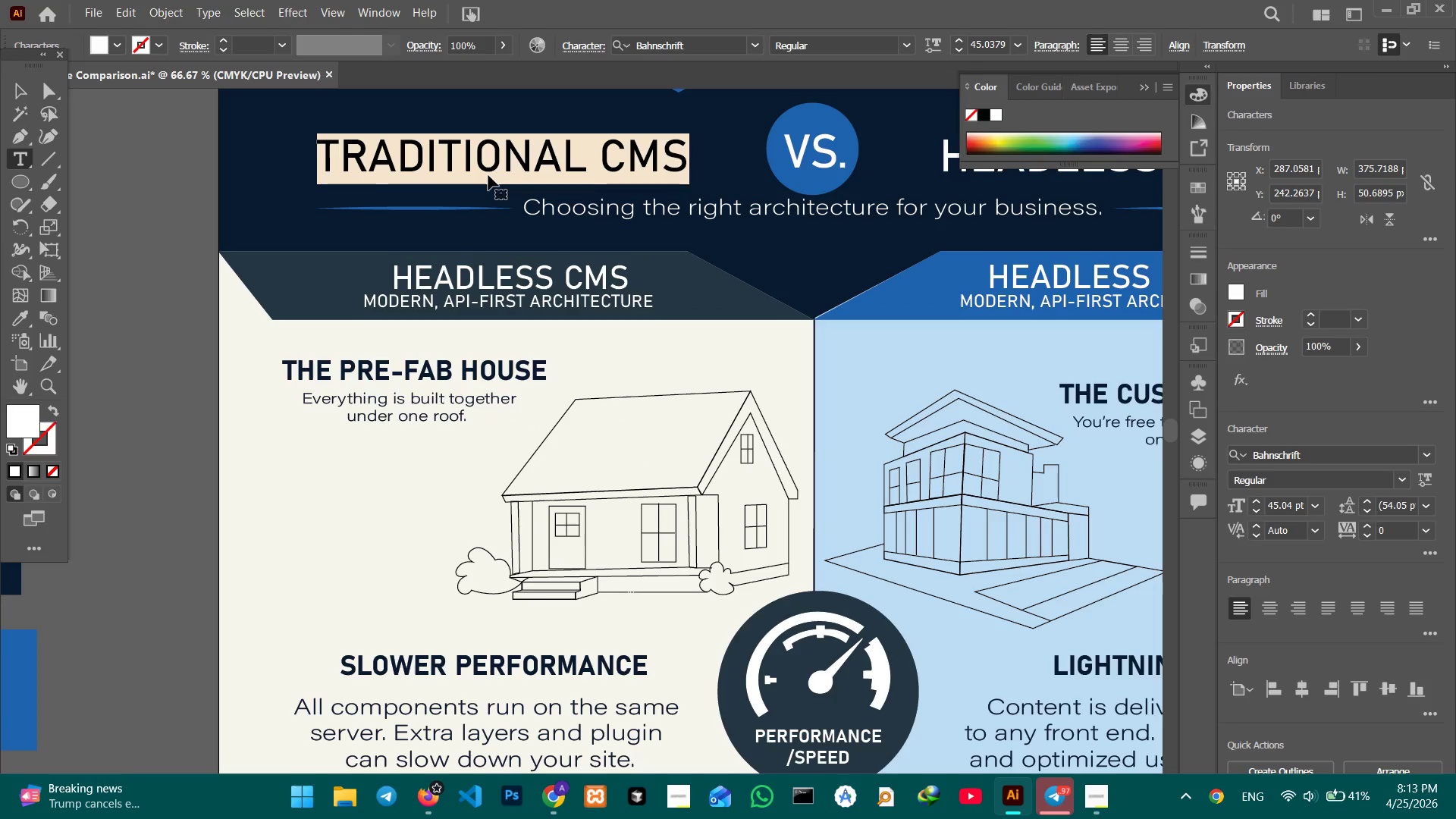 
key(Control+C)
 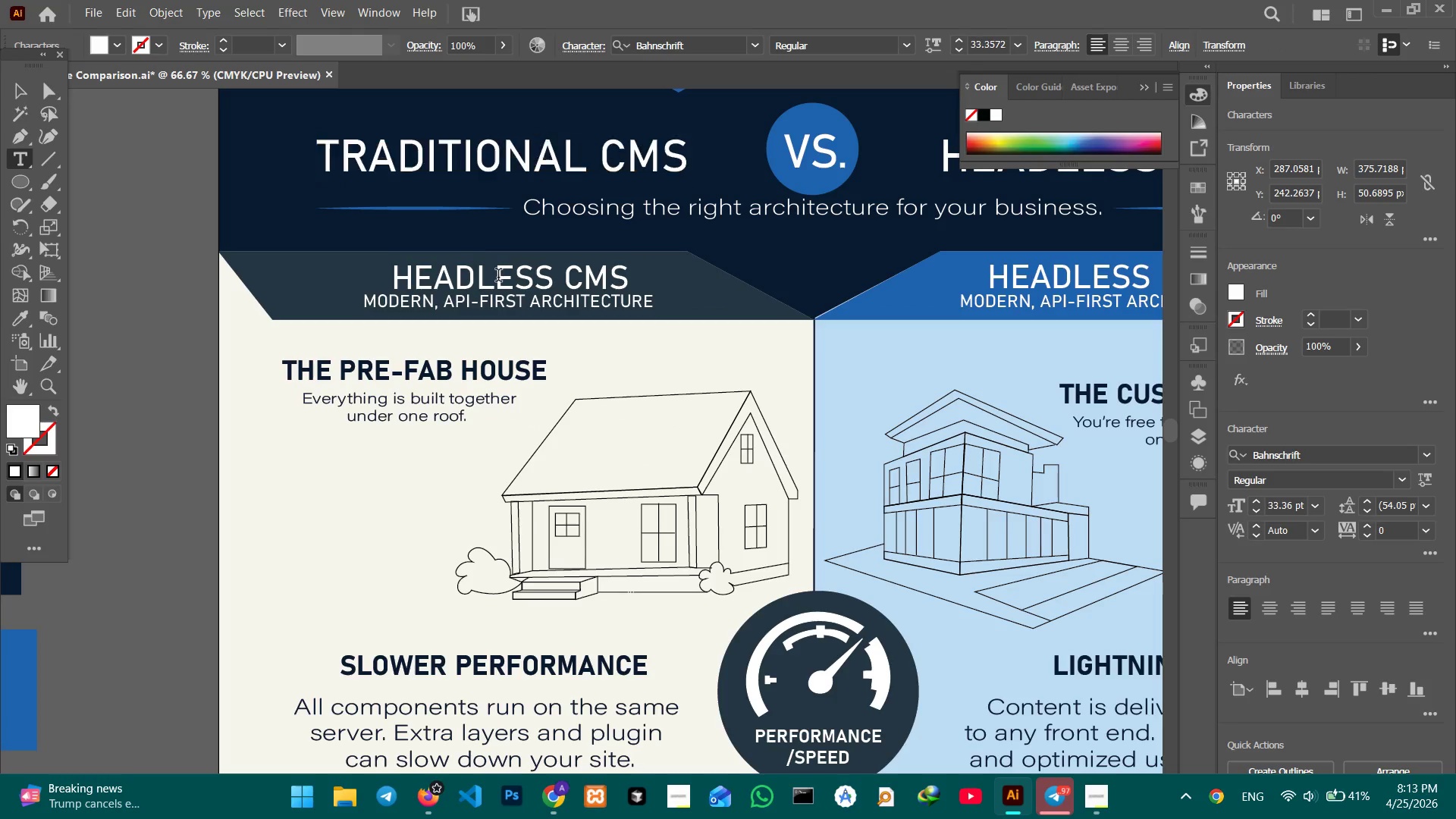 
double_click([498, 277])
 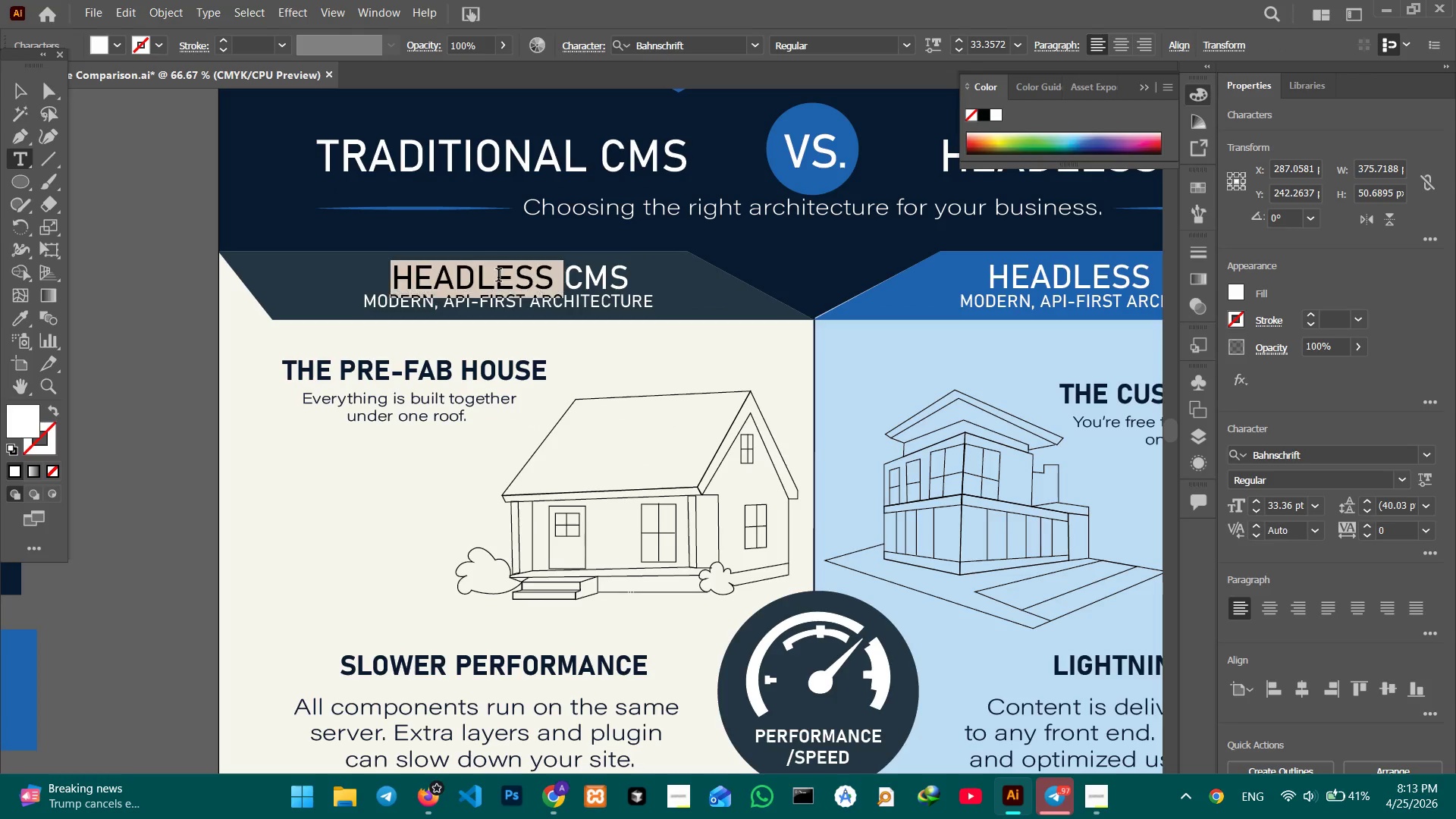 
triple_click([498, 277])
 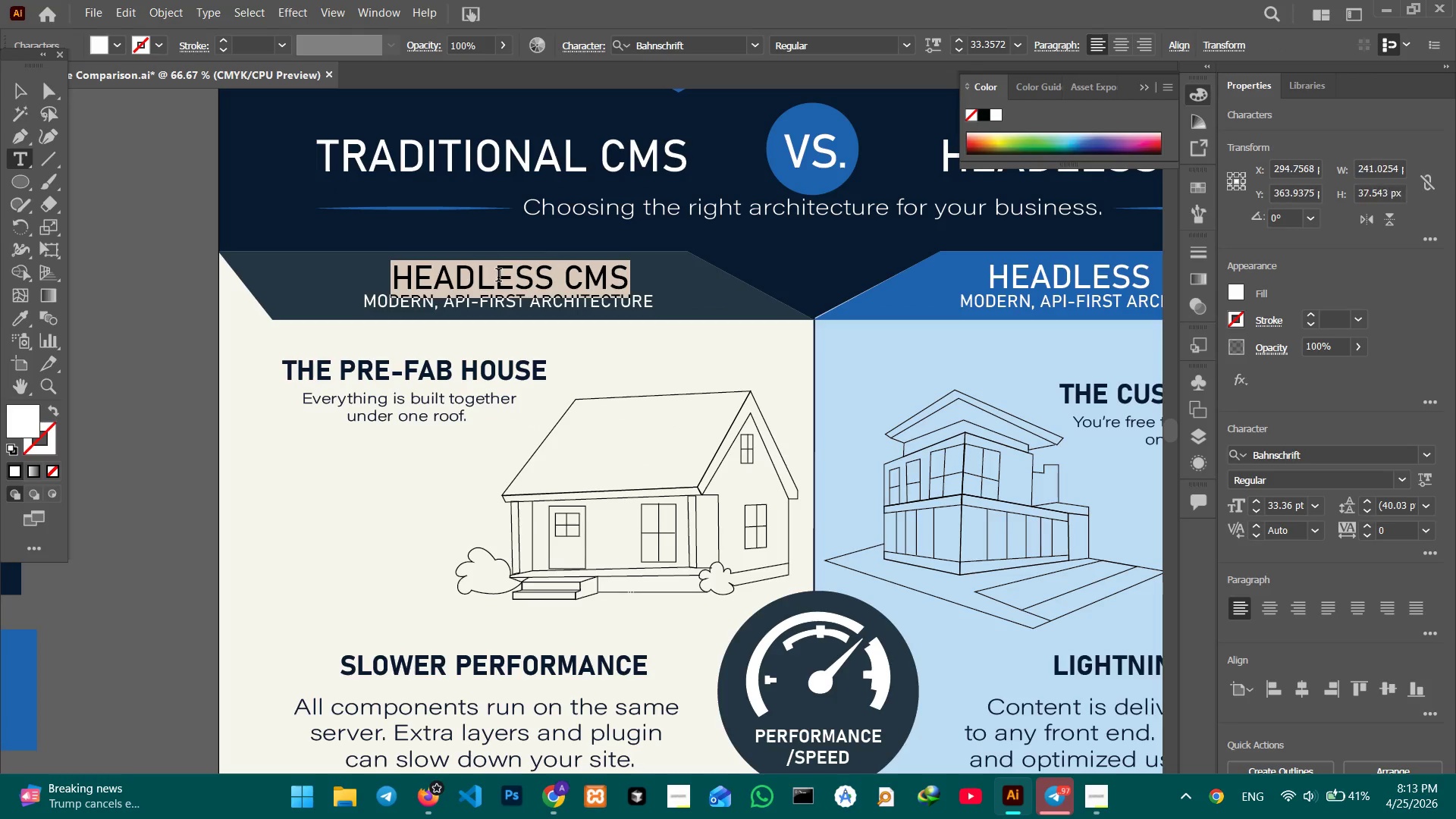 
key(Control+V)
 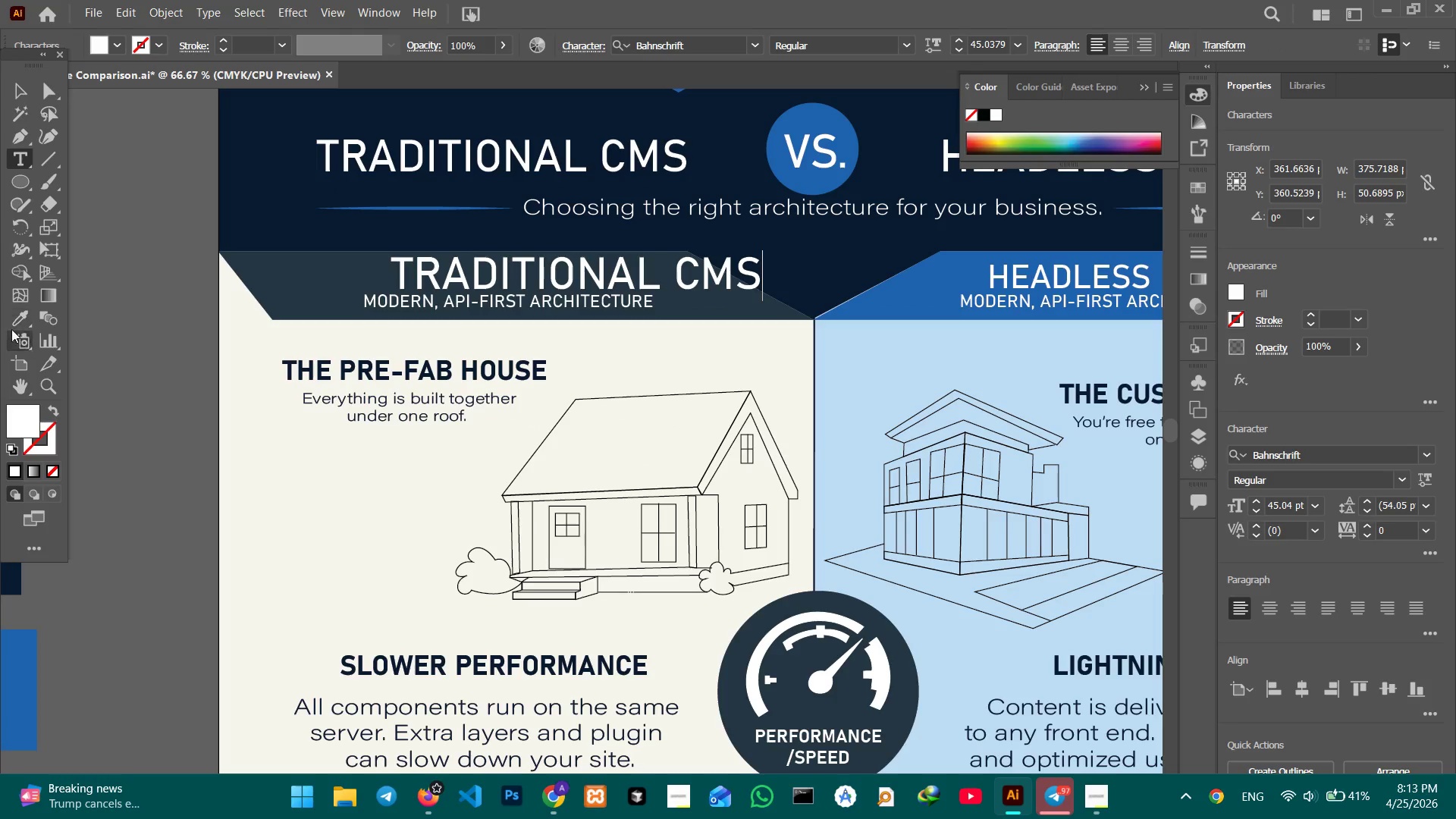 
left_click_drag(start_coordinate=[15, 318], to_coordinate=[19, 318])
 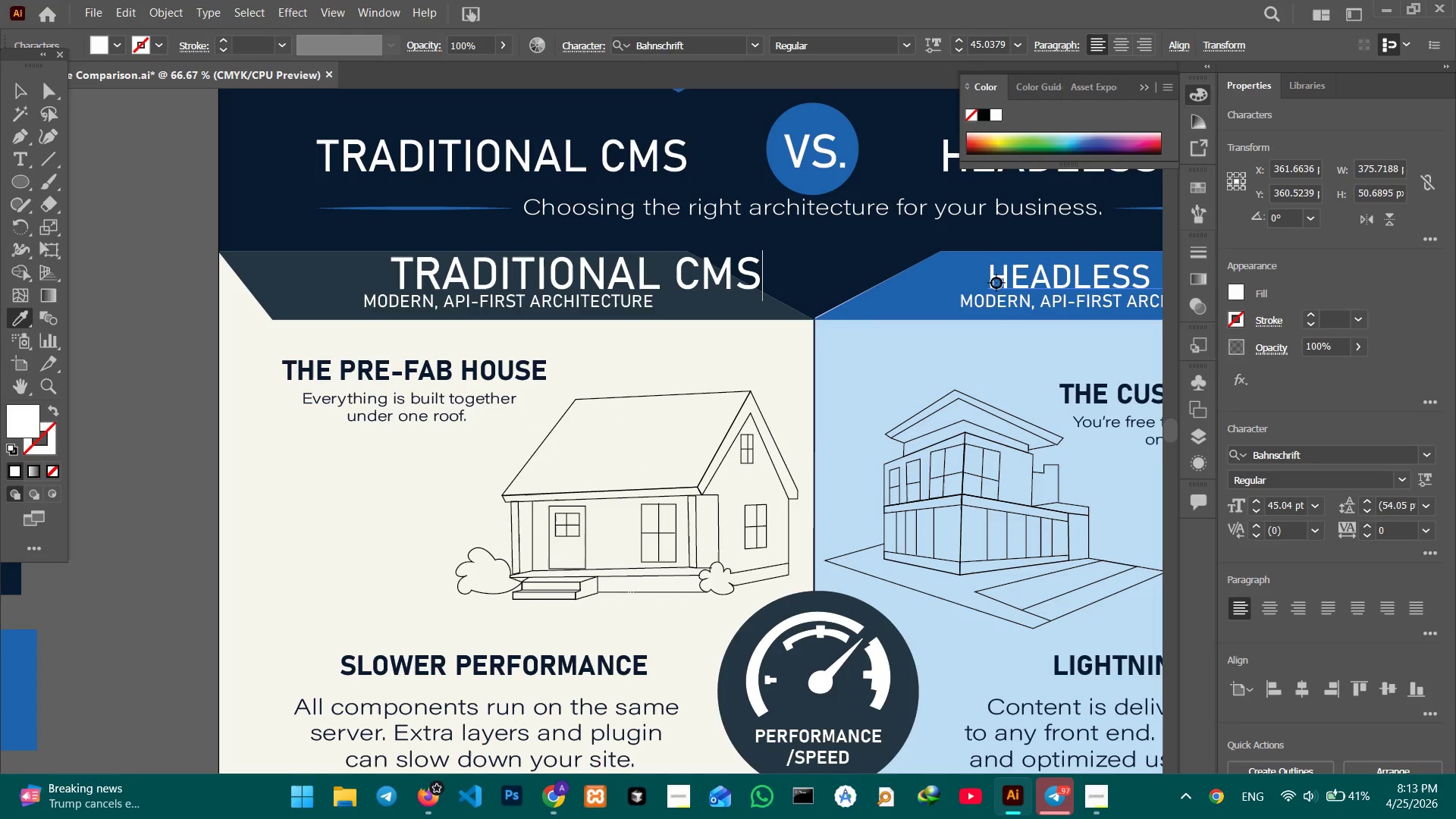 
left_click([996, 281])
 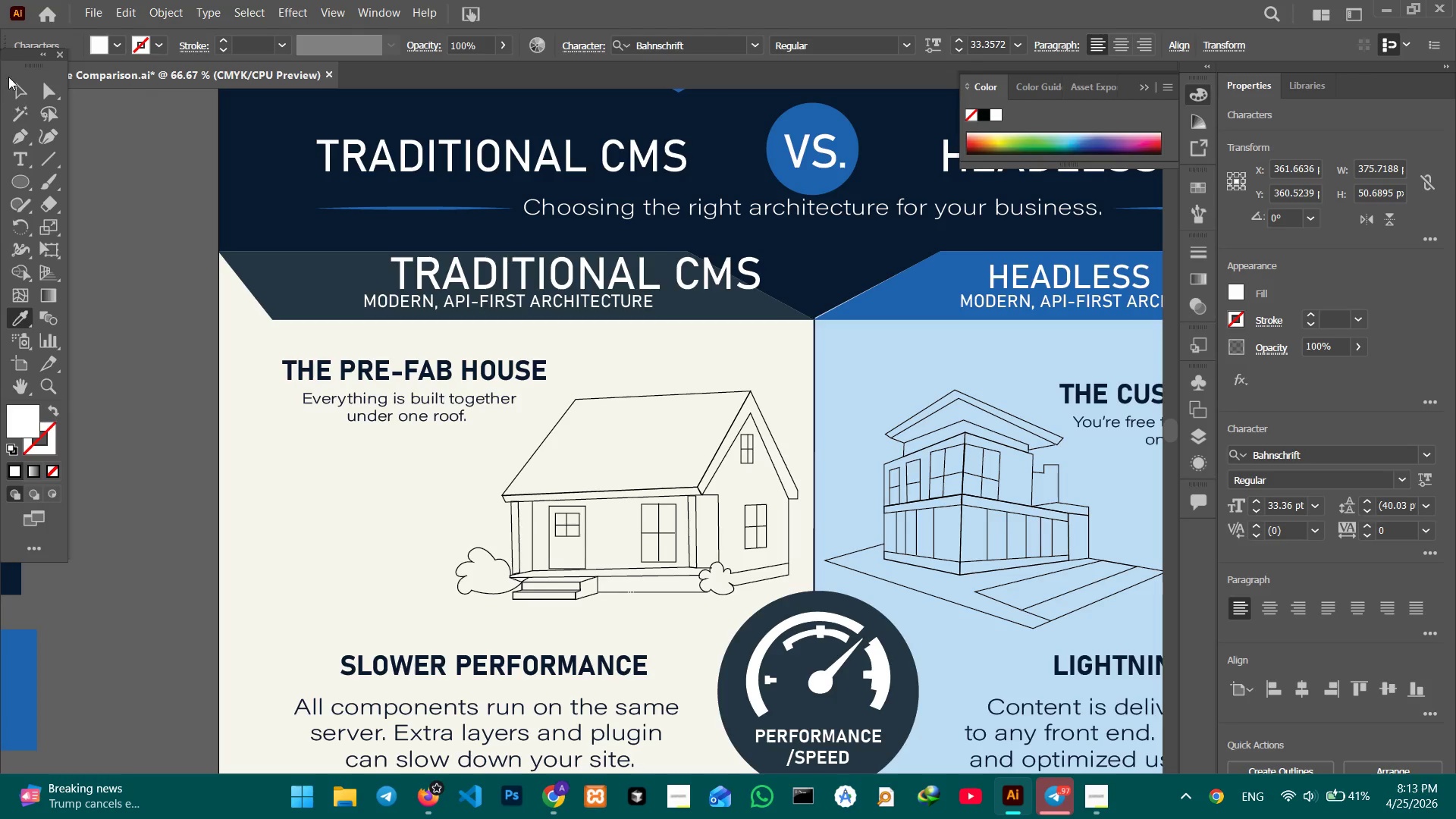 
left_click([12, 97])
 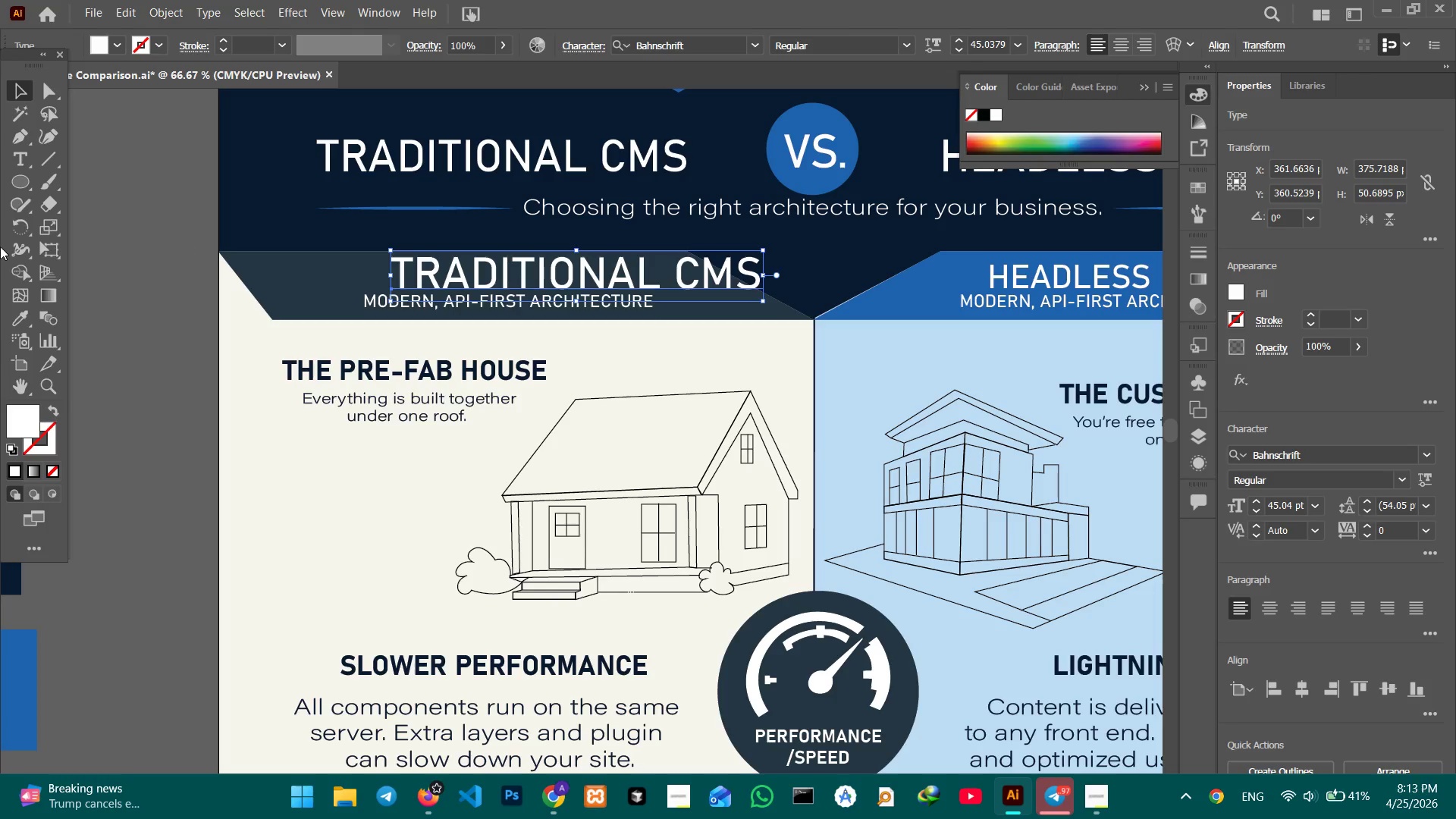 
left_click([17, 307])
 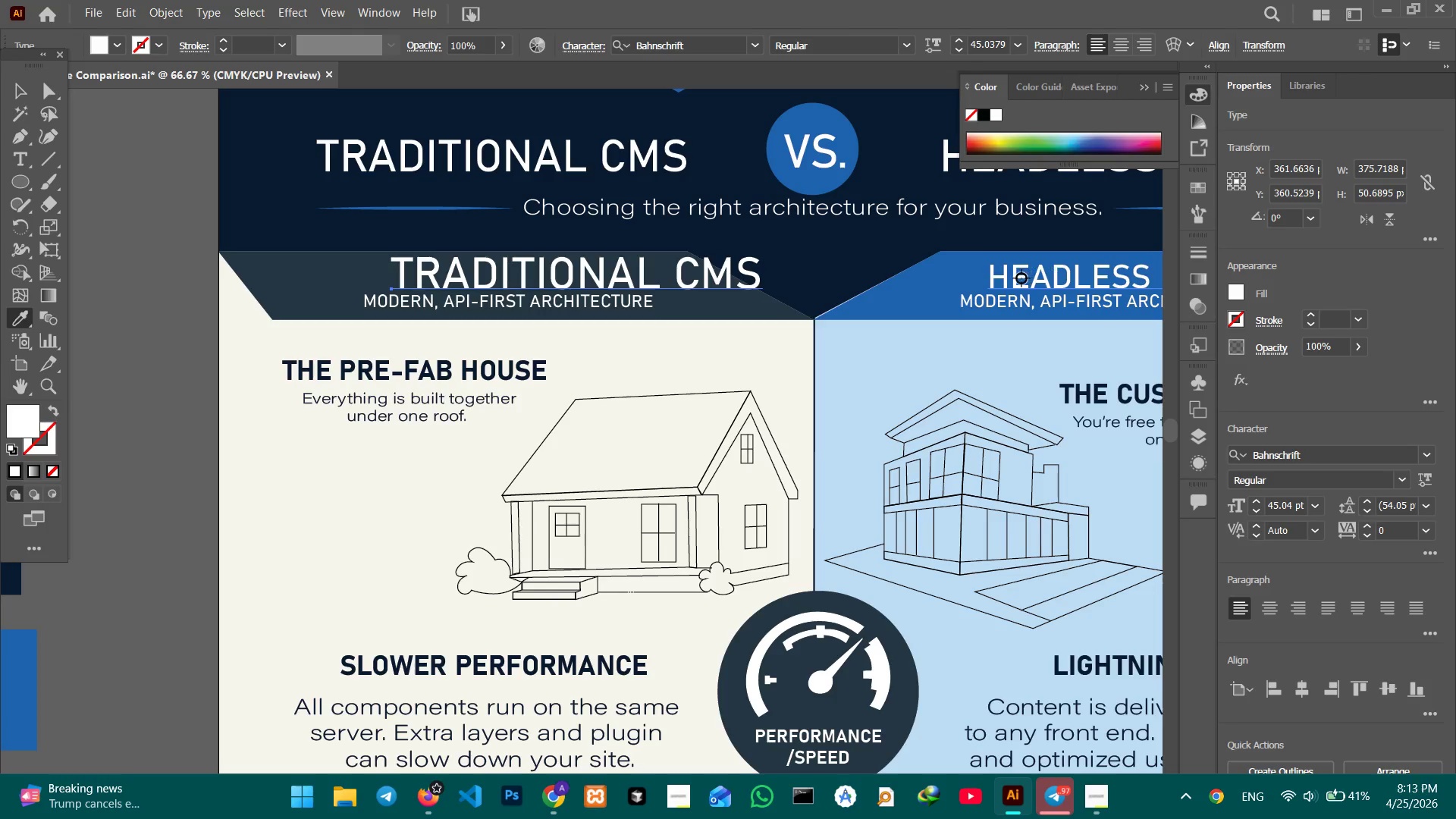 
left_click([1021, 278])
 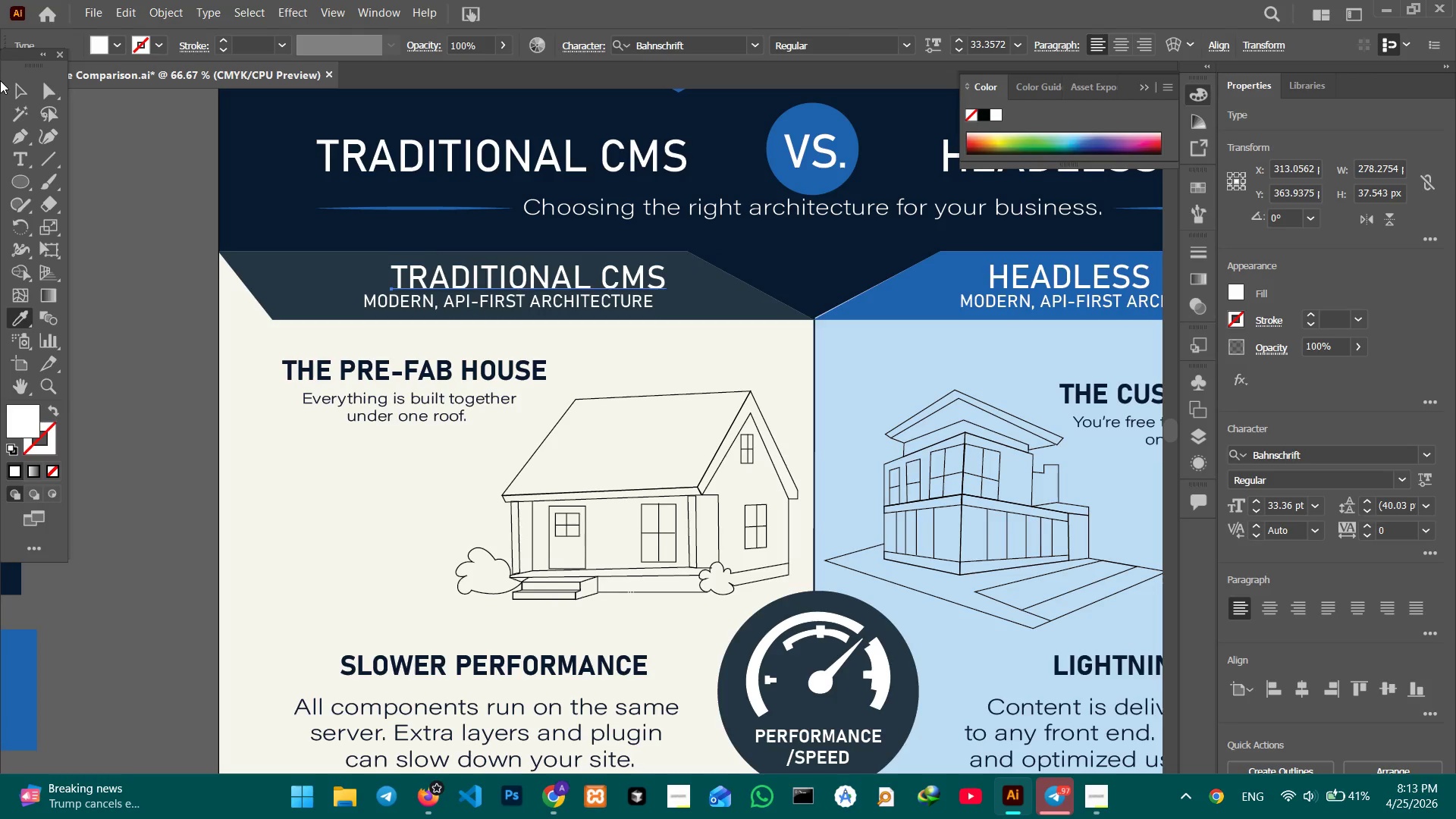 
left_click([9, 97])
 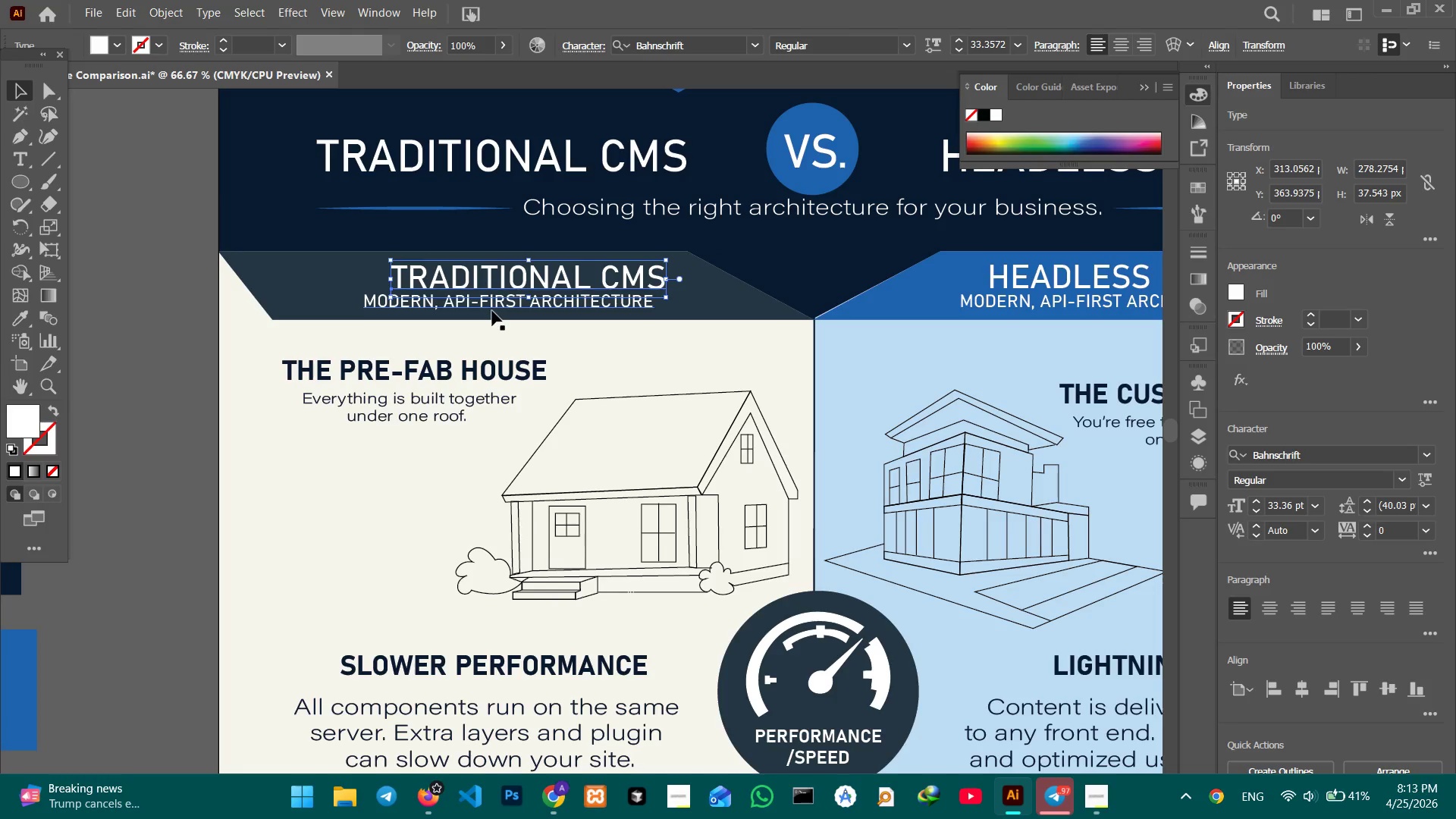 
double_click([492, 311])
 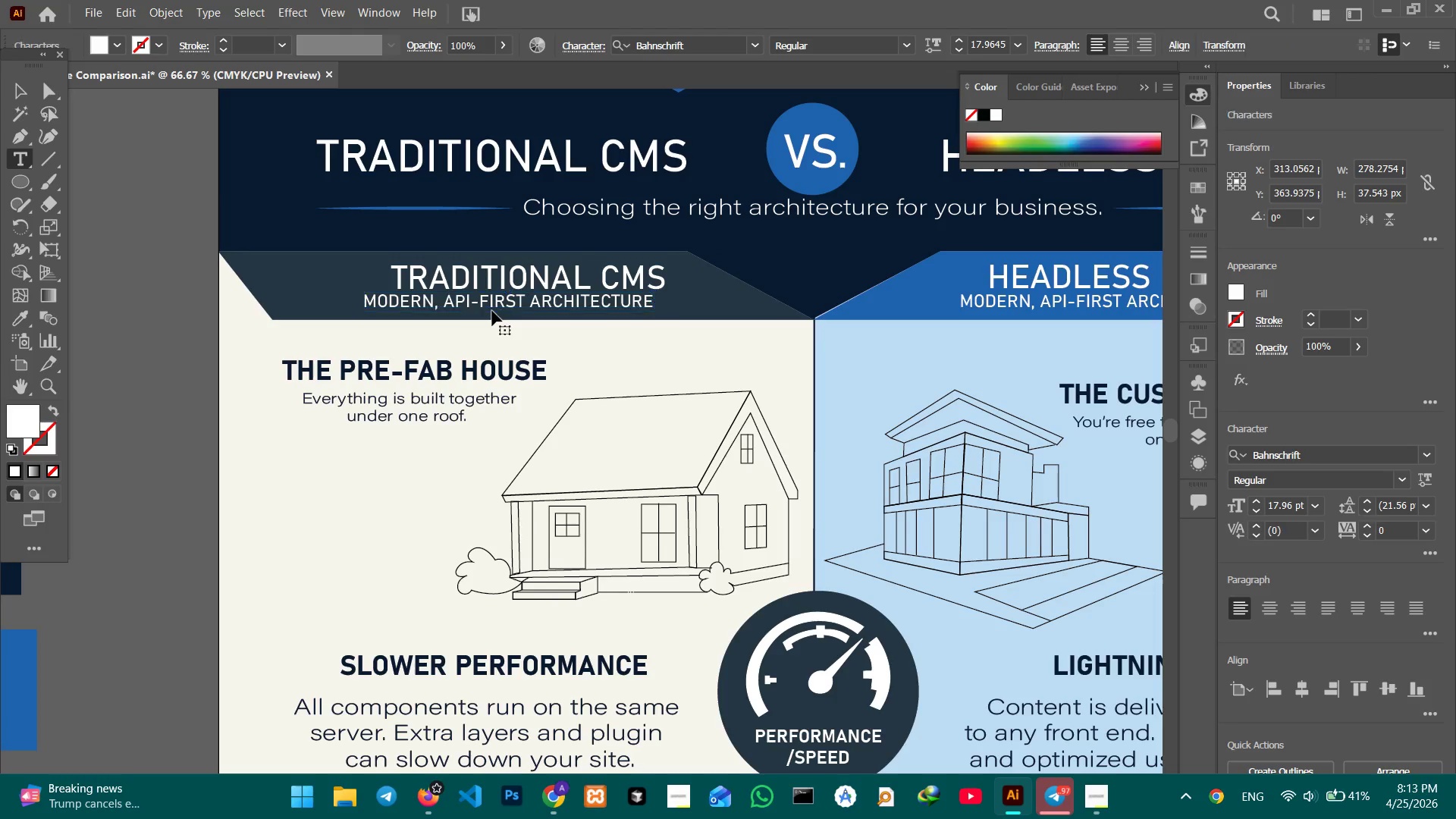 
triple_click([492, 311])
 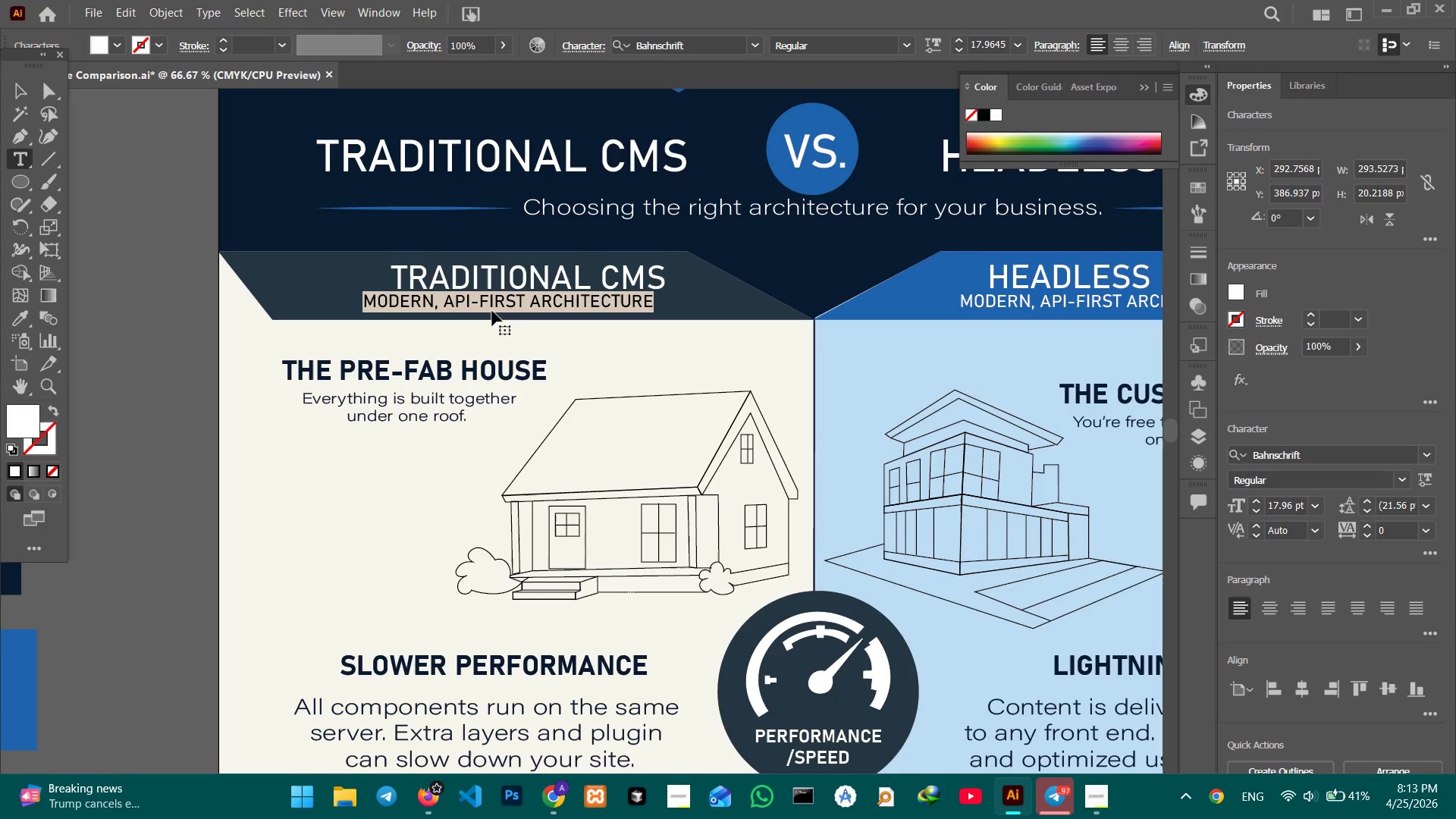 
wait(6.42)
 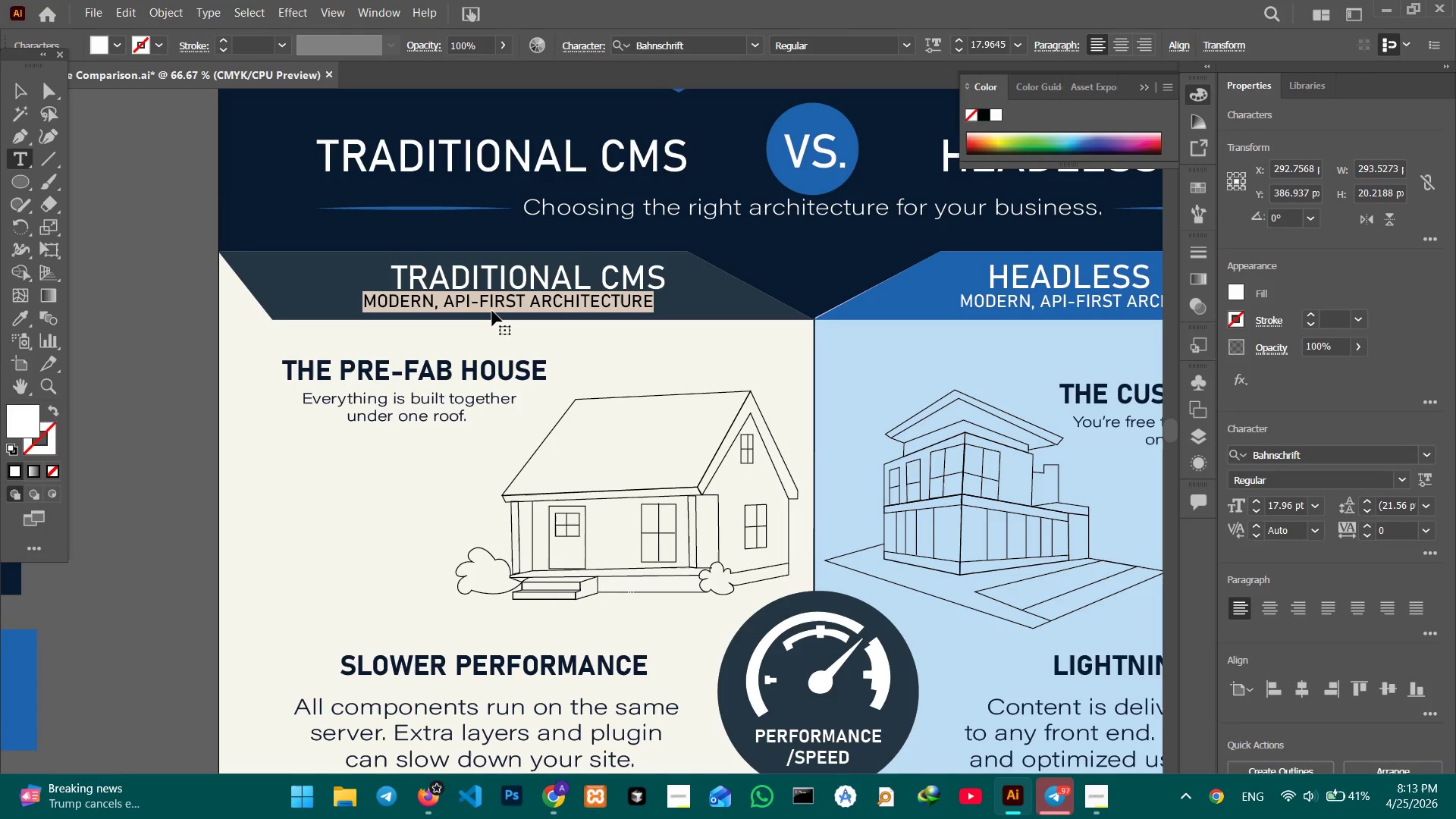 
type(ALL-IN-ONE SOLUTION)
 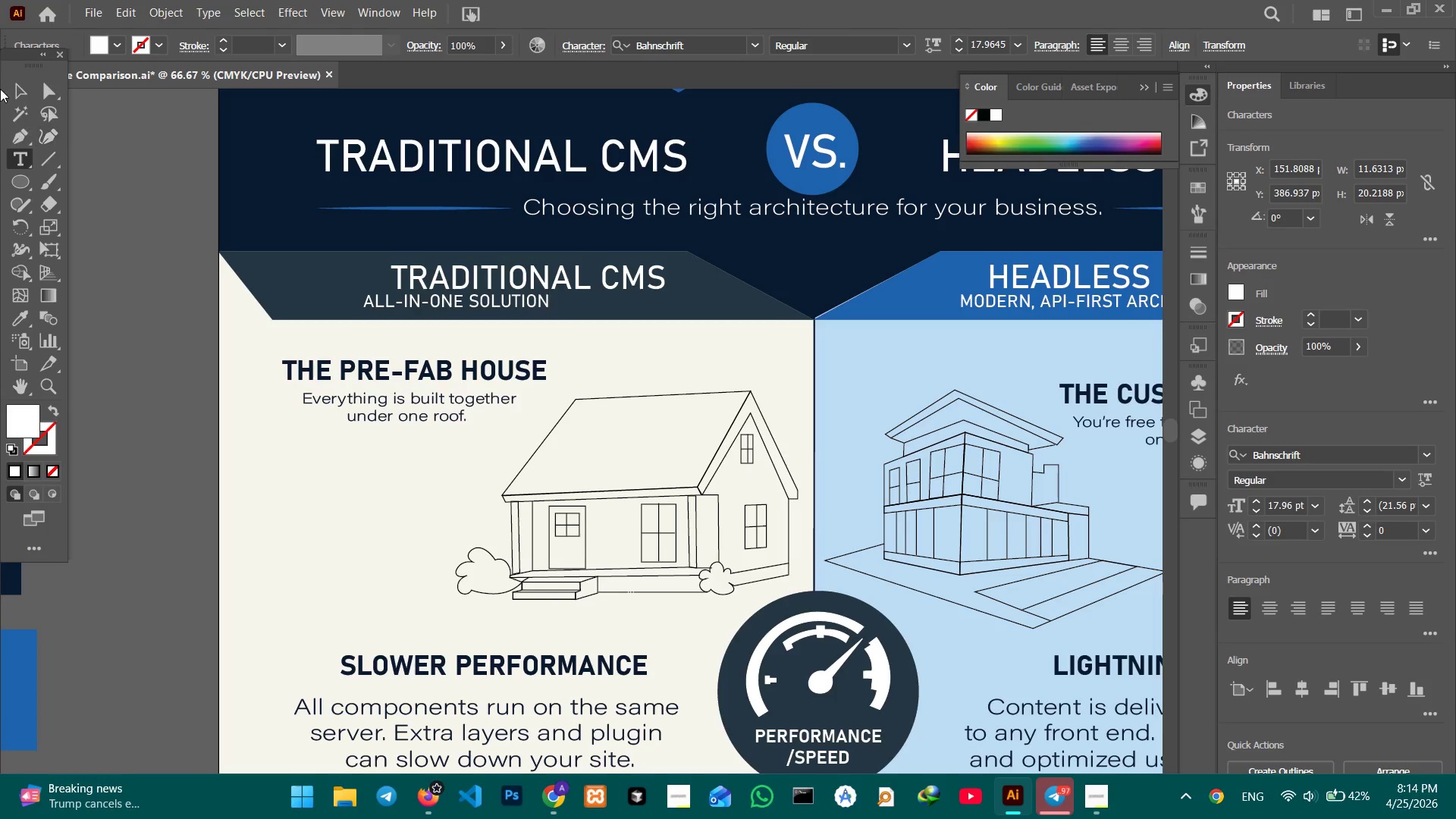 
left_click([10, 93])
 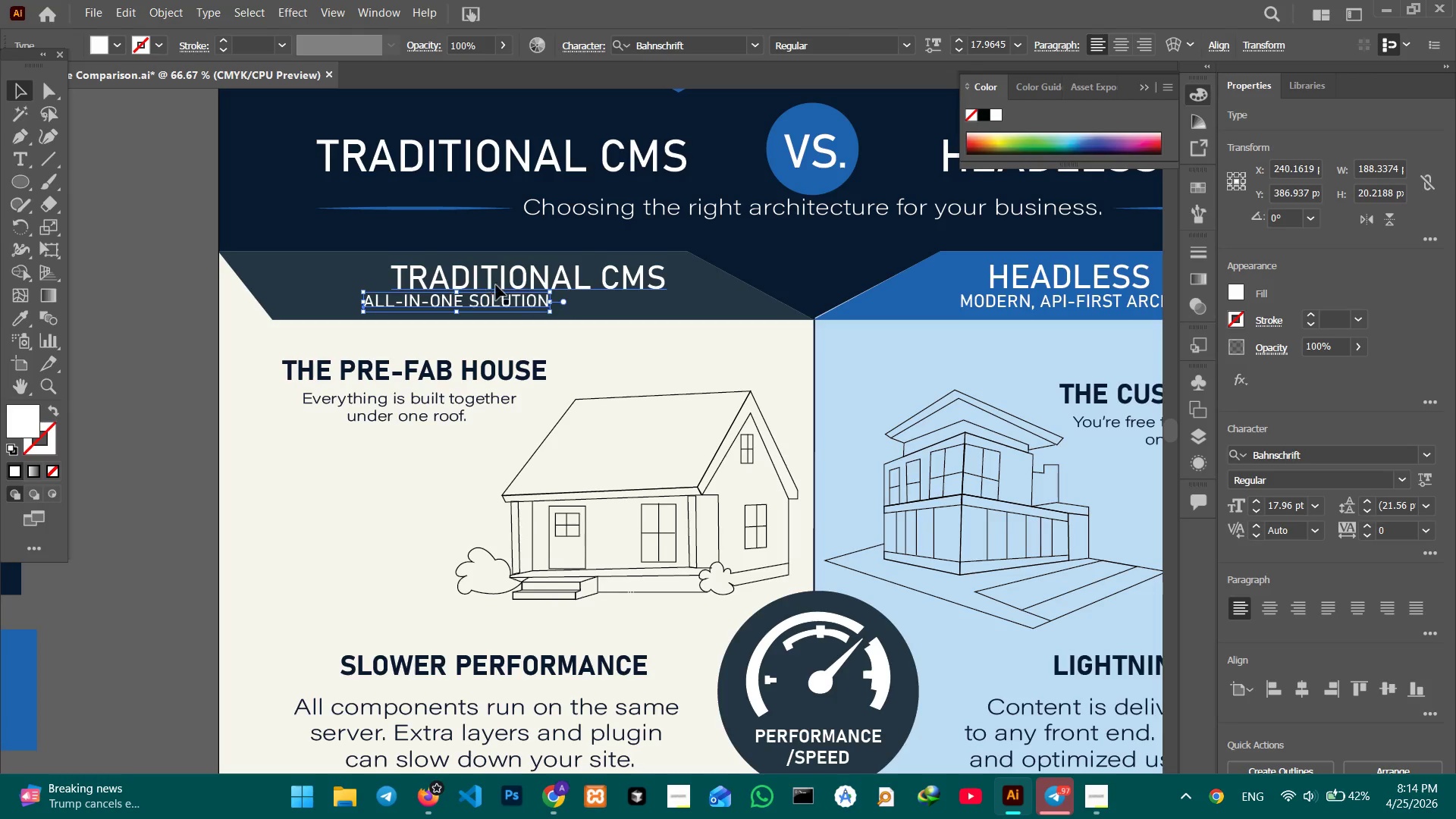 
hold_key(key=ShiftLeft, duration=1.53)
left_click([544, 281])
 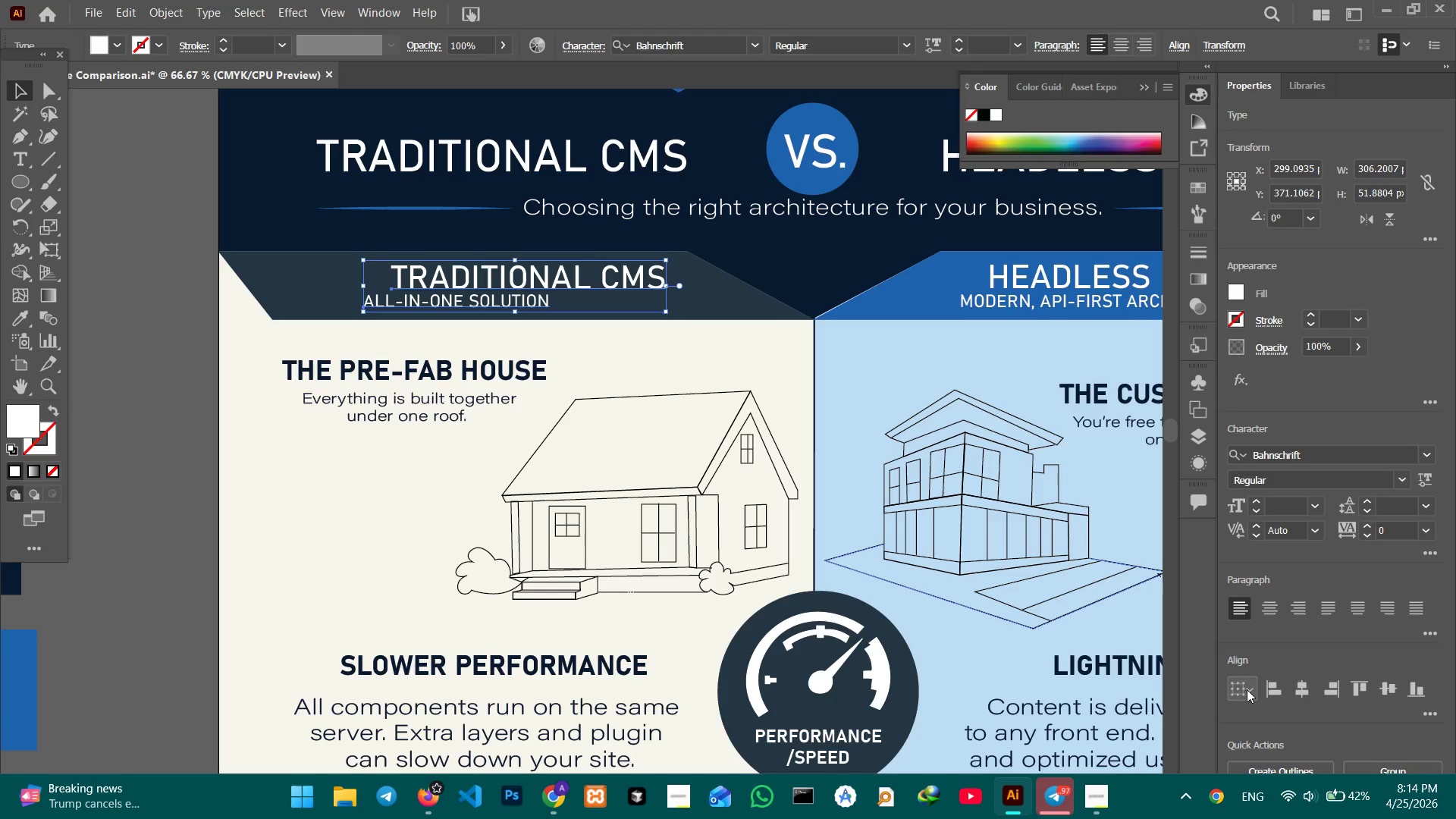 
left_click([1298, 692])
 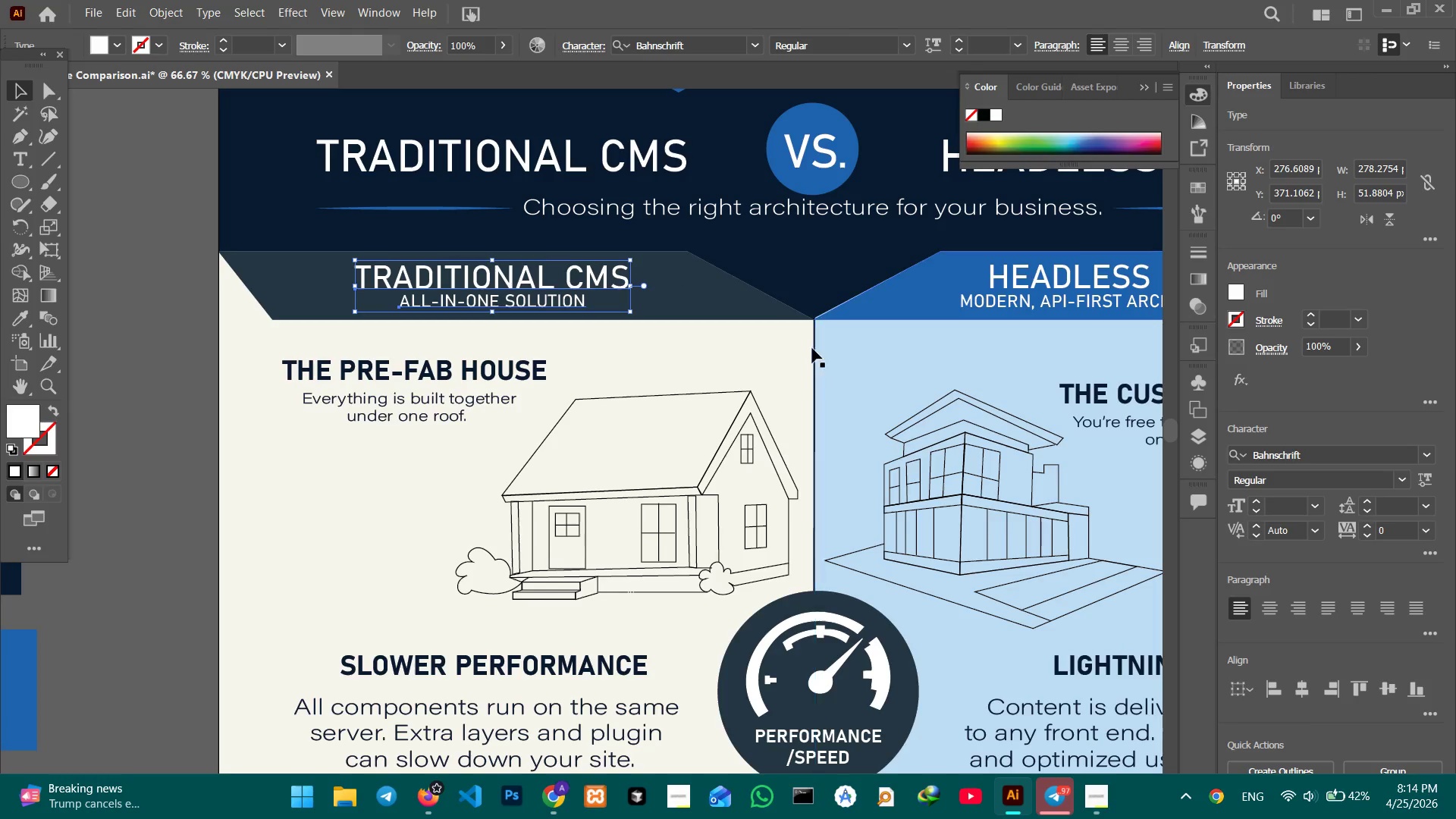 
left_click([806, 275])
 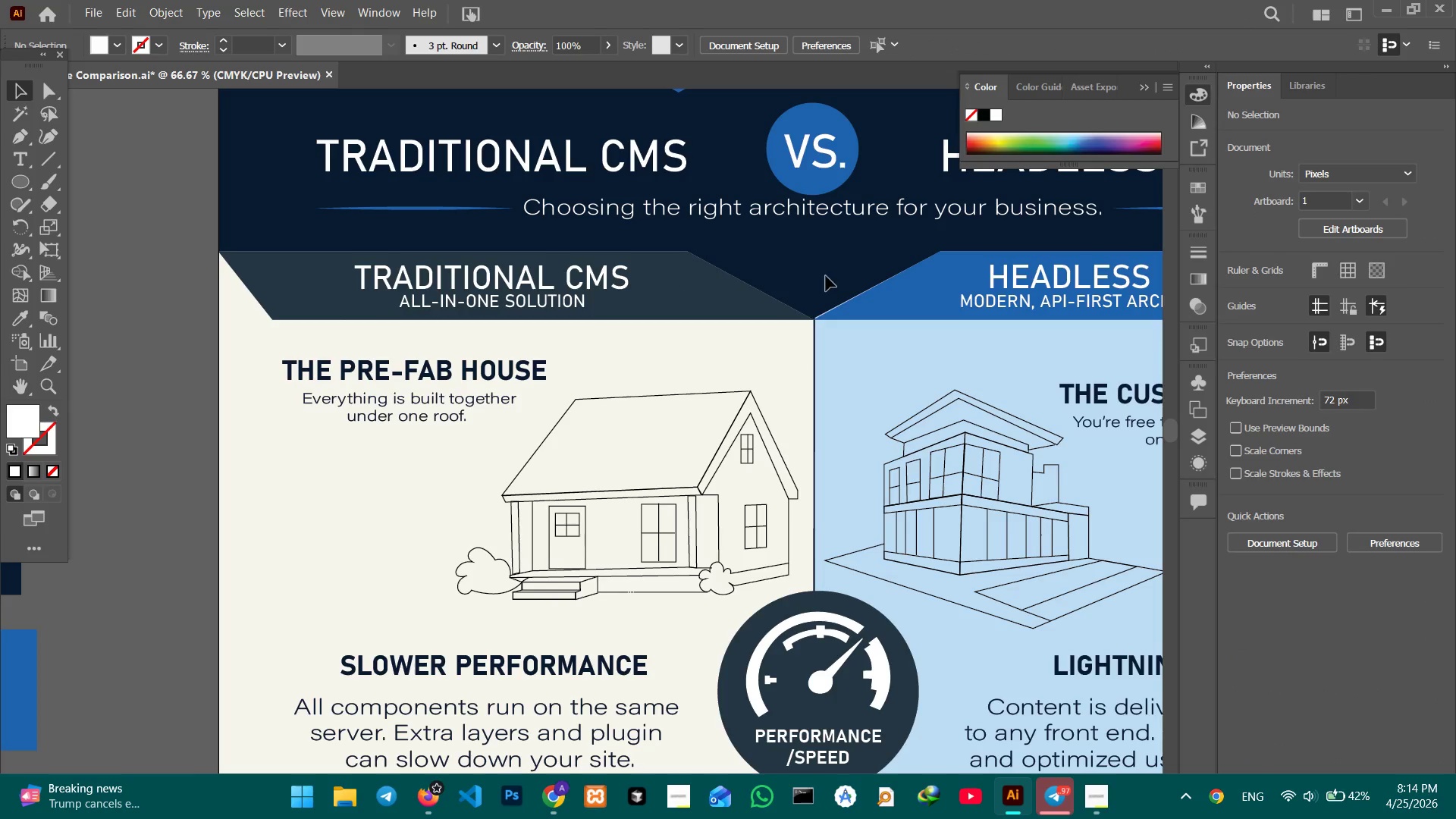 
key(Control+Minus)
 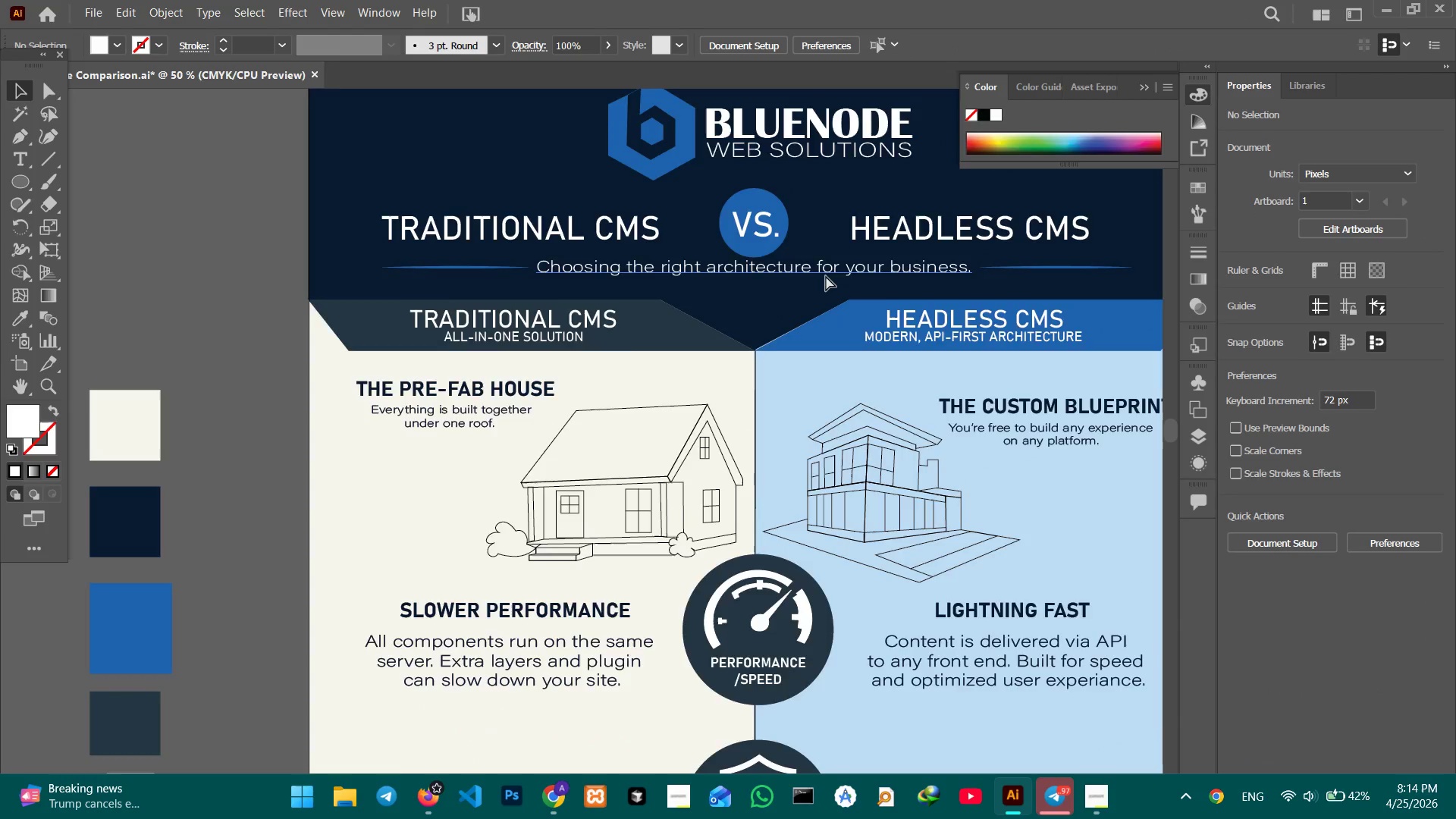 
key(Control+Minus)
 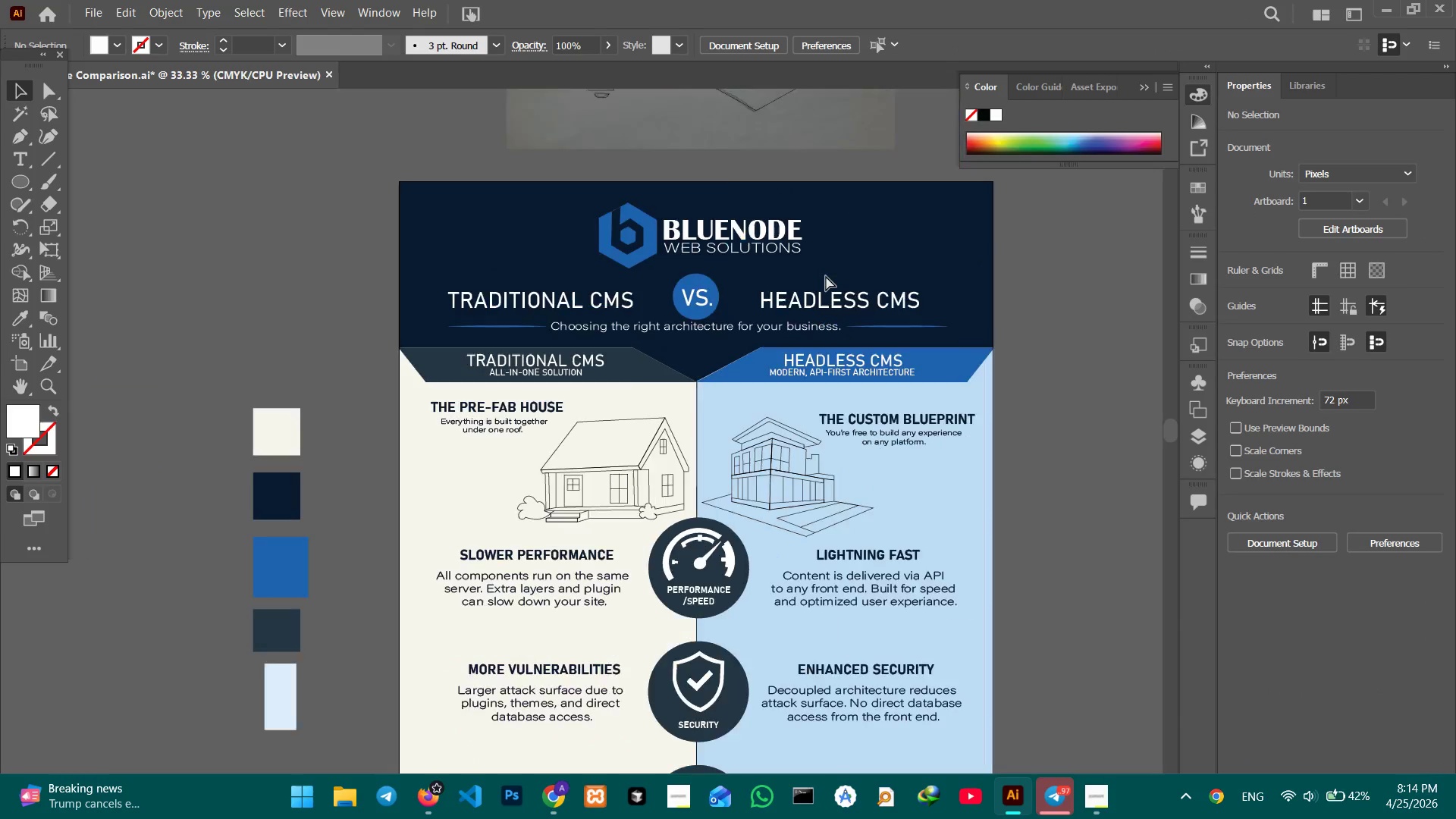 
key(Control+Minus)
 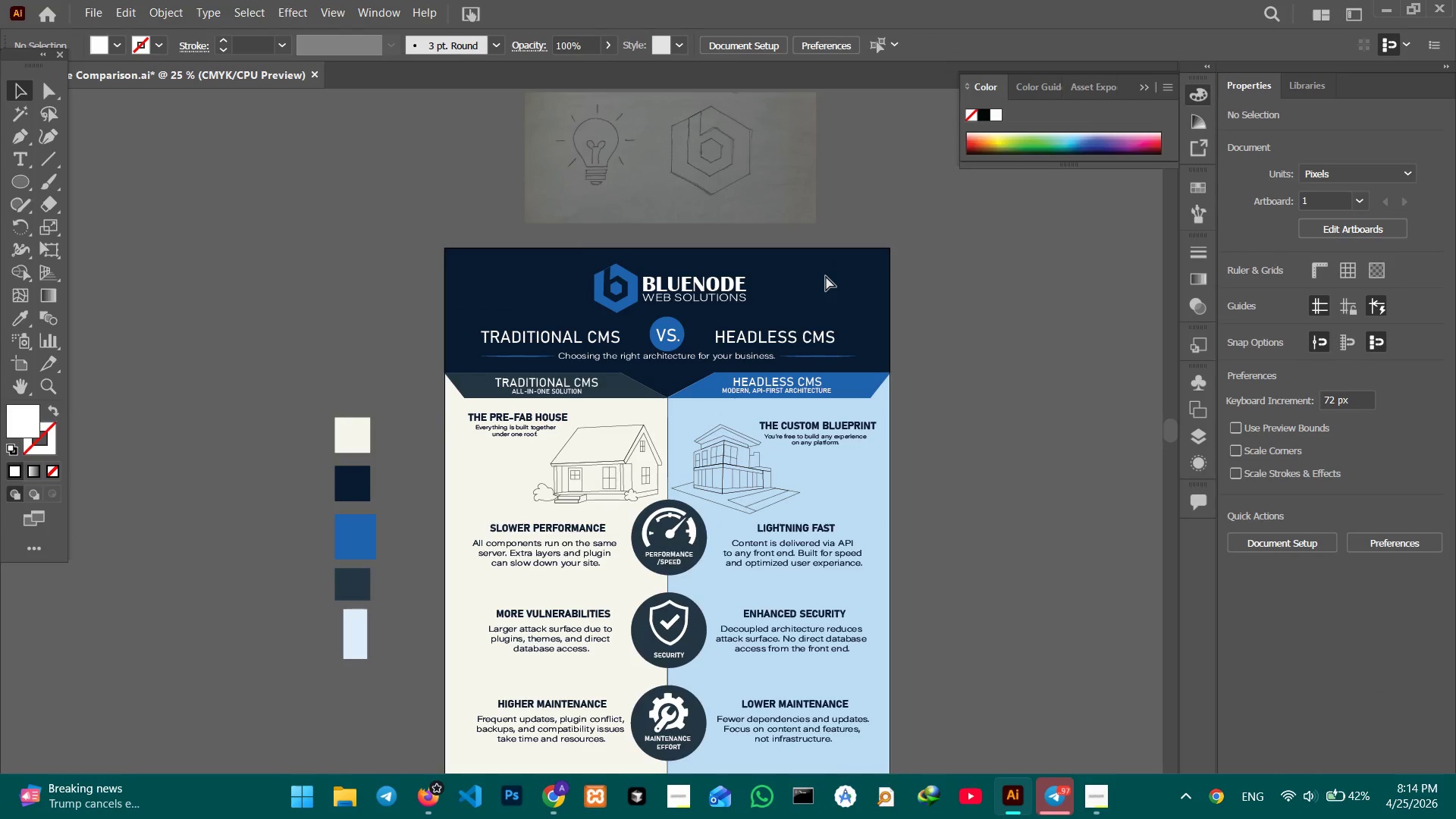 
key(Control+Equal)
 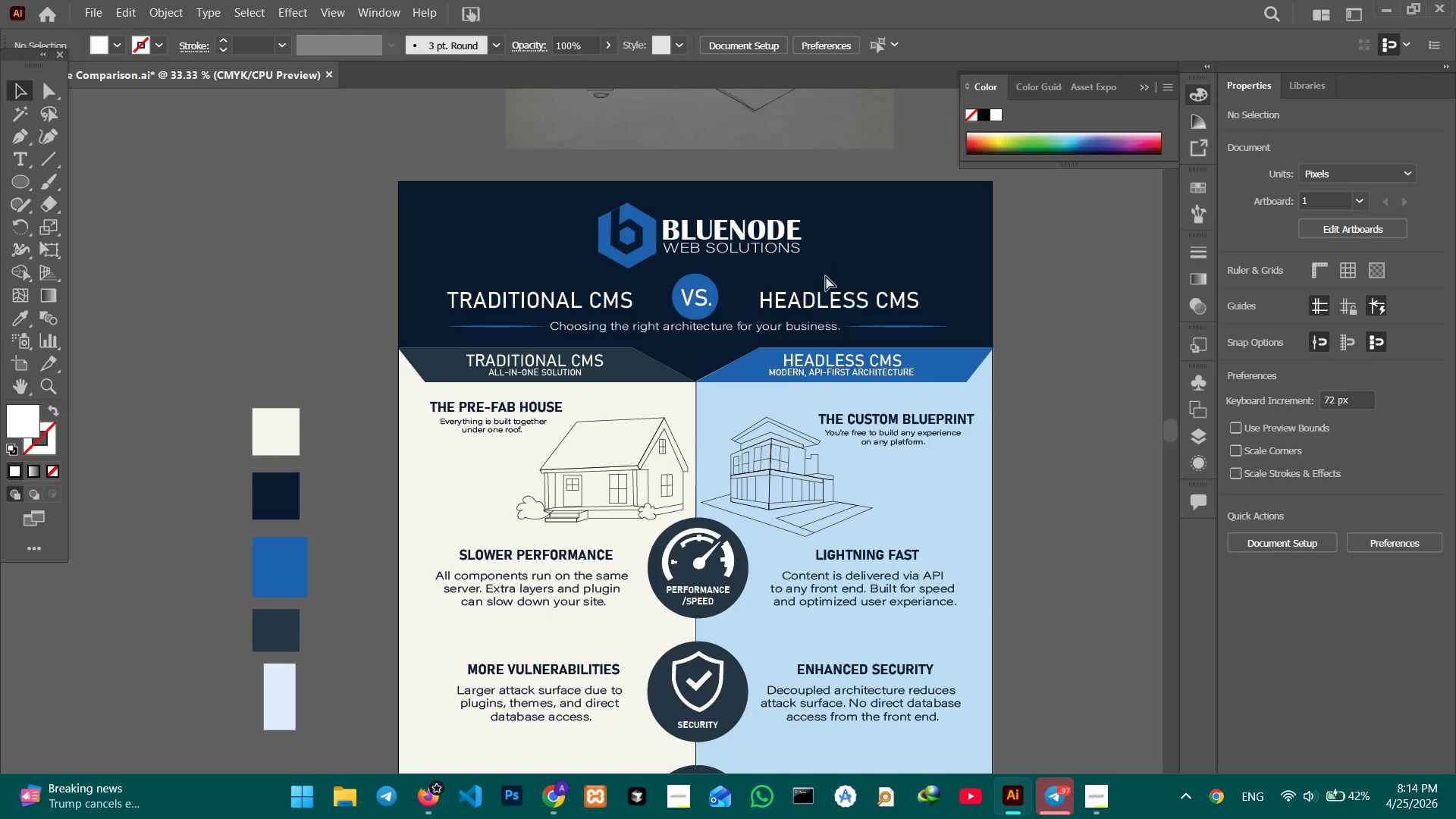 
key(Control+Equal)
 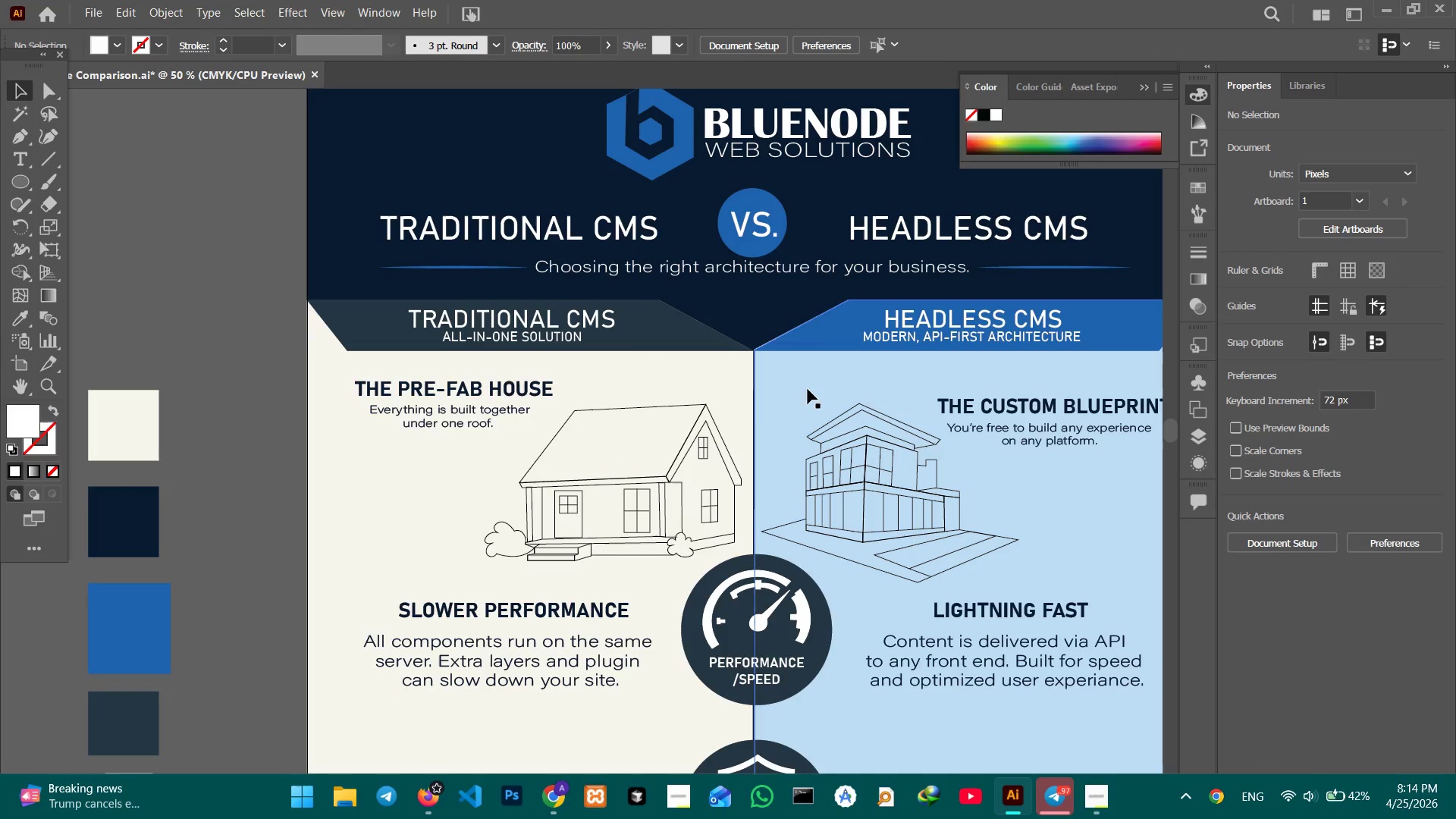 
hold_key(key=Space, duration=0.69)
 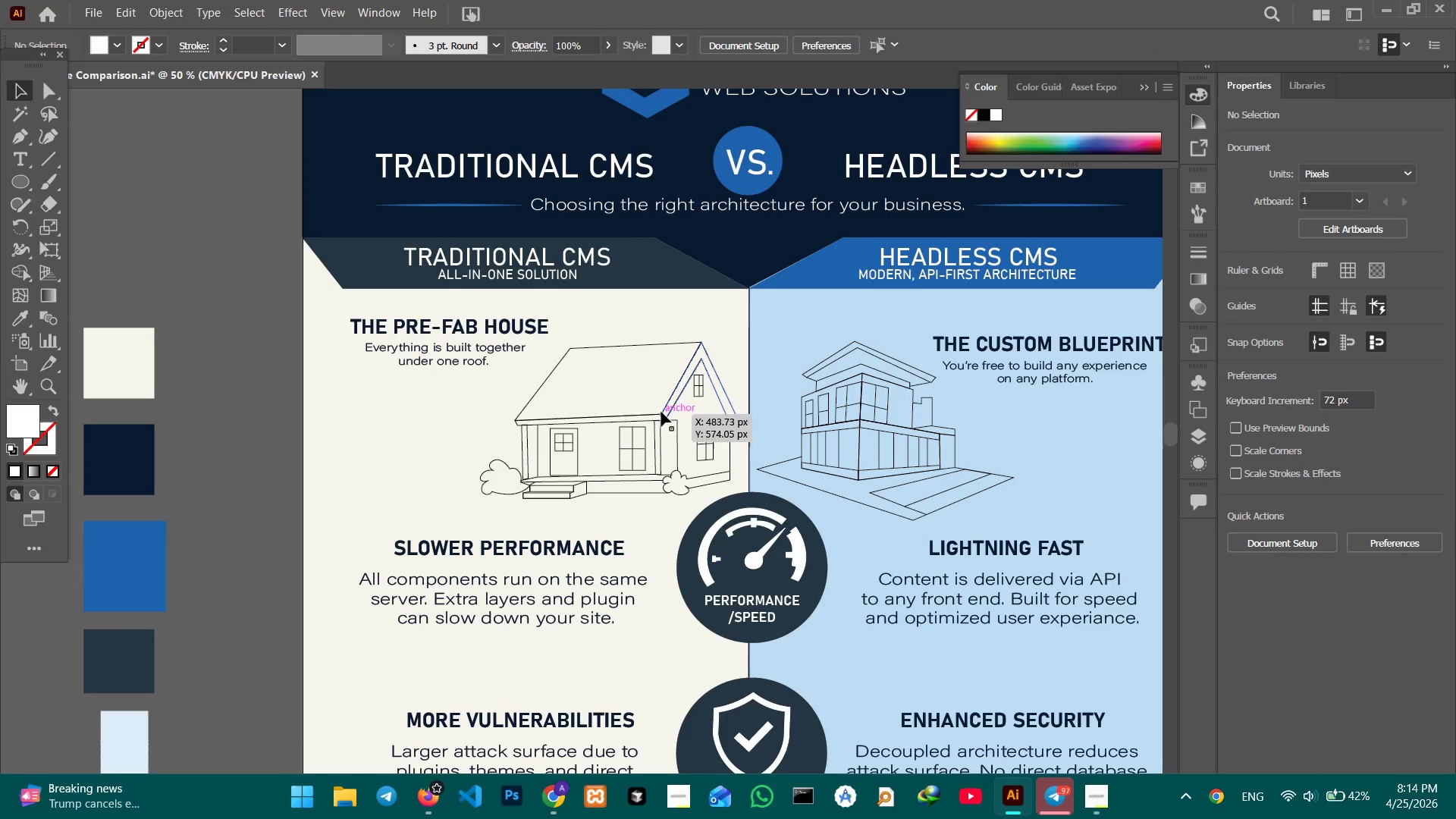 
left_click_drag(start_coordinate=[679, 486], to_coordinate=[674, 422])
 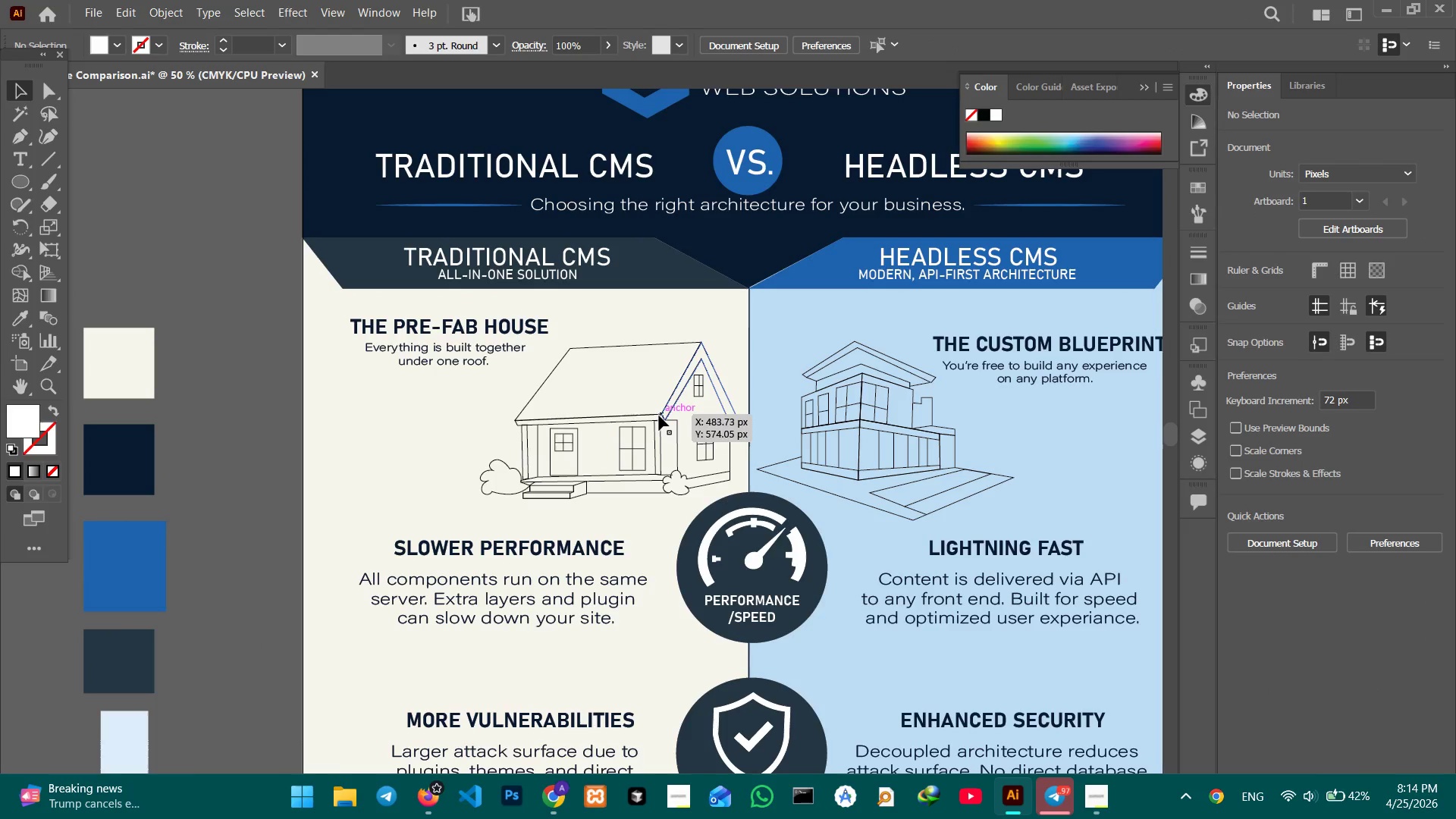 
left_click([657, 413])
 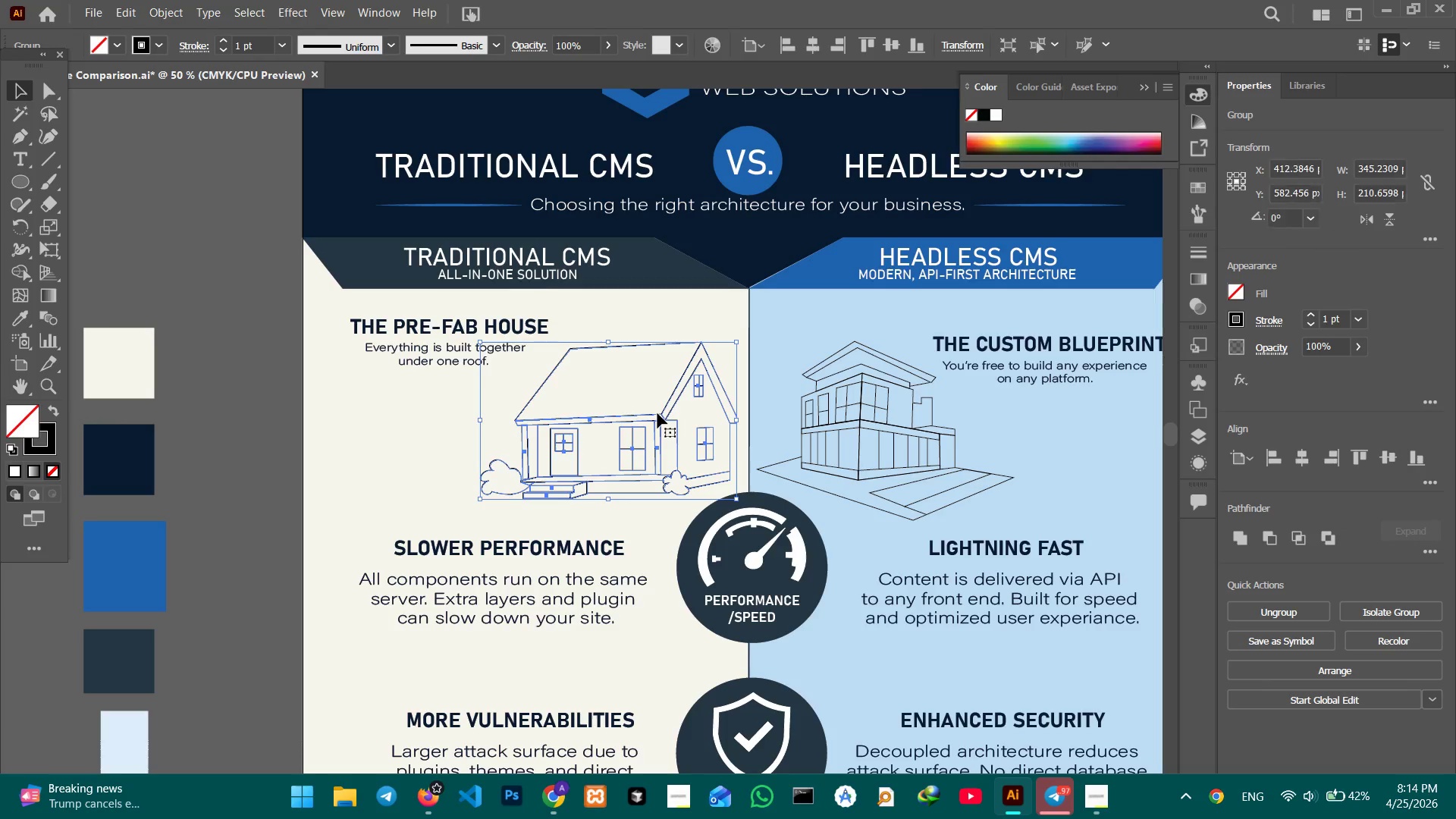 
key(Control+Equal)
 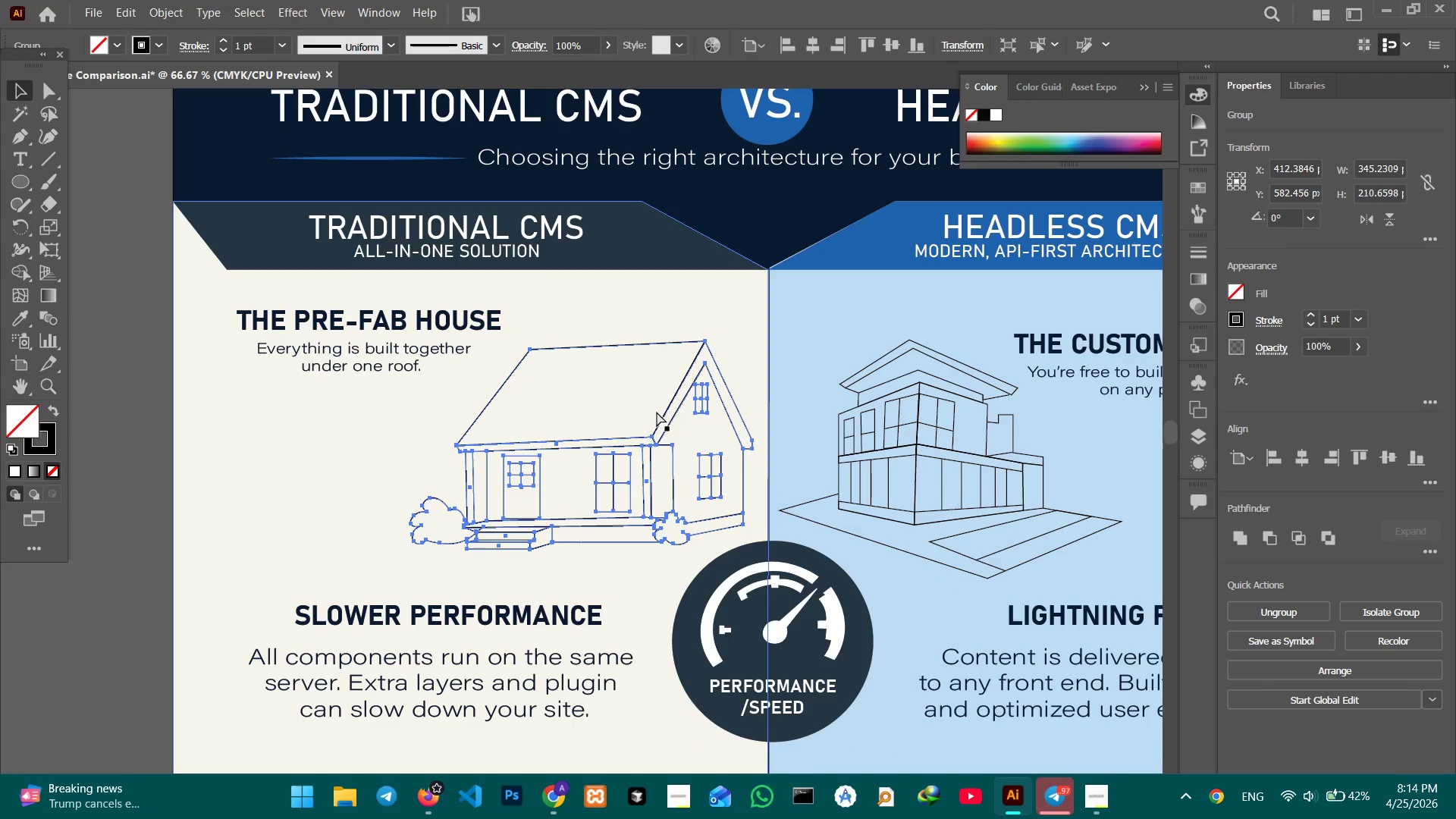 
key(Control+Equal)
 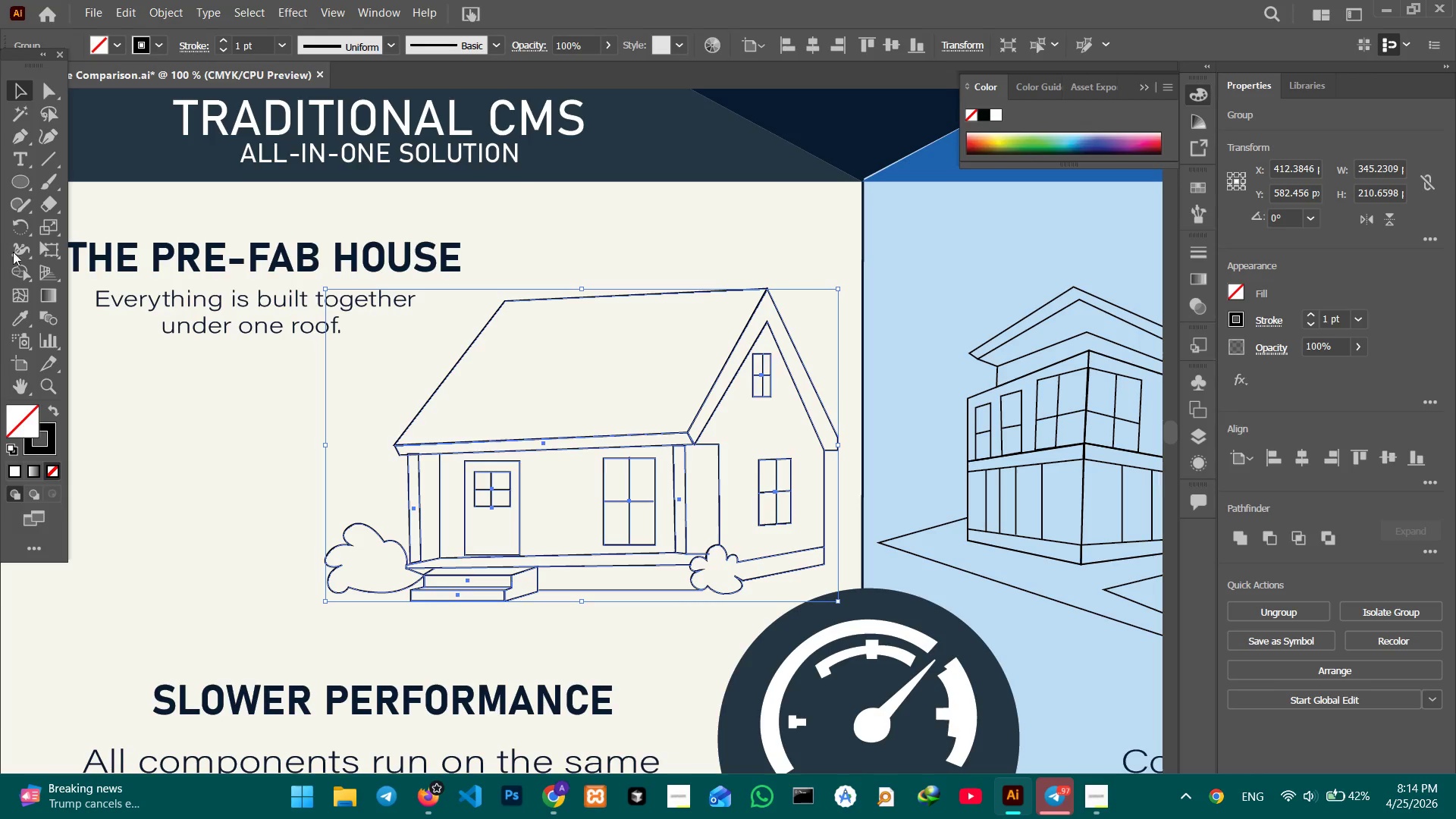 
left_click_drag(start_coordinate=[18, 270], to_coordinate=[23, 272])
 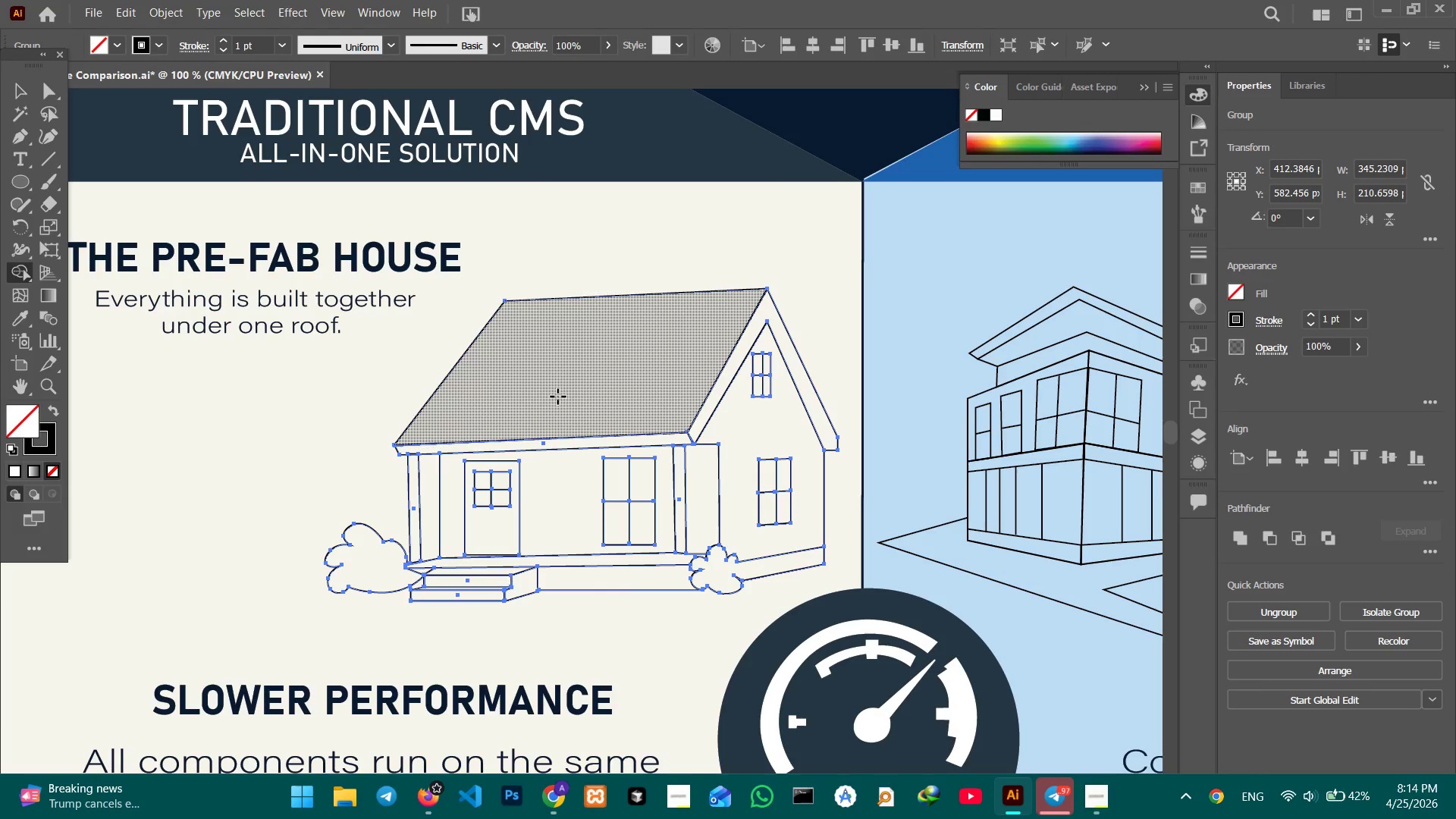 
left_click([558, 397])
 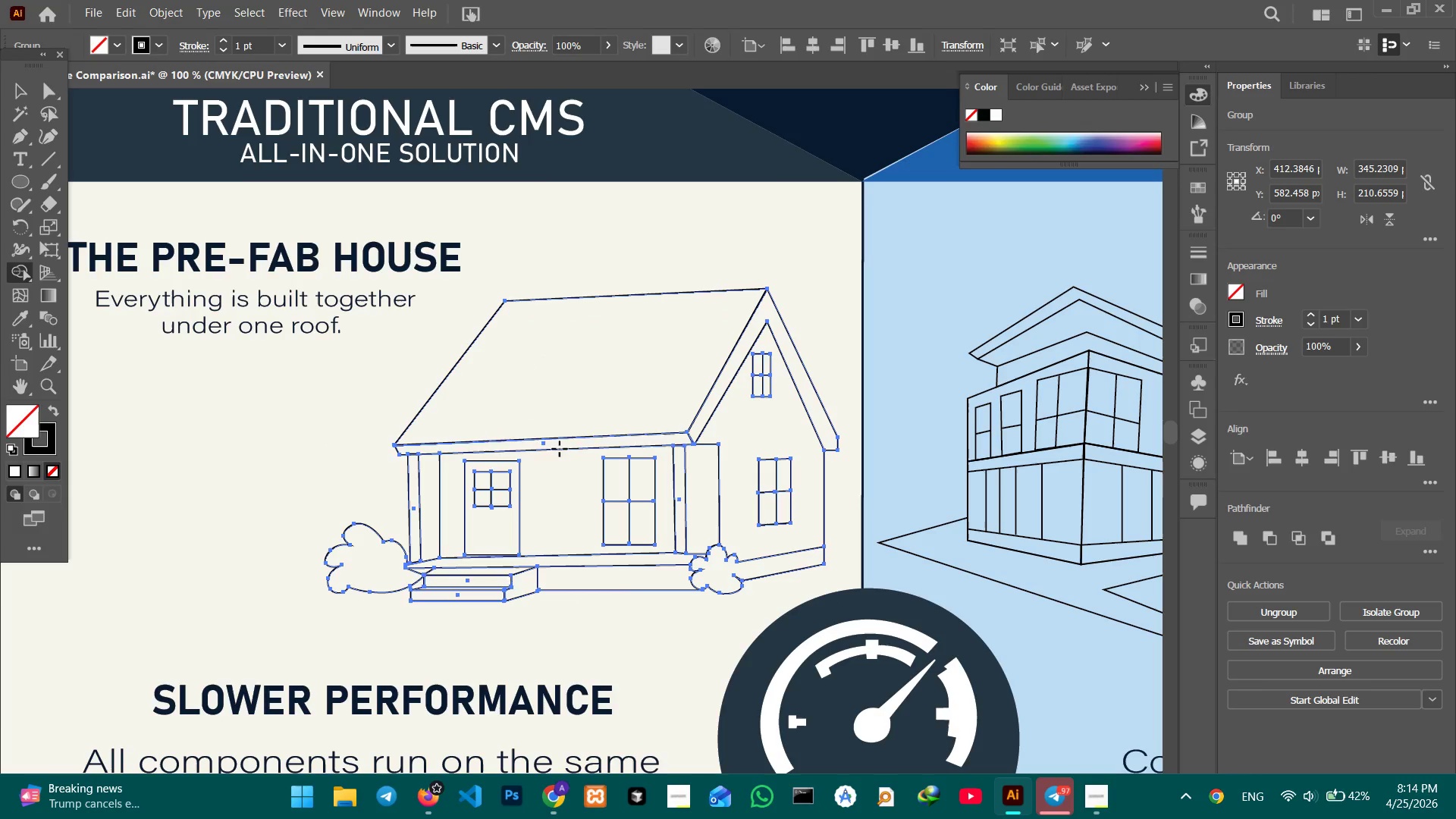 
left_click([560, 445])
 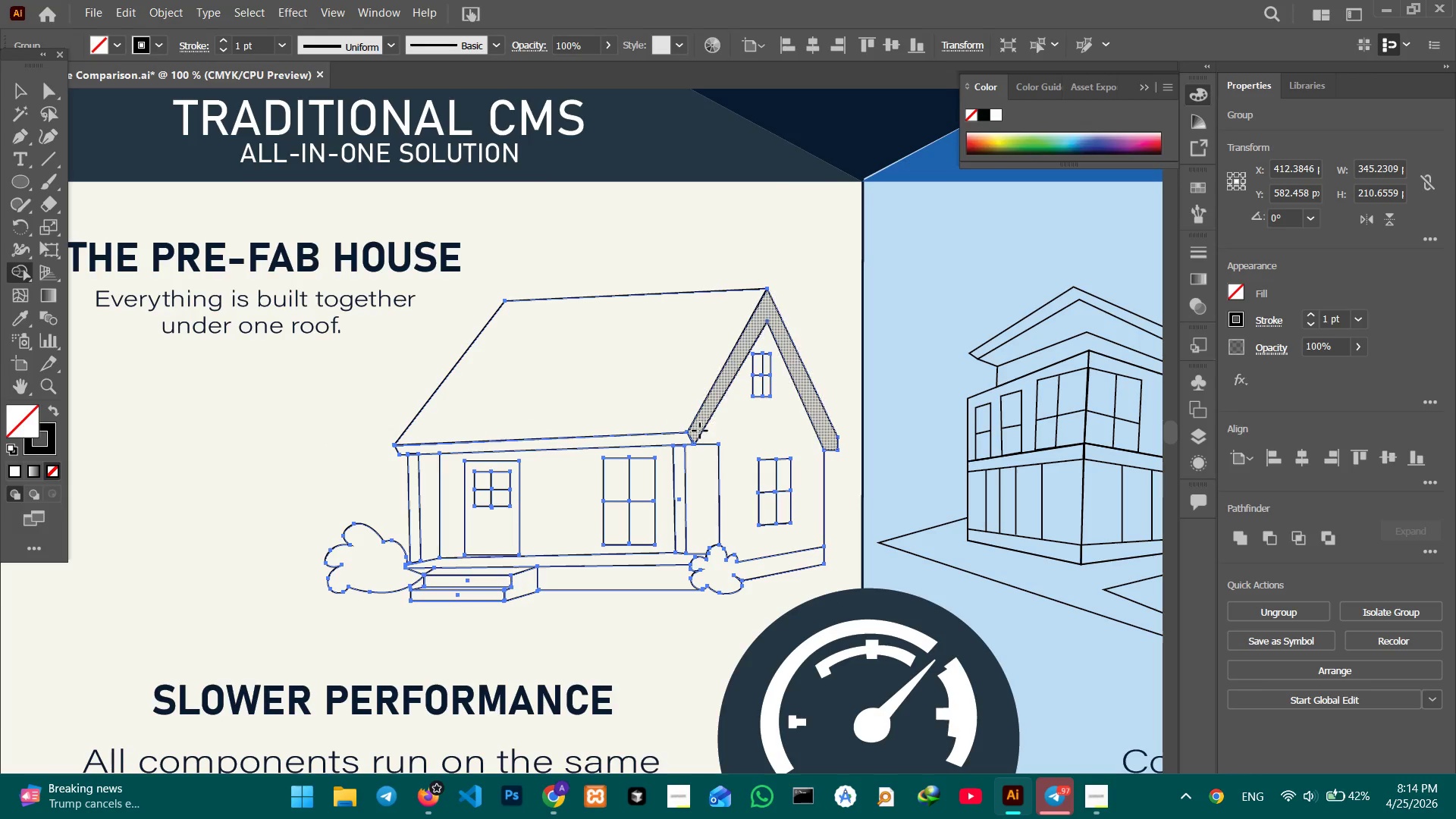 
left_click([700, 431])
 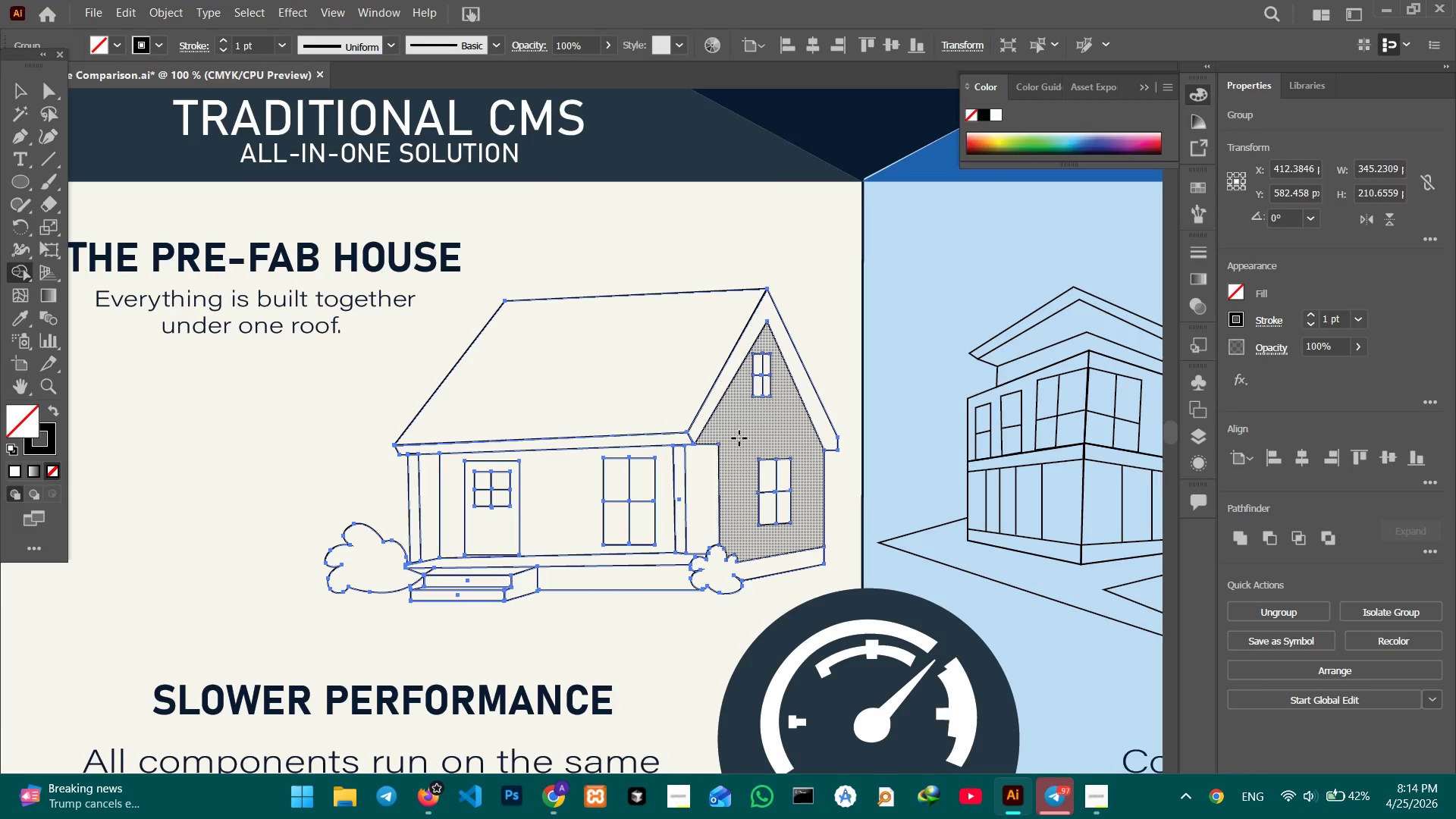 
left_click([740, 444])
 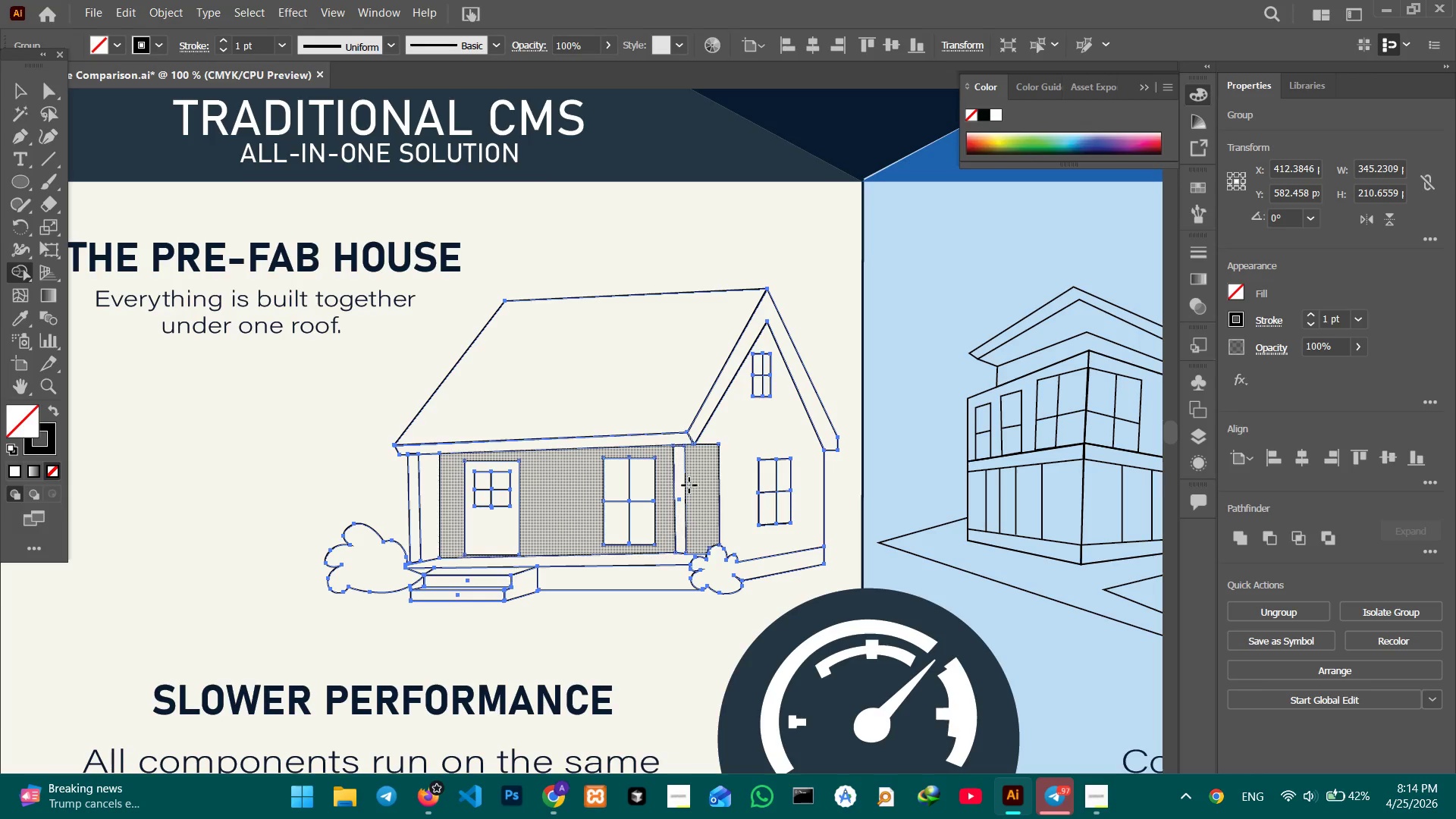 
left_click([689, 485])
 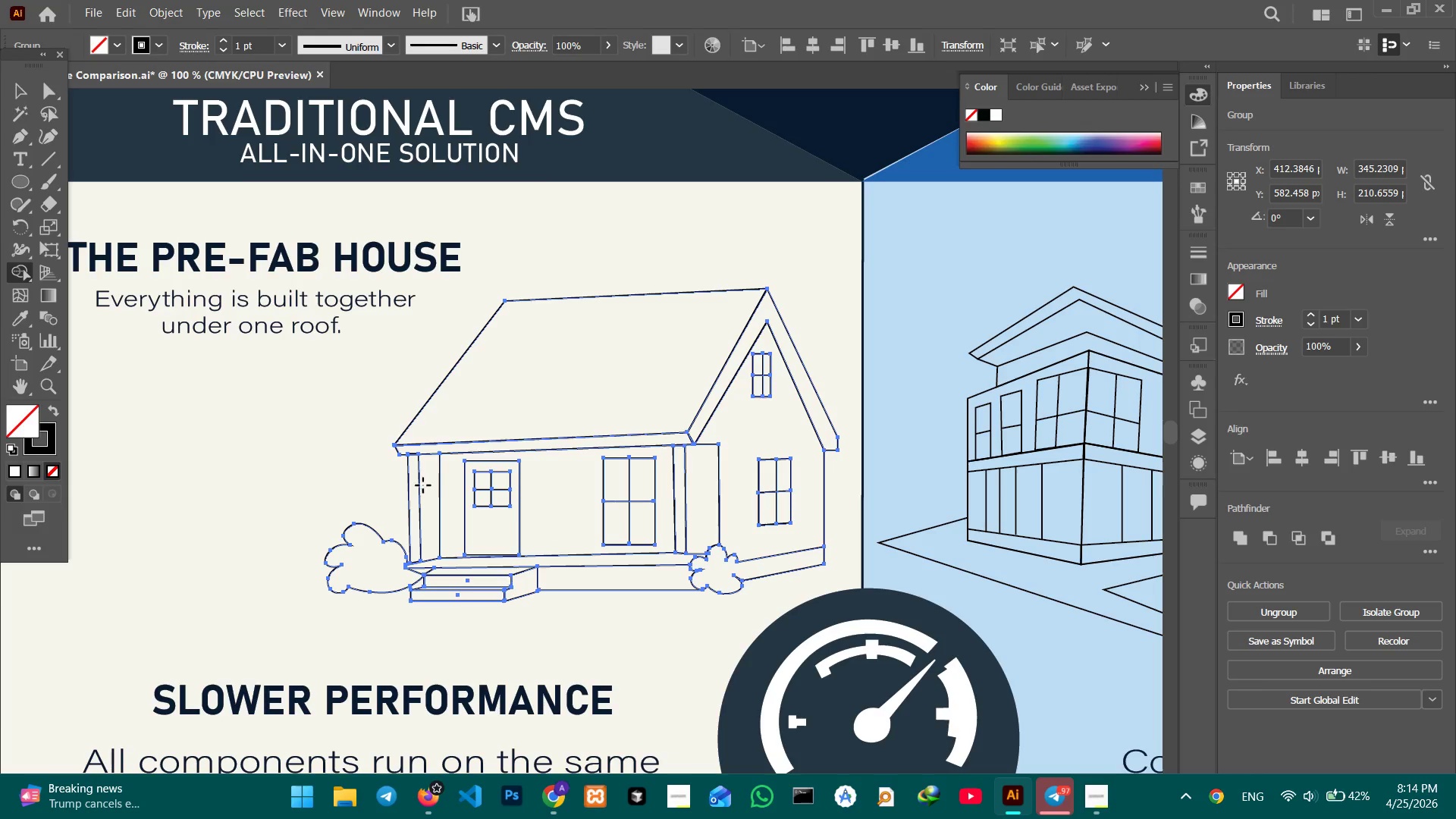 
left_click([413, 492])
 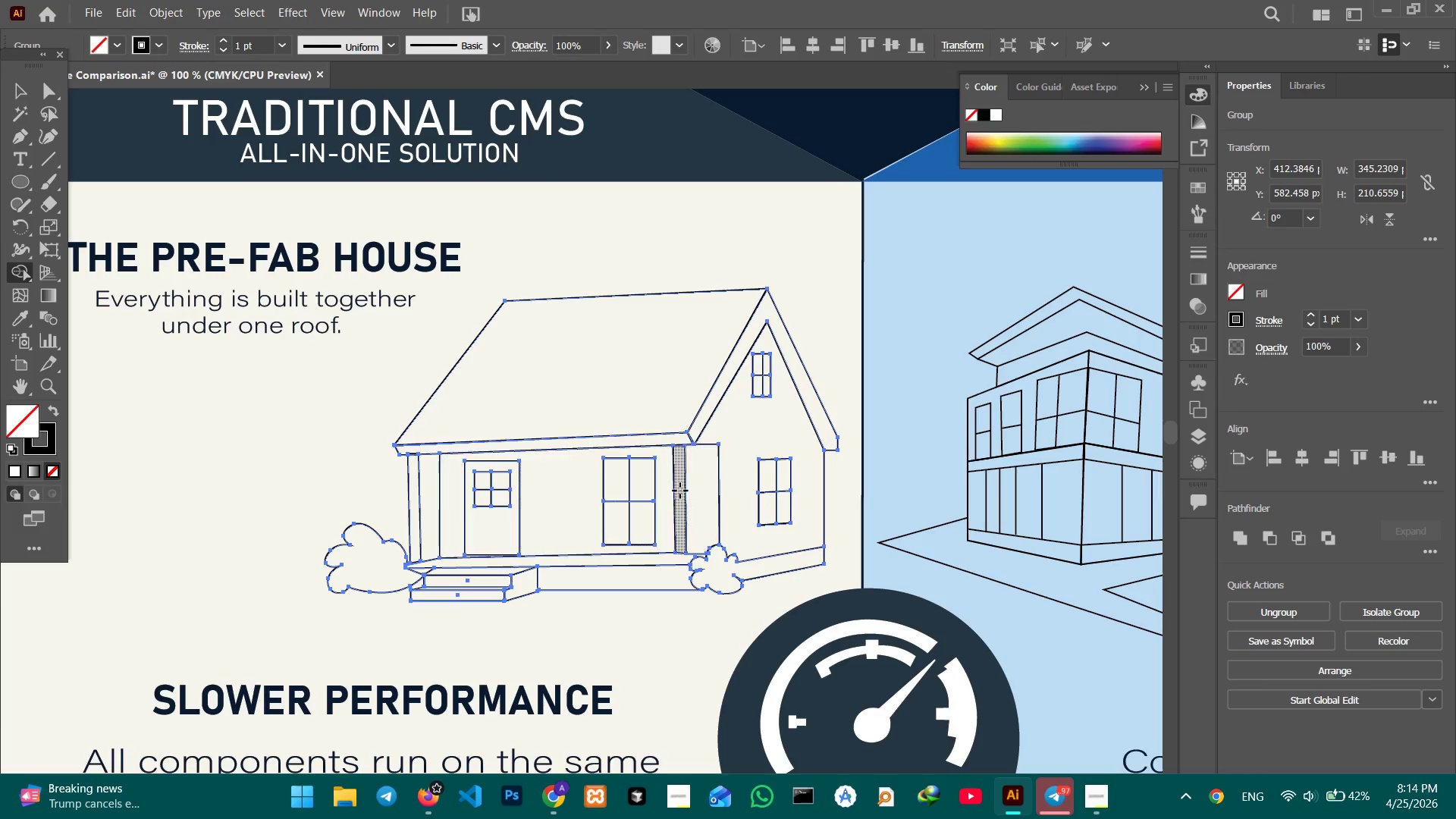 
left_click([679, 491])
 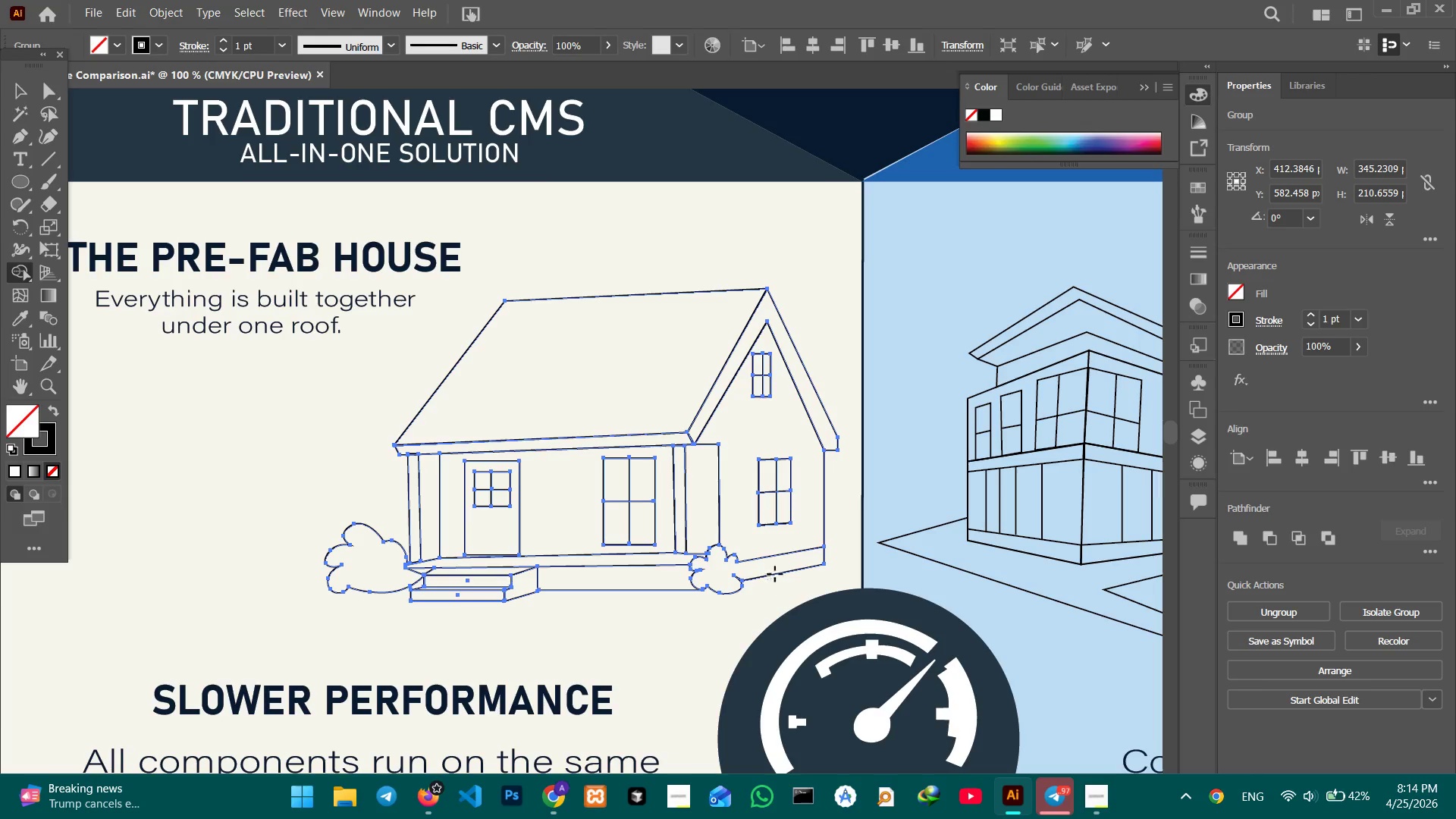 
left_click([730, 576])
 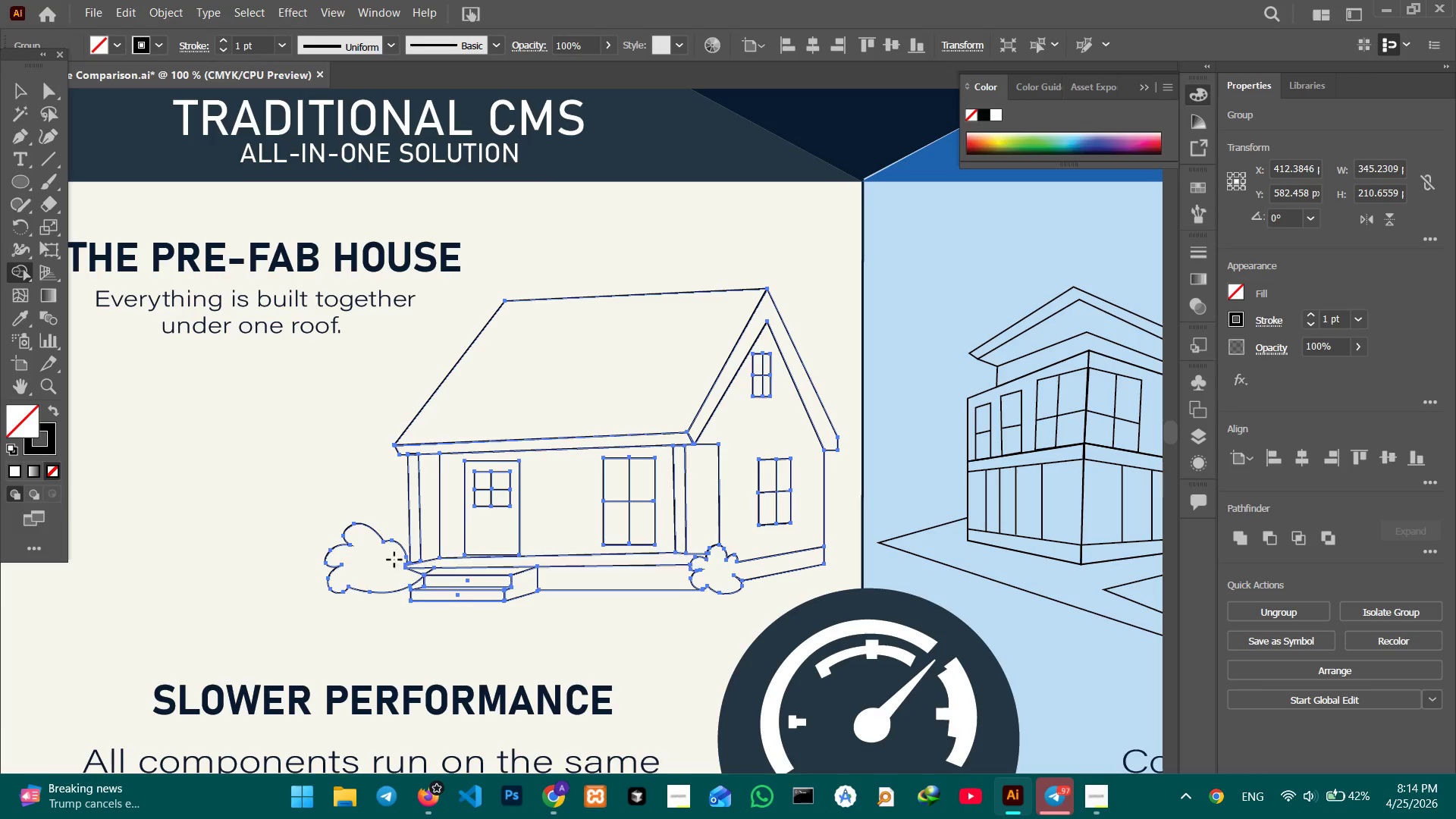 
left_click([366, 564])
 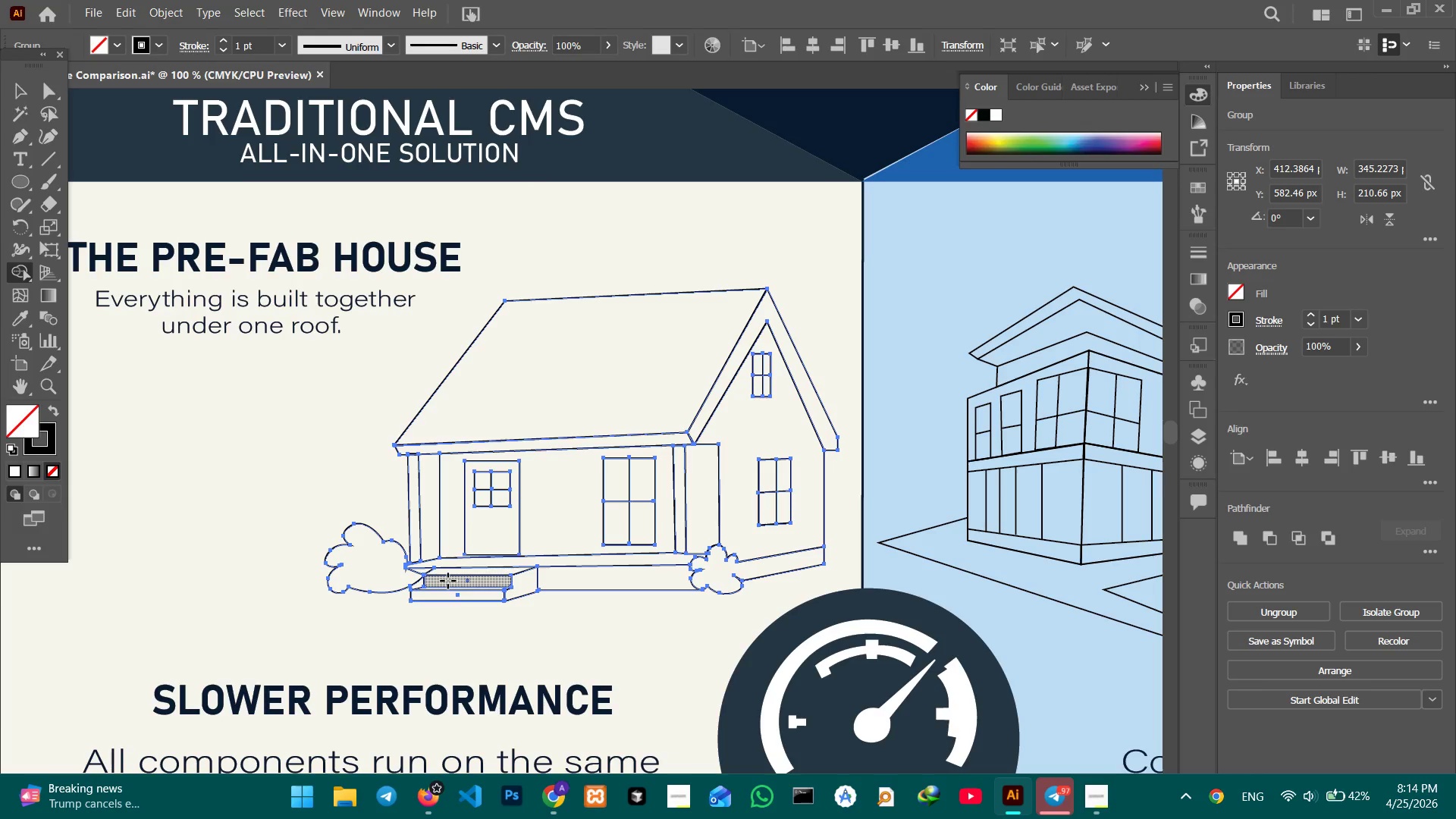 
left_click([449, 581])
 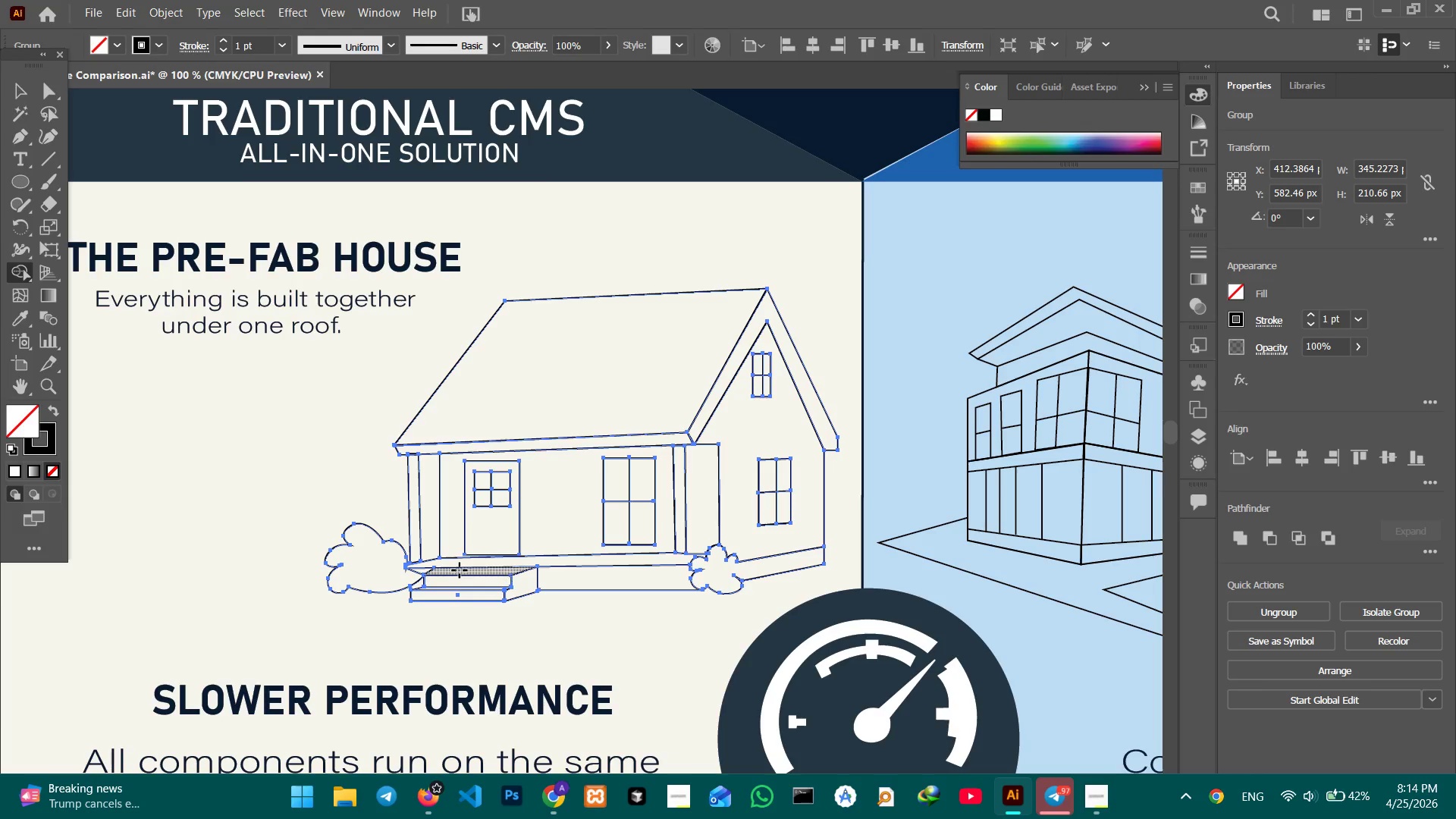 
left_click([460, 570])
 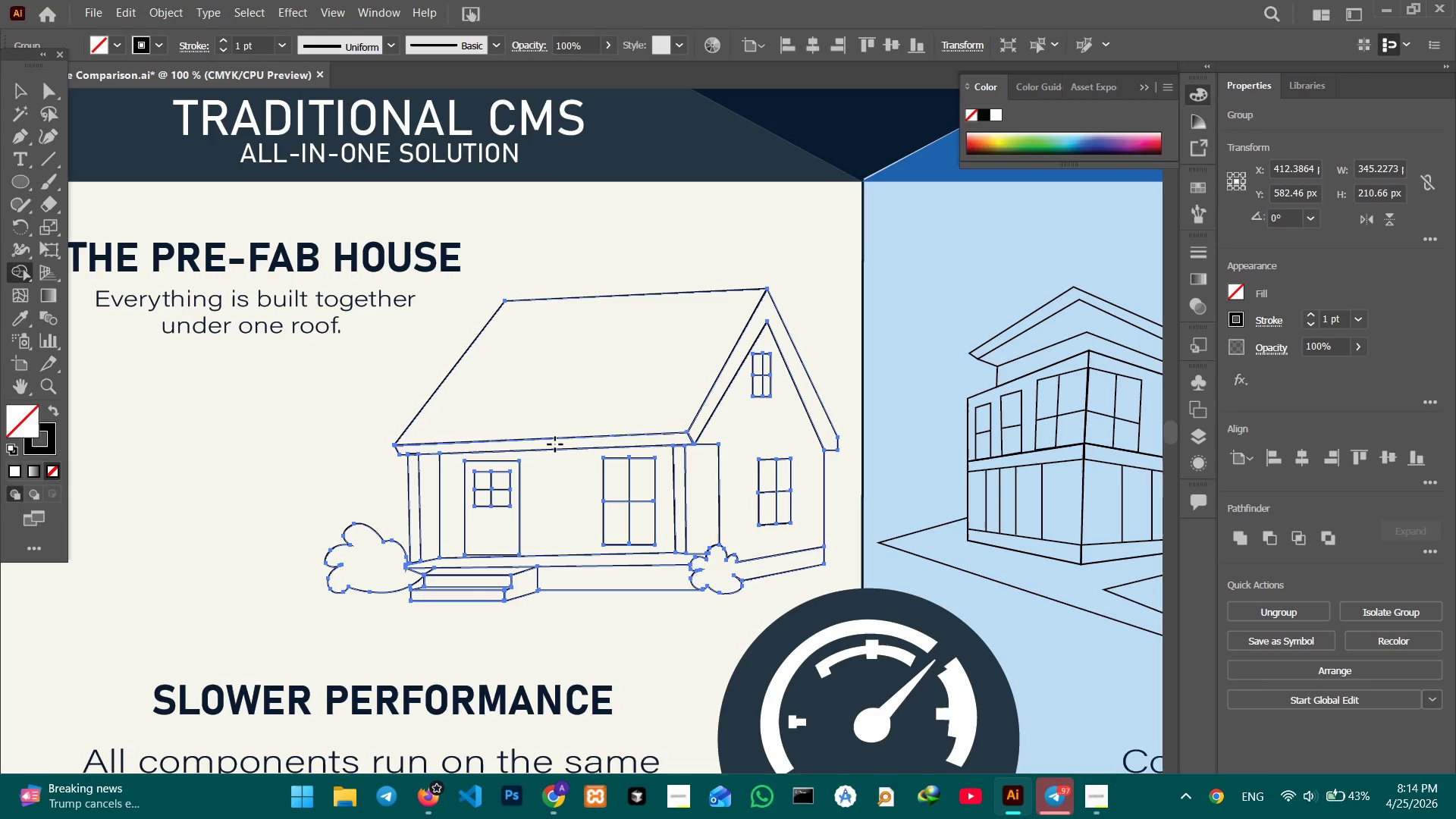 
wait(5.74)
 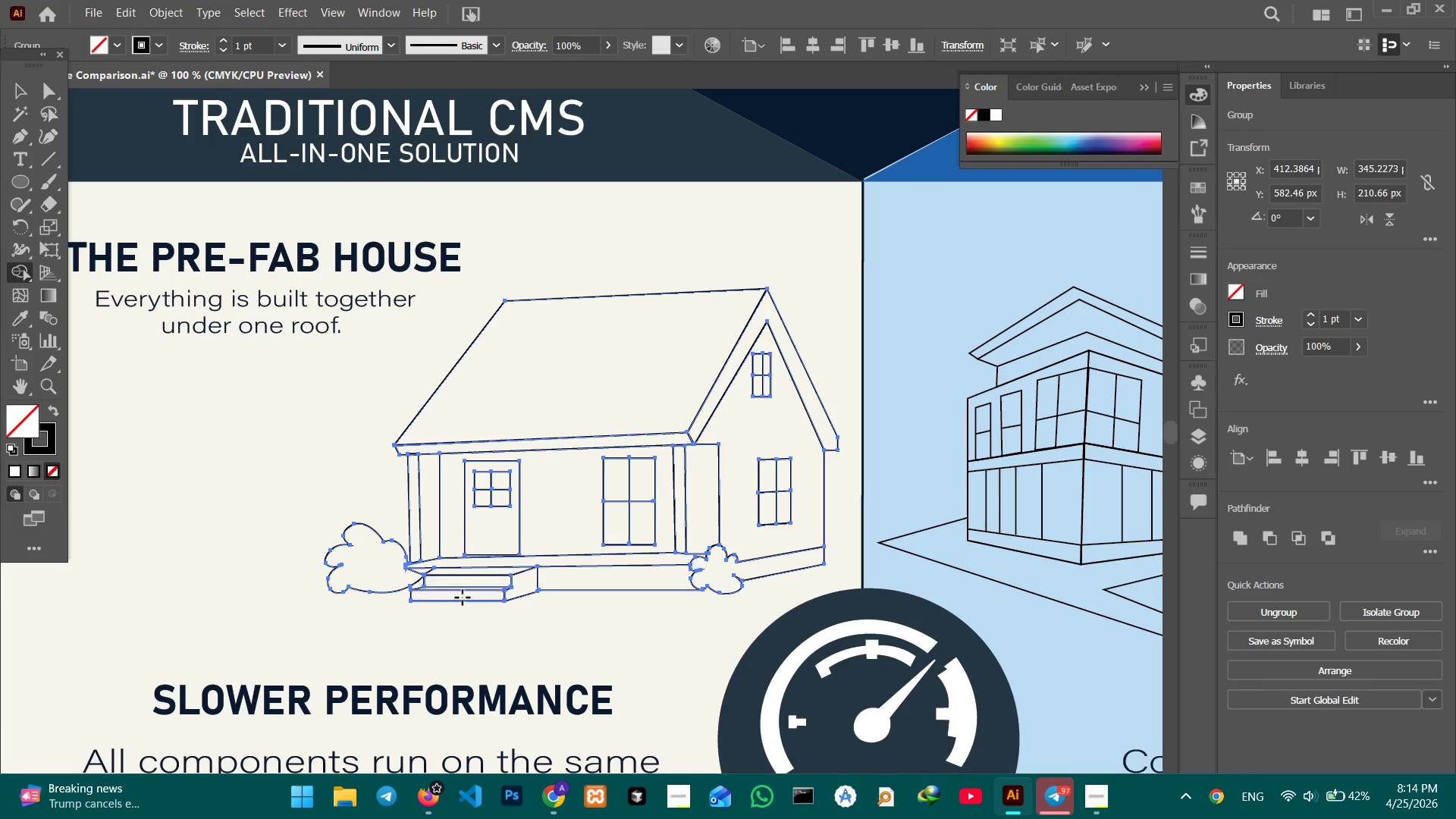 
left_click([490, 523])
 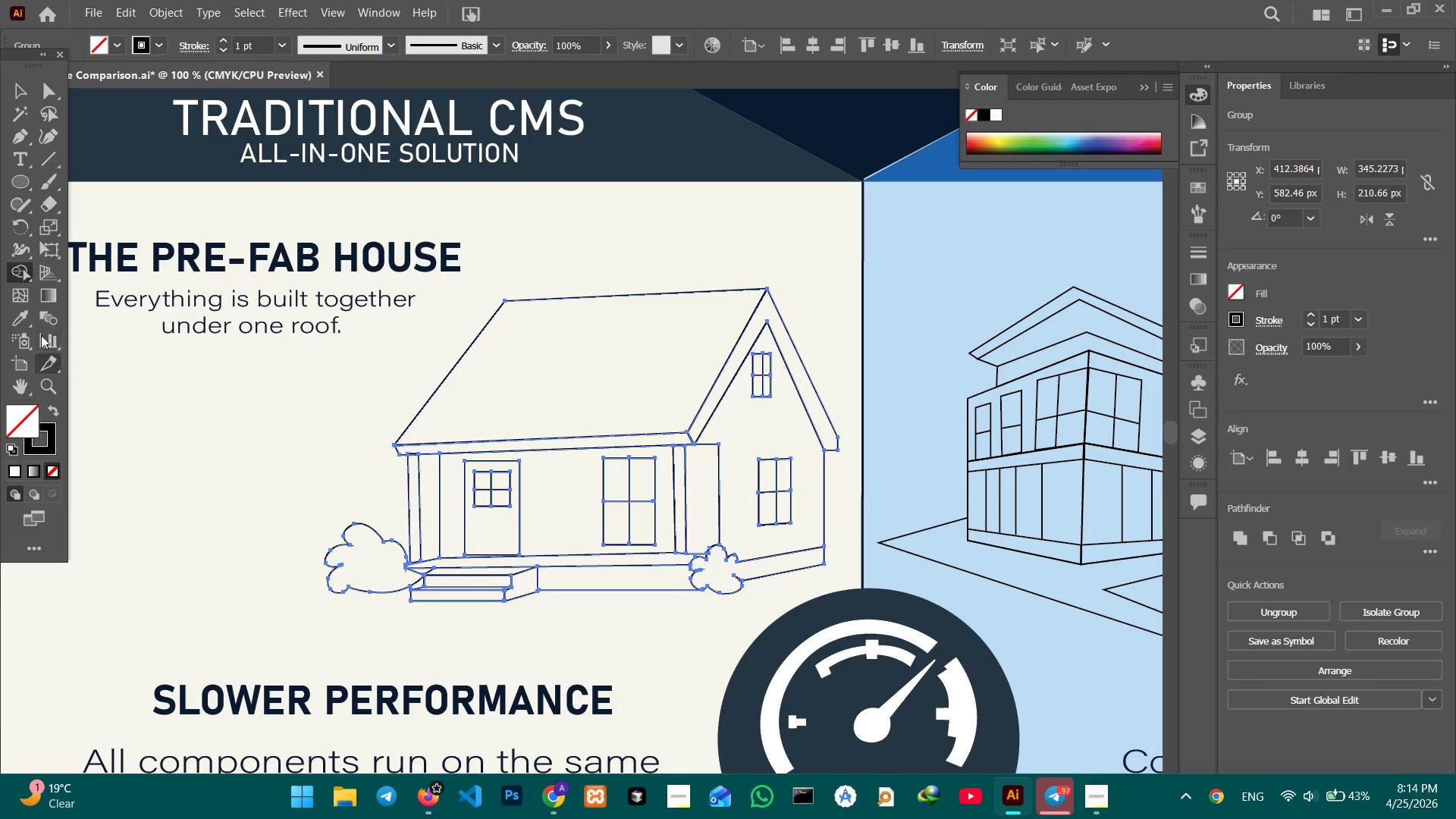 
left_click([17, 92])
 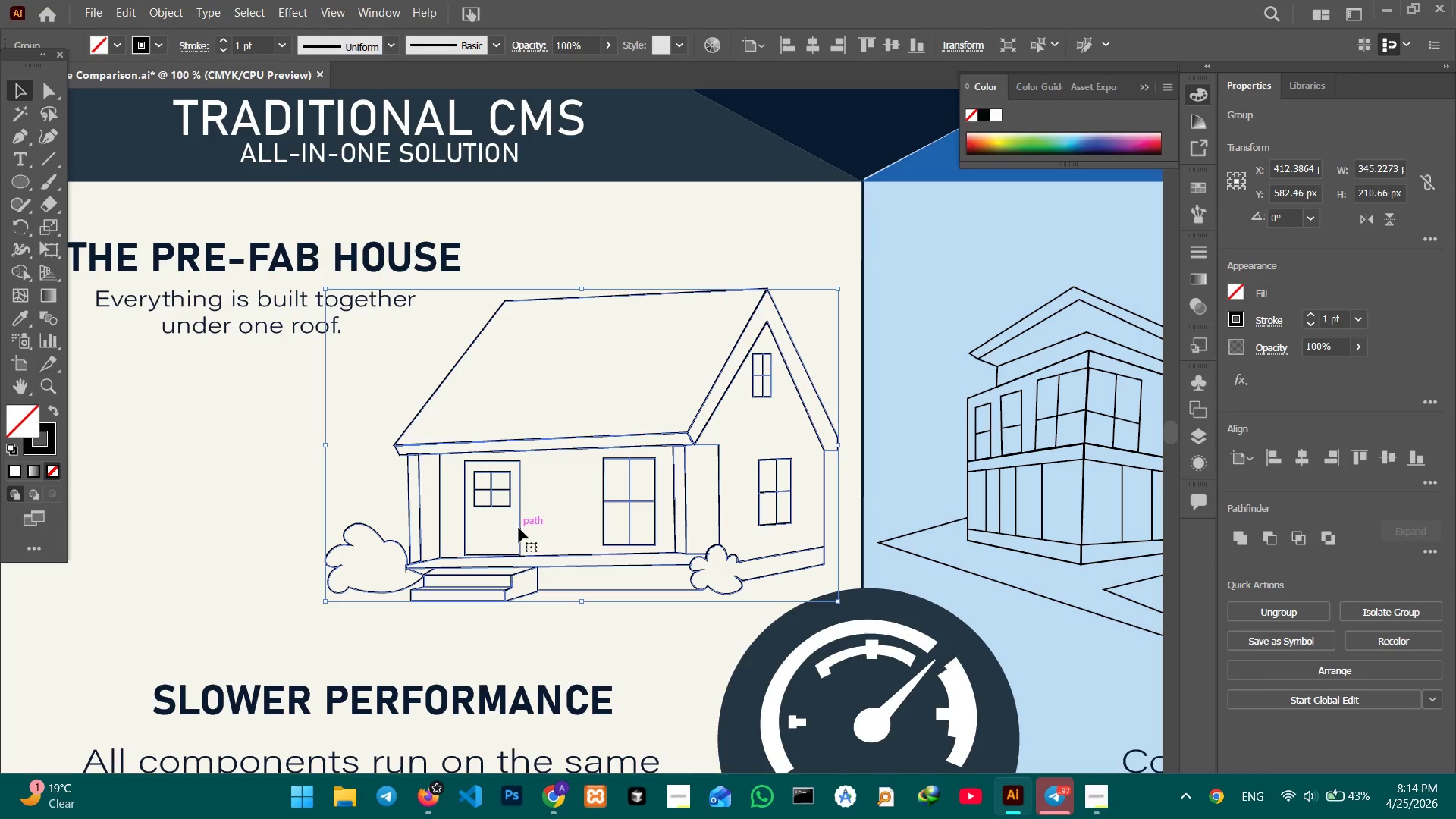 
double_click([519, 529])
 